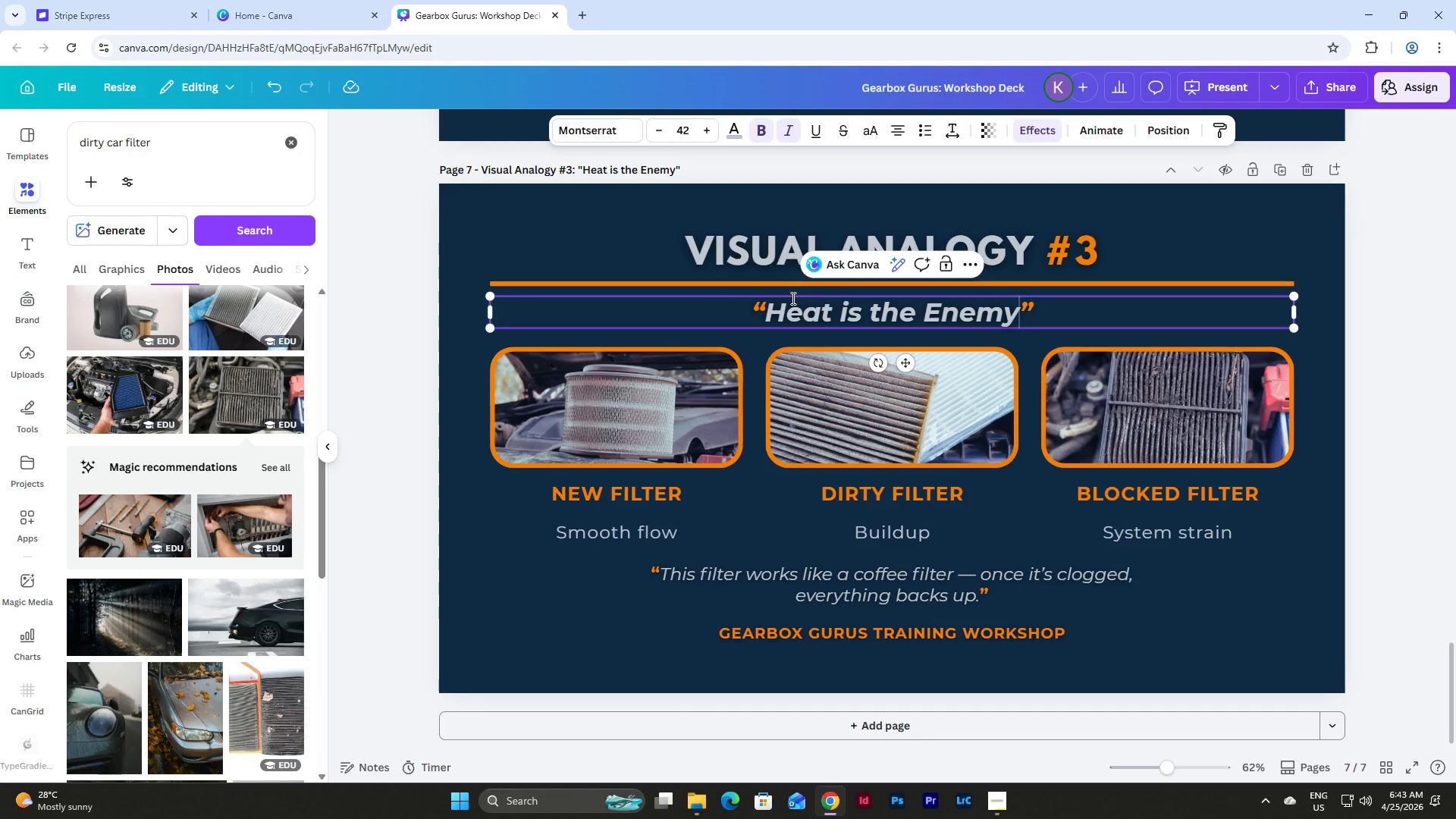 
left_click([1332, 218])
 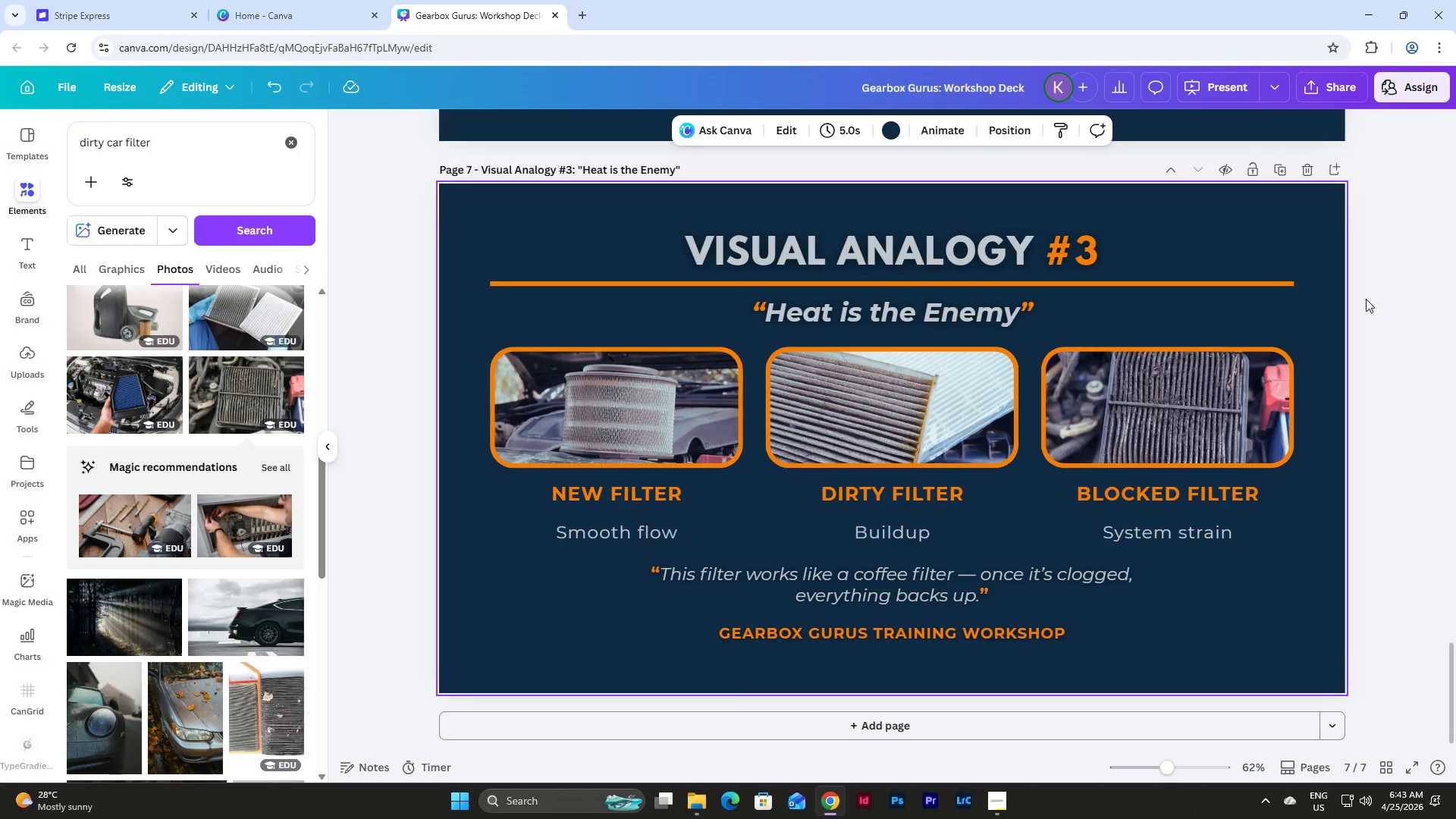 
scroll: coordinate [1366, 299], scroll_direction: down, amount: 2.0
 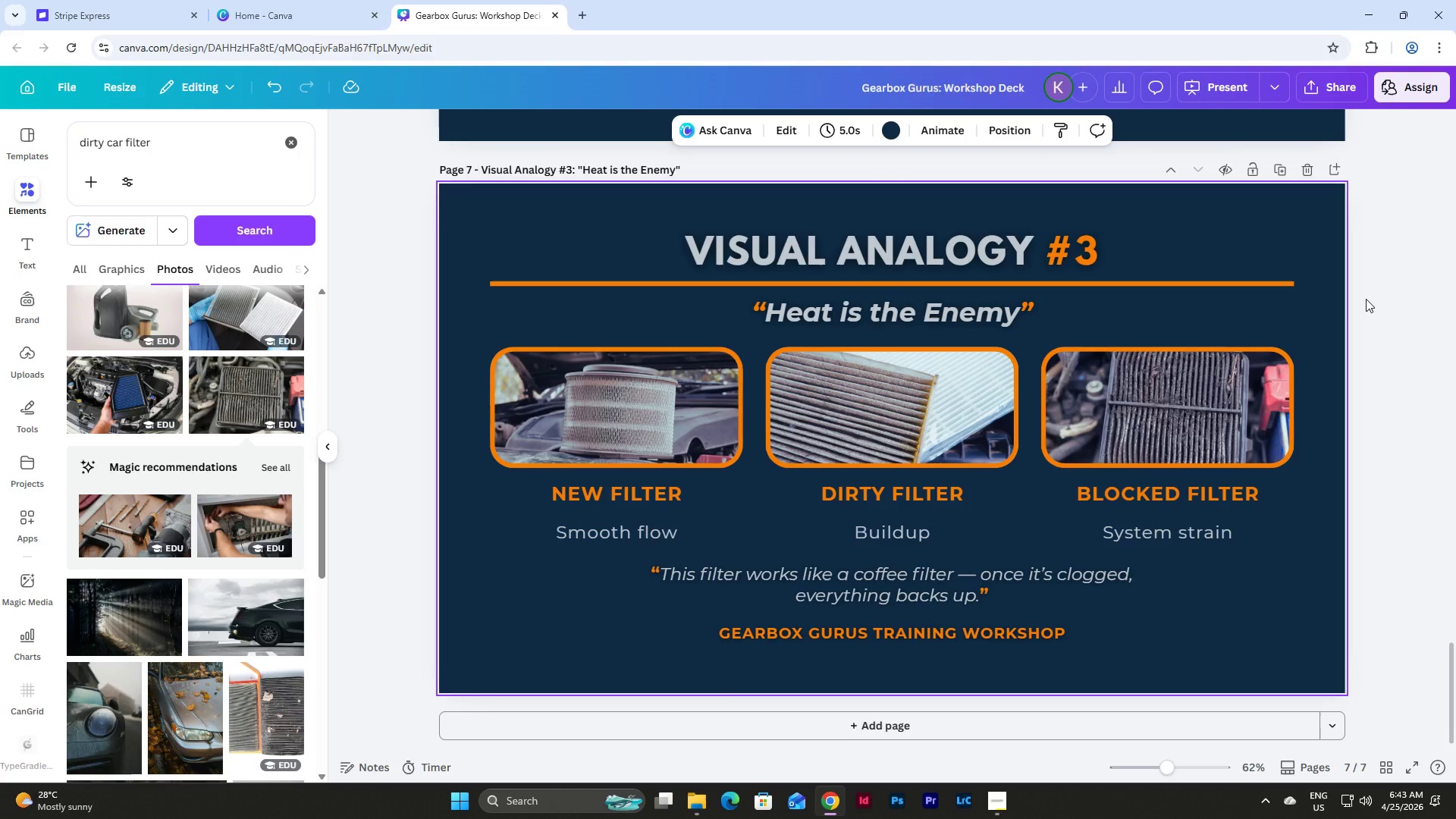 
wait(9.44)
 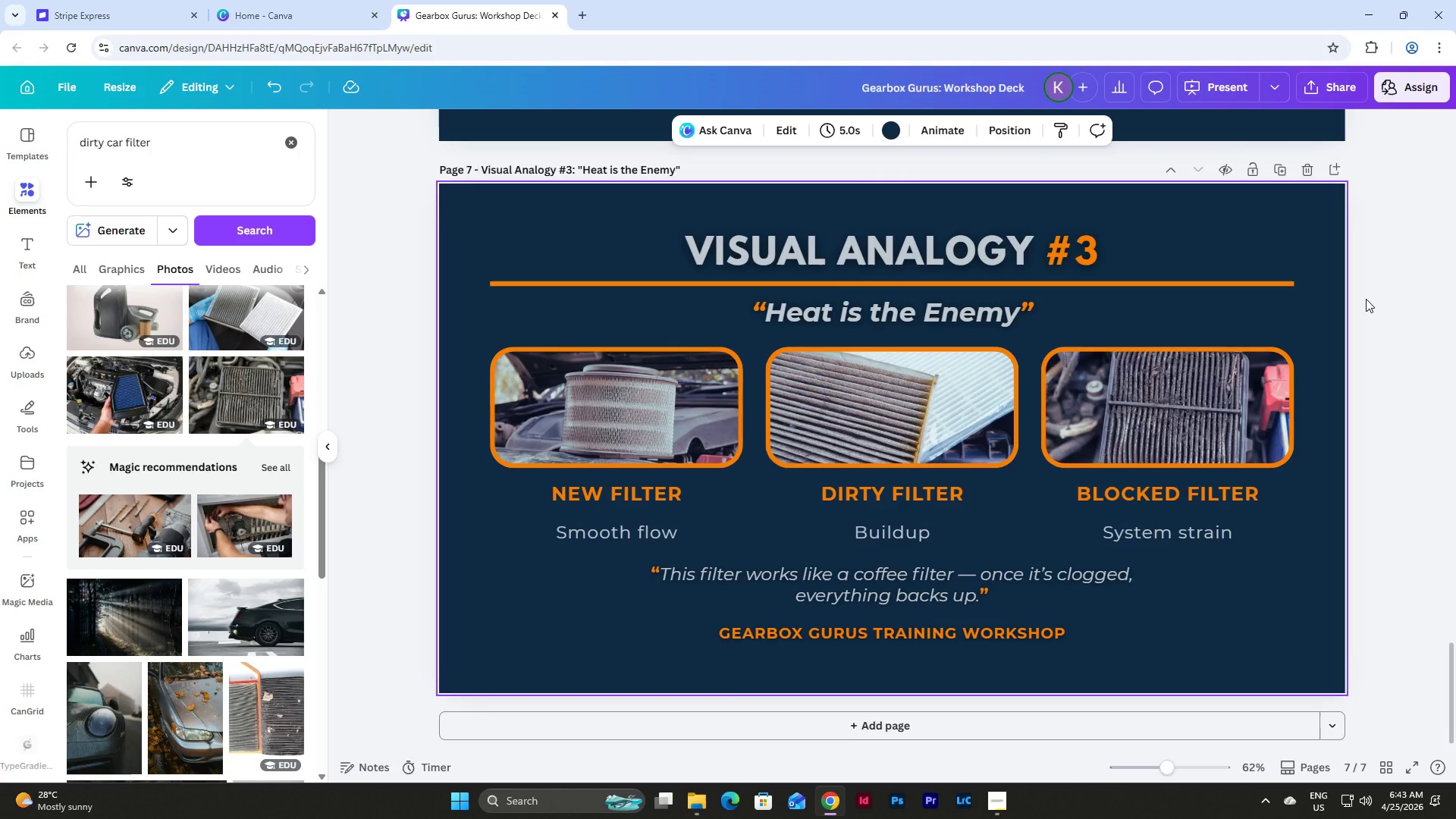 
left_click([576, 501])
 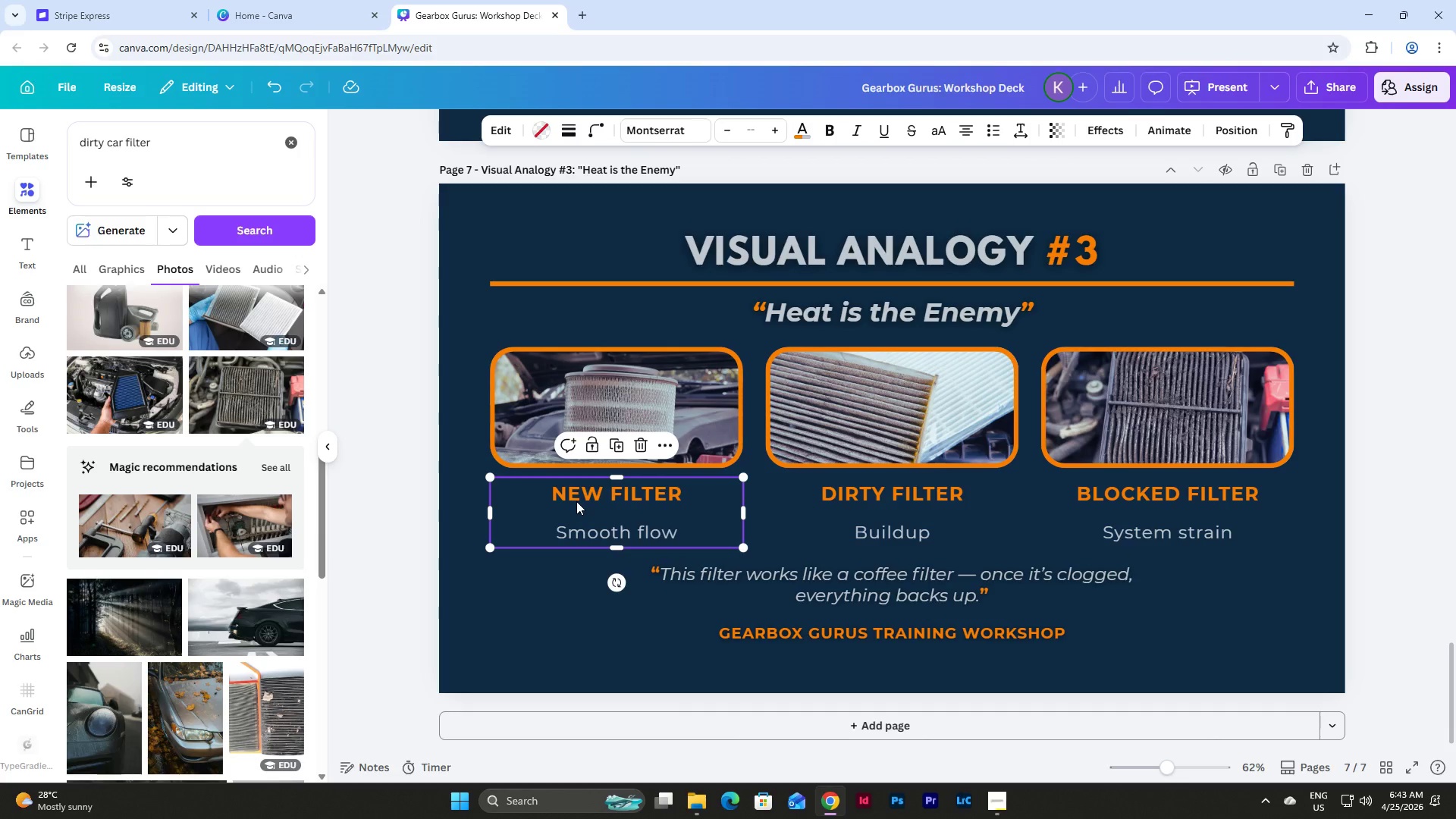 
left_click([576, 501])
 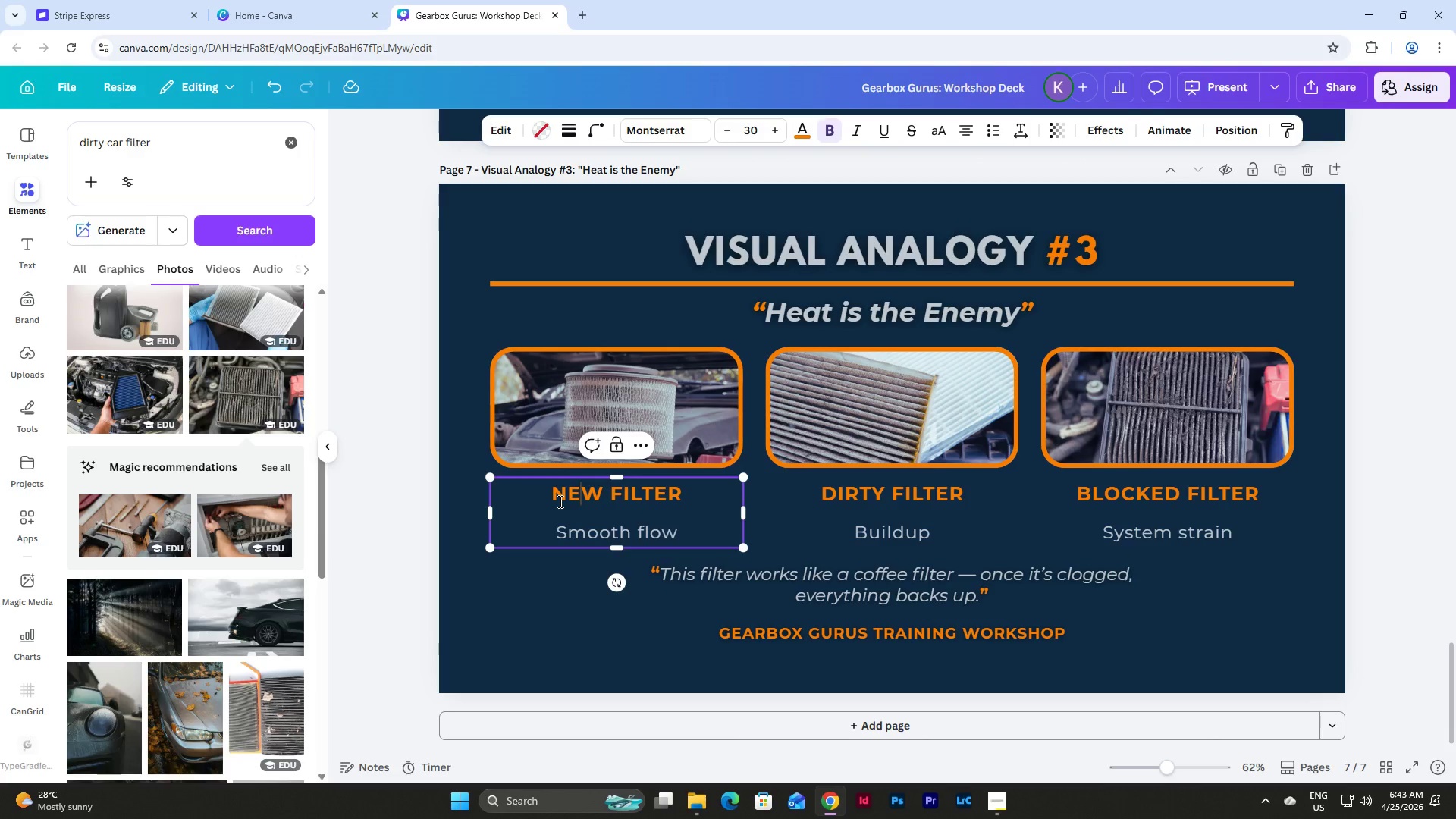 
left_click_drag(start_coordinate=[559, 501], to_coordinate=[671, 519])
 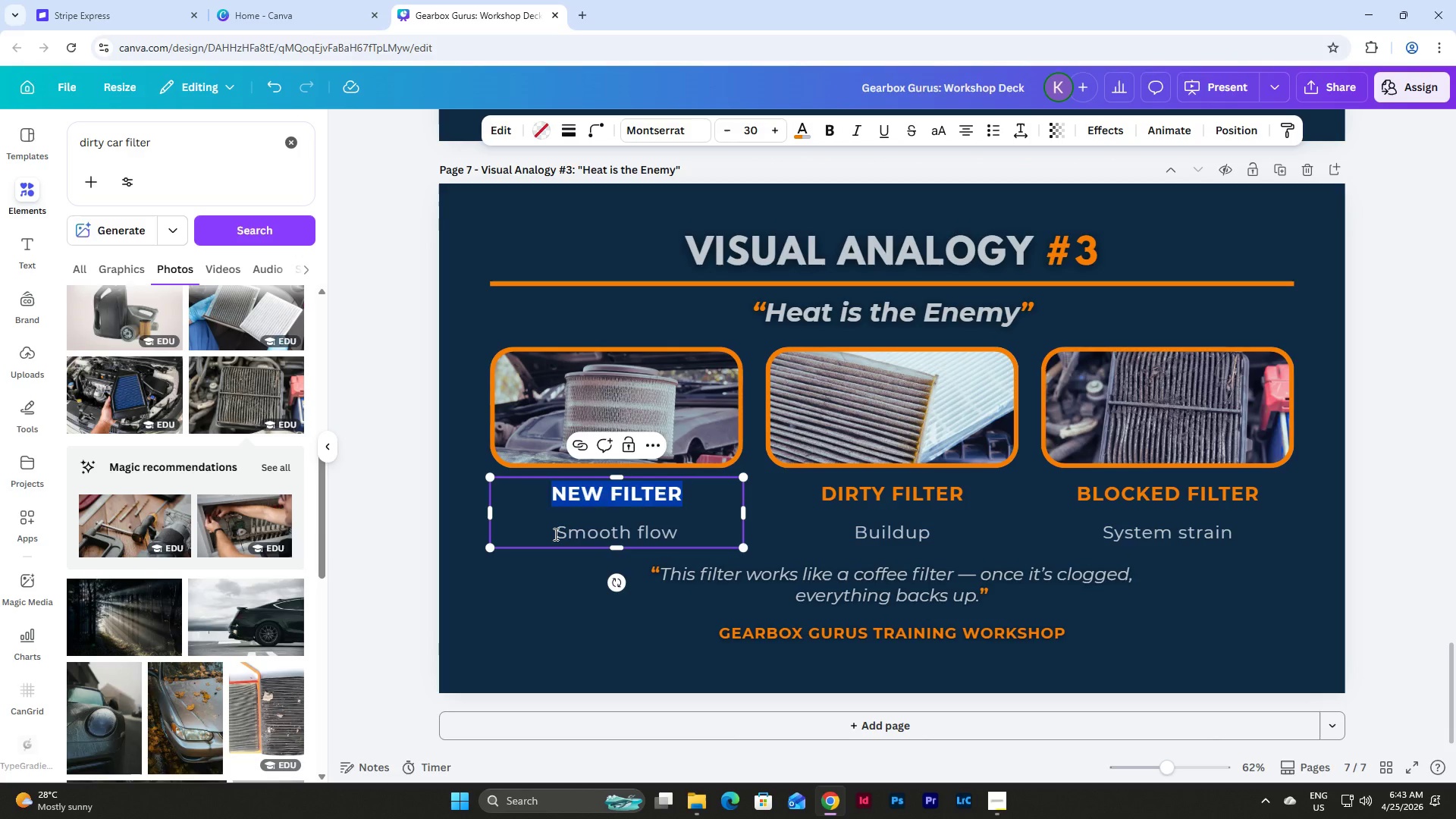 
left_click_drag(start_coordinate=[554, 534], to_coordinate=[539, 489])
 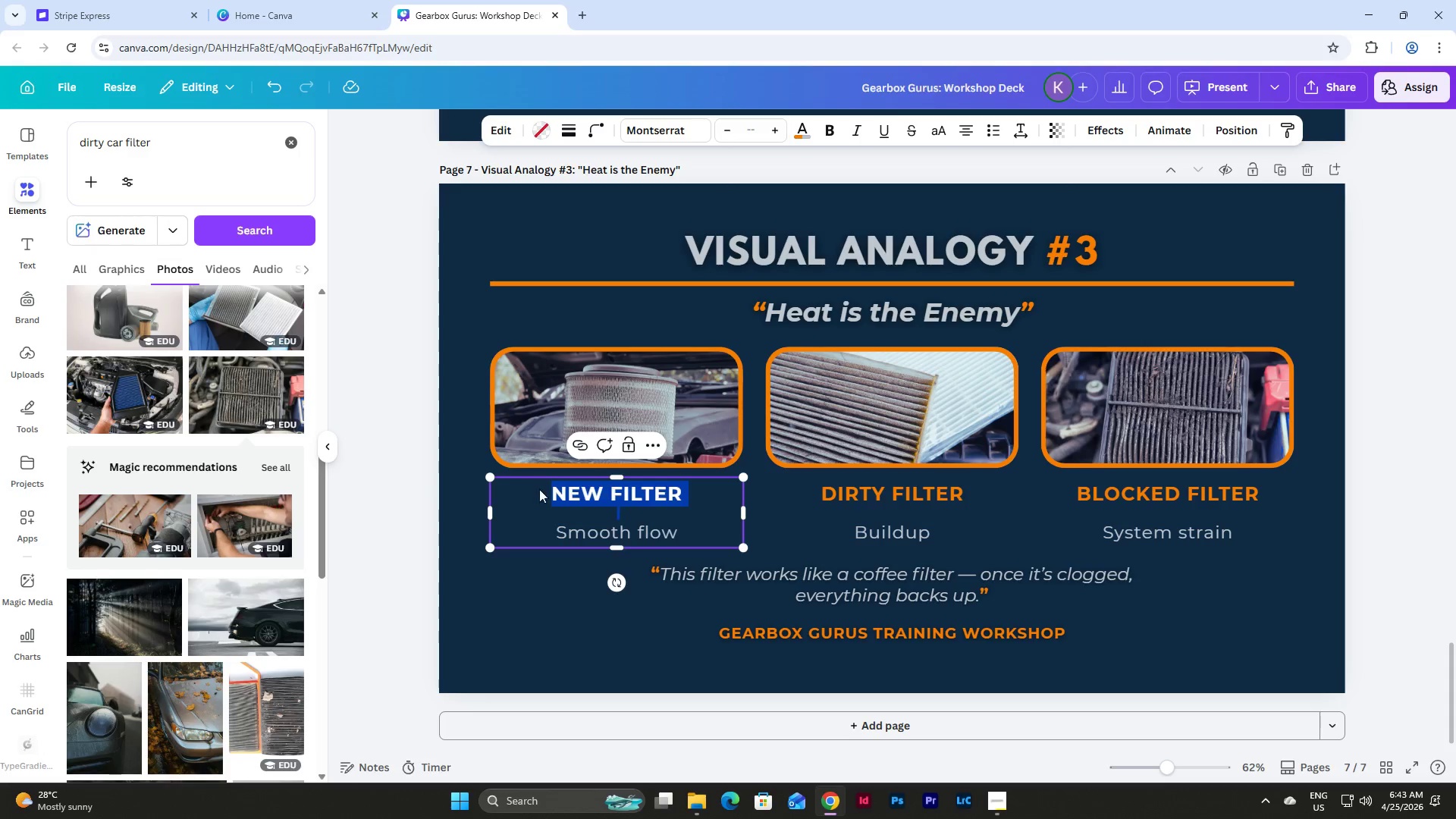 
key(Backspace)
 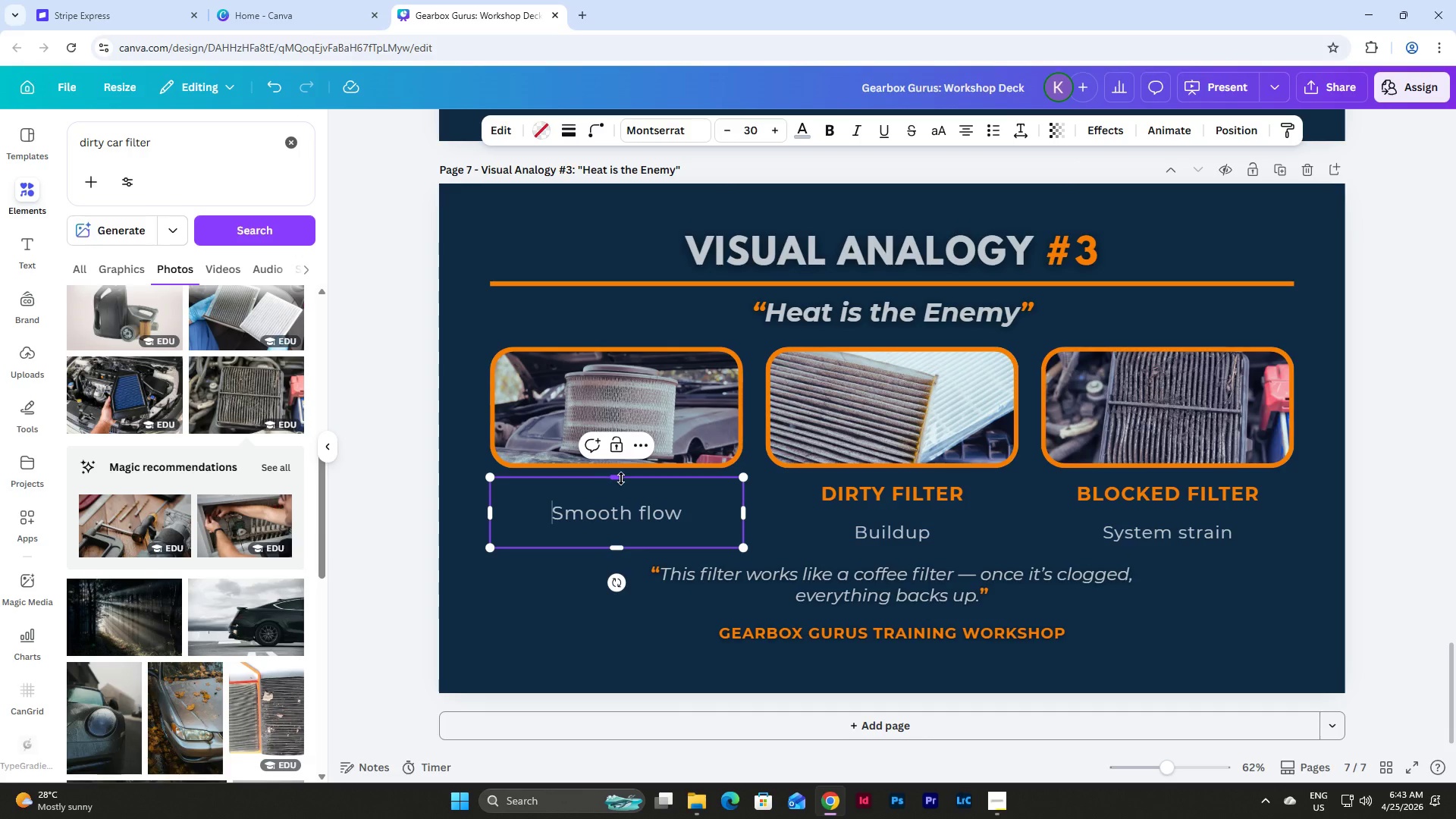 
left_click([695, 513])
 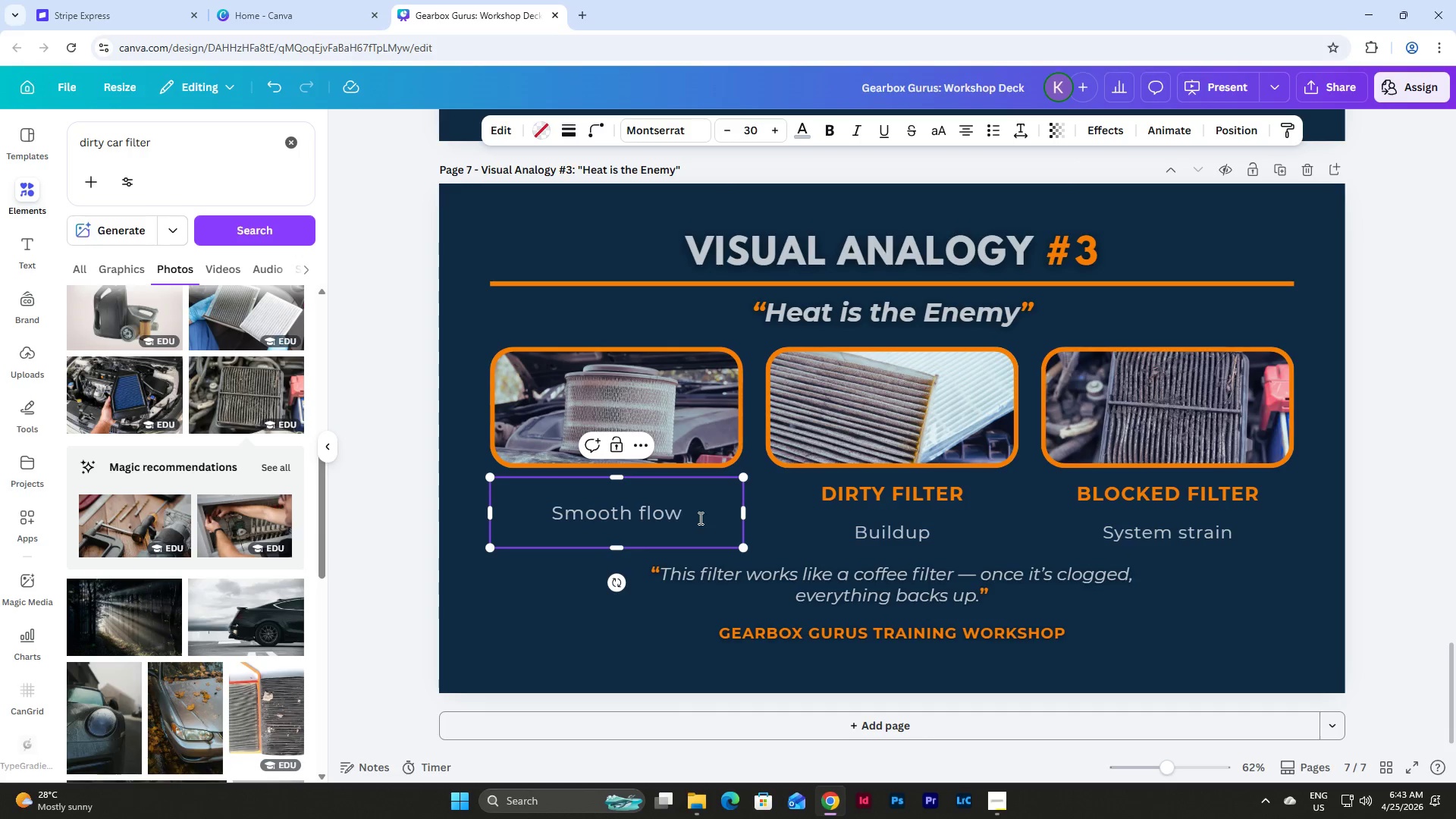 
left_click_drag(start_coordinate=[699, 518], to_coordinate=[524, 511])
 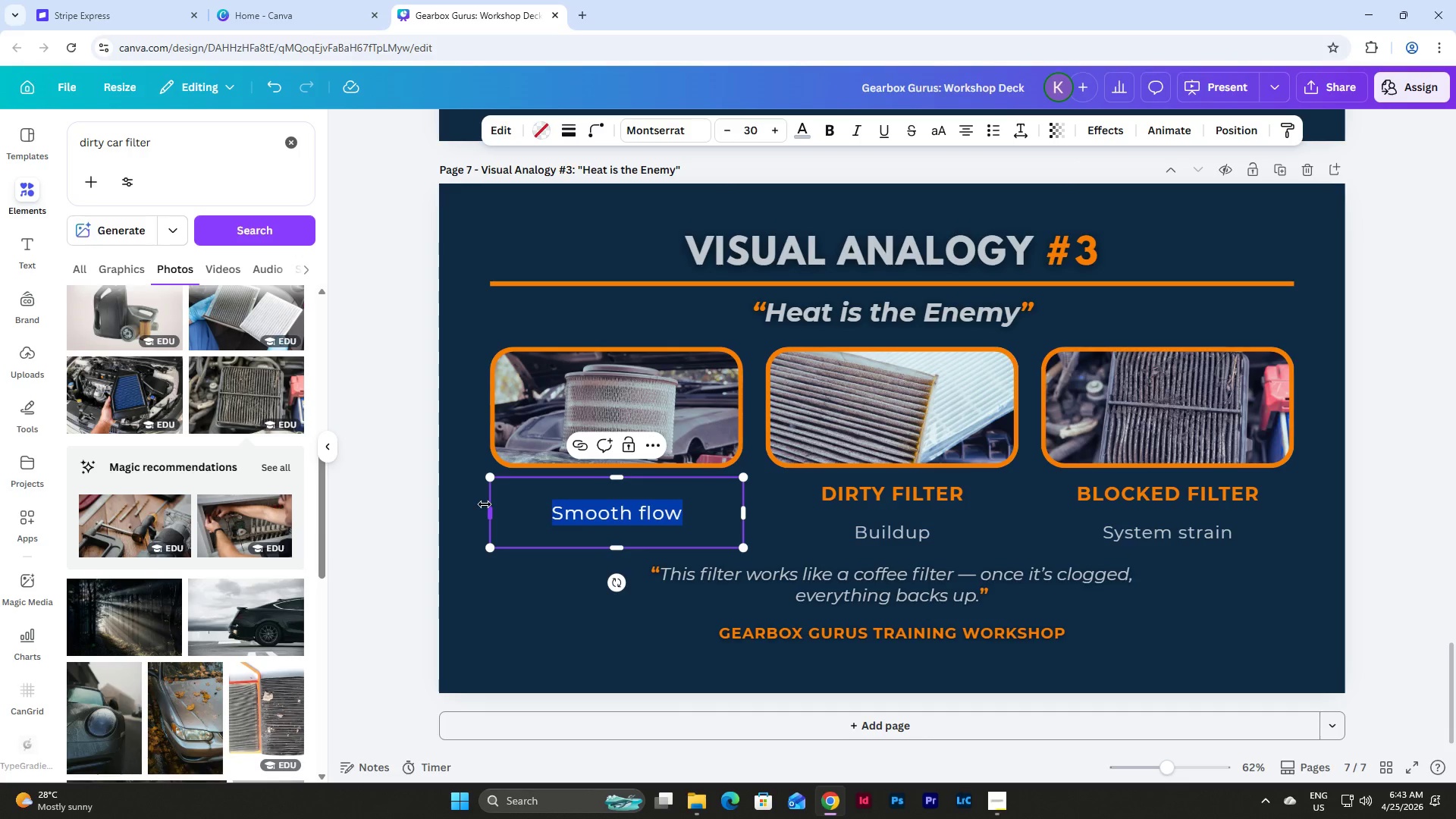 
type(Heat breal)
key(Backspace)
type(ks down fluid)
 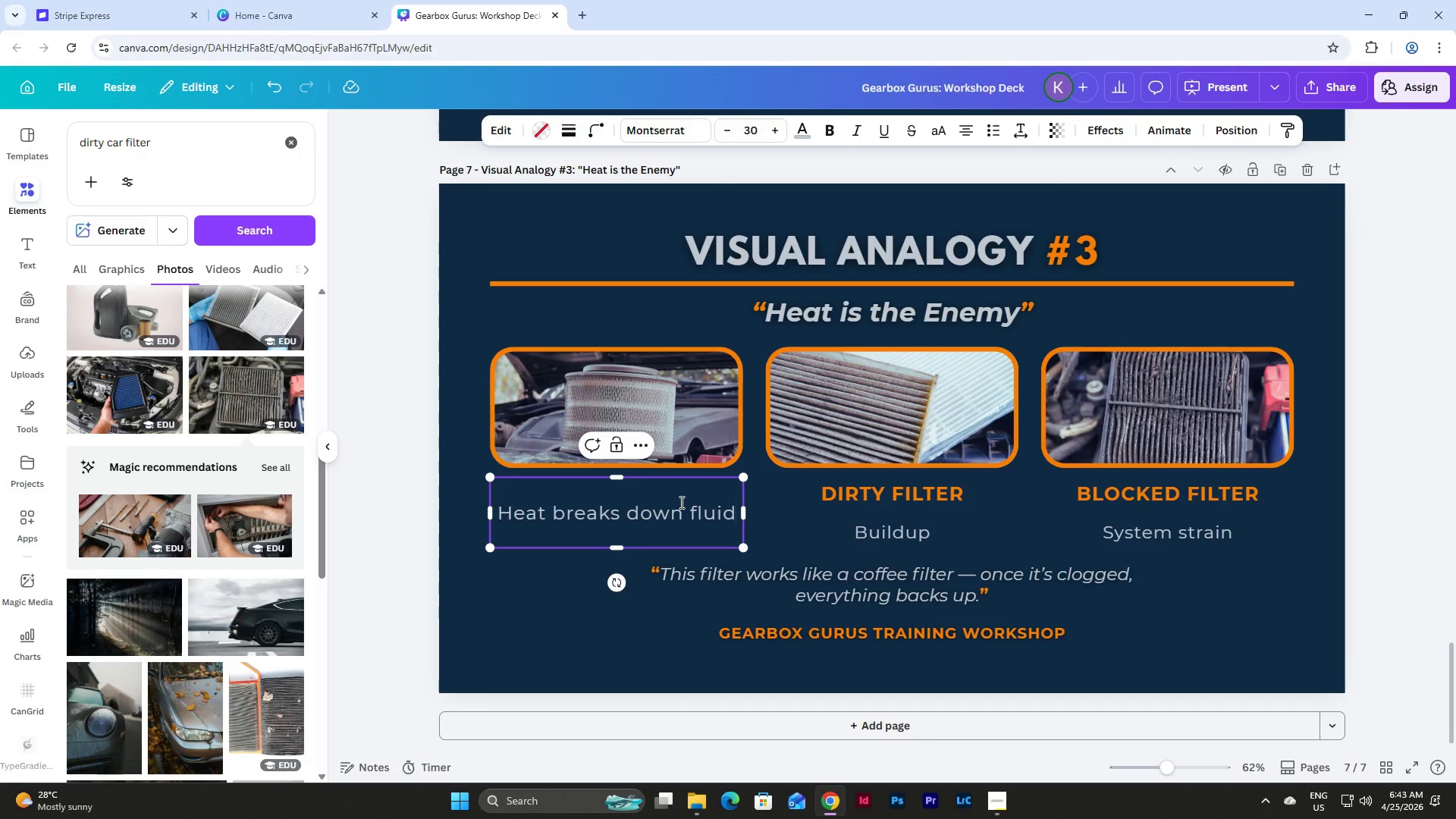 
left_click([670, 513])
 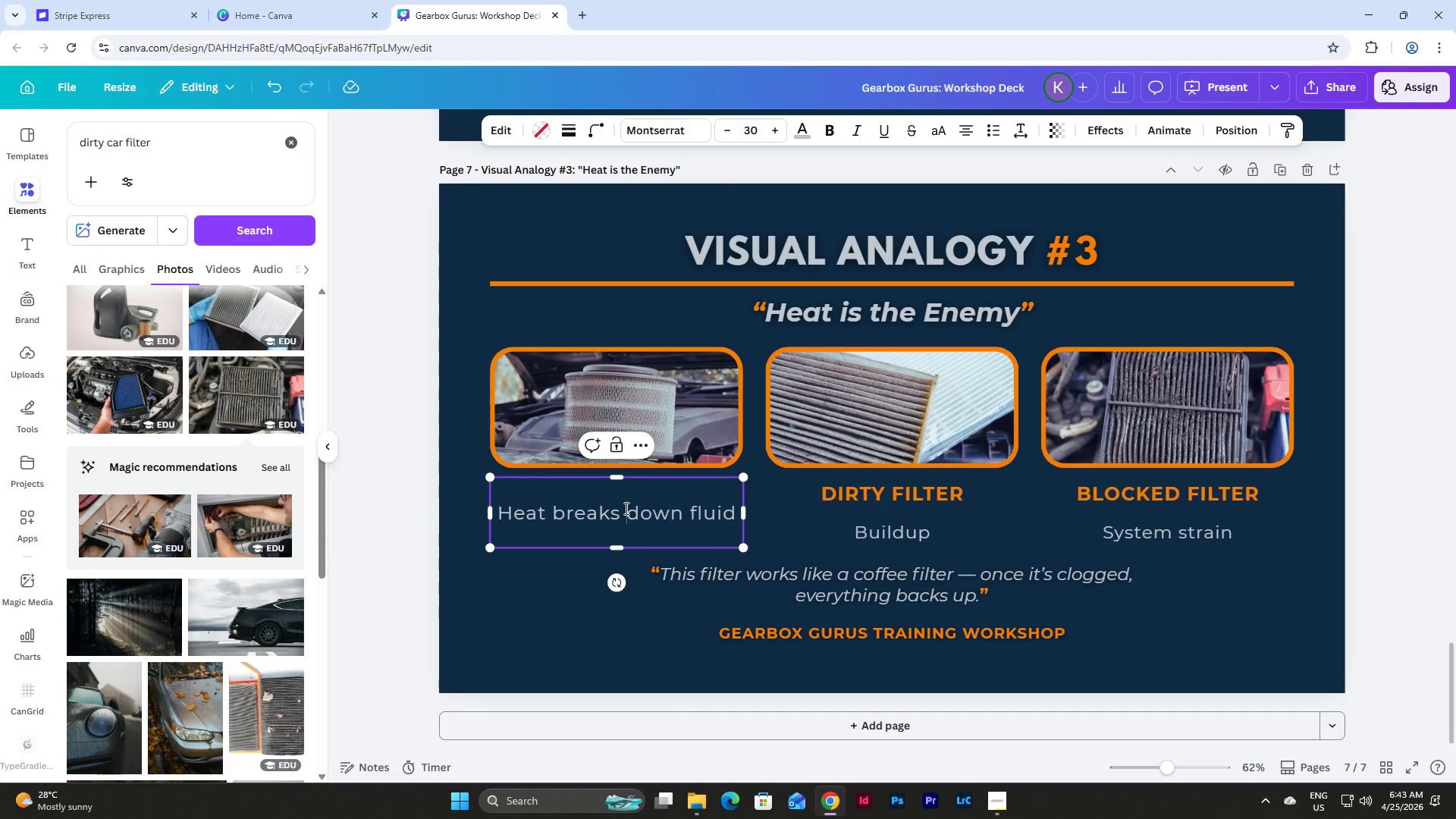 
double_click([625, 508])
 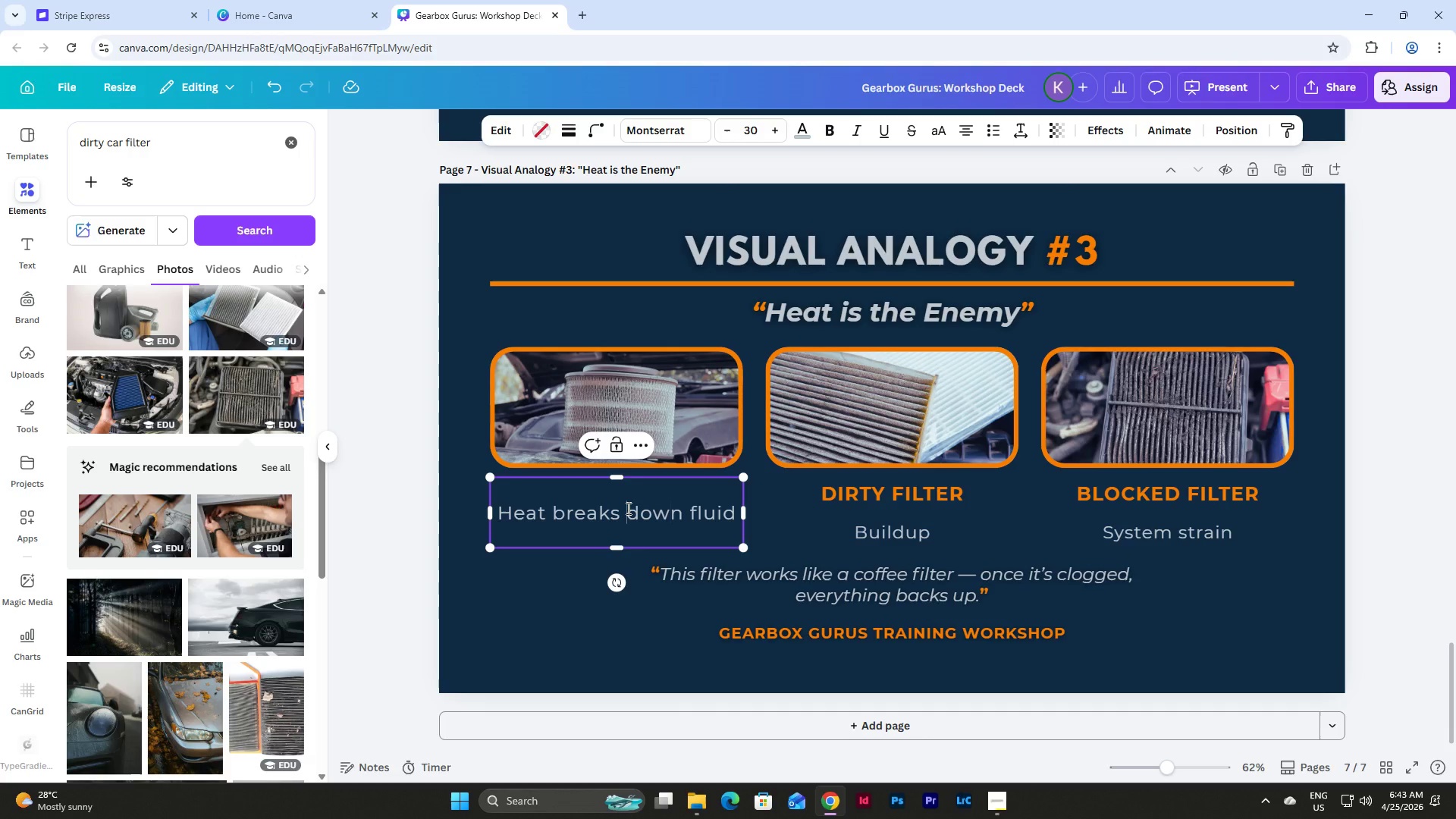 
key(Enter)
 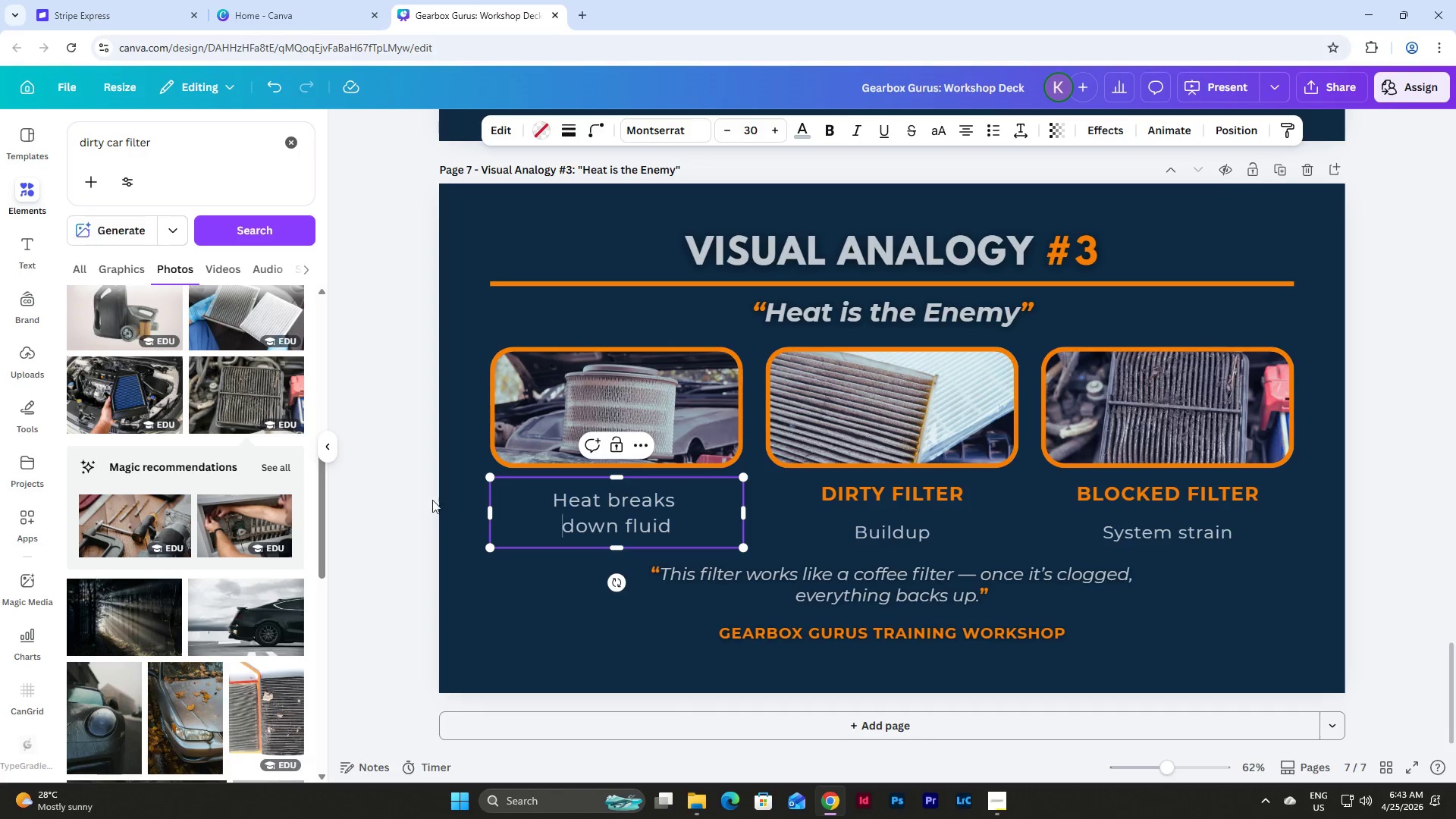 
double_click([721, 504])
 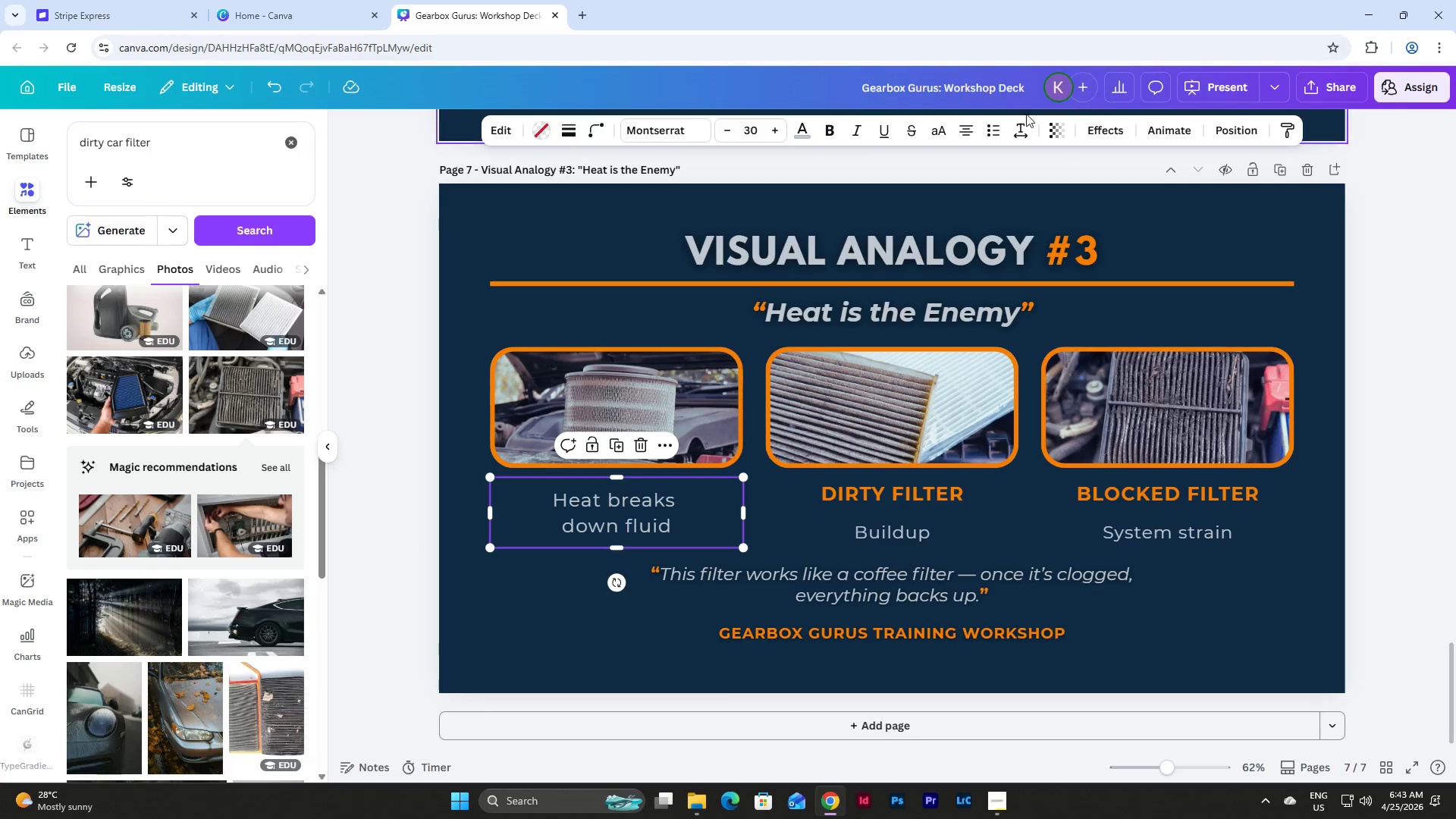 
left_click([1023, 132])
 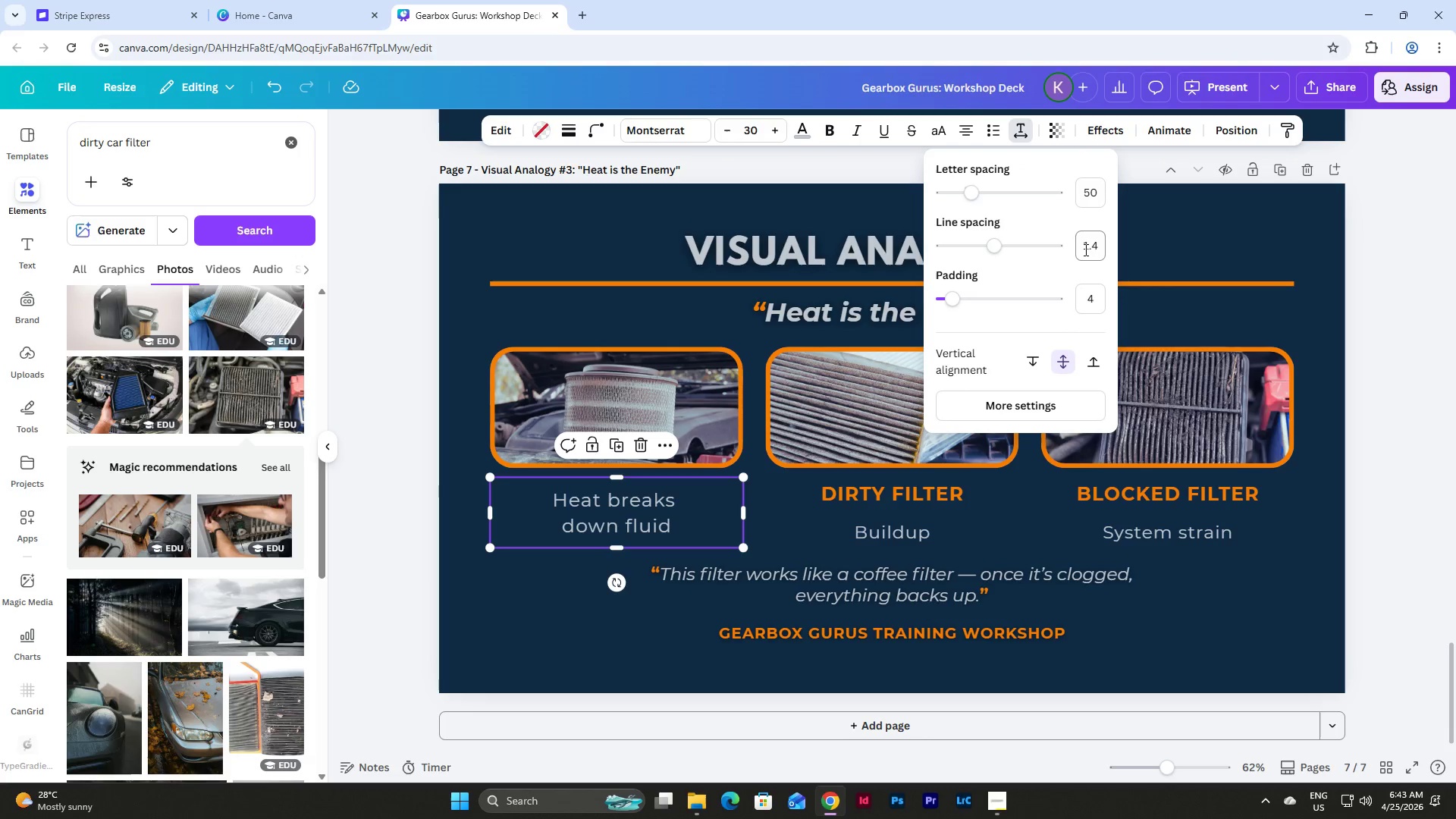 
left_click([1084, 249])
 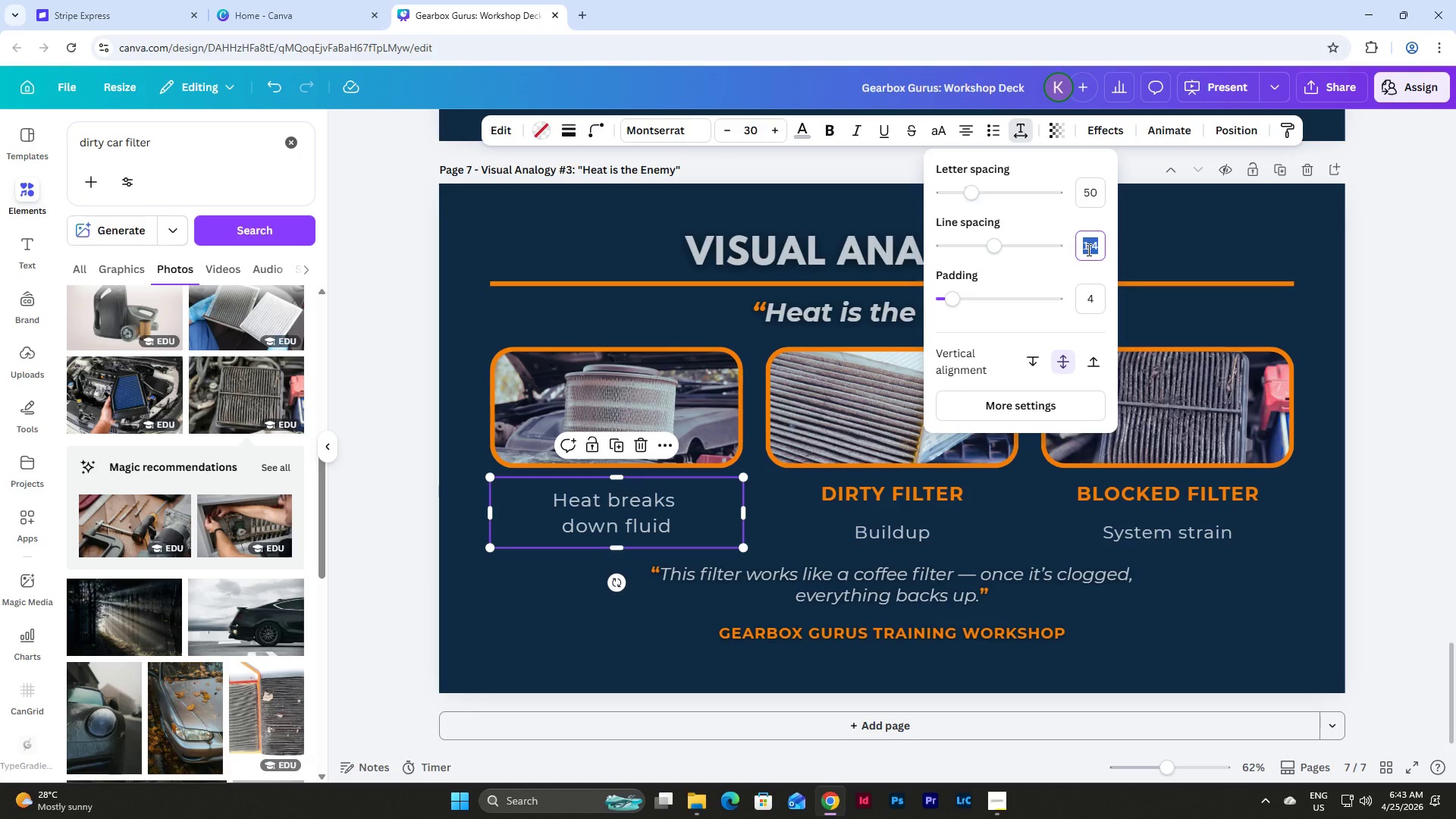 
key(Numpad1)
 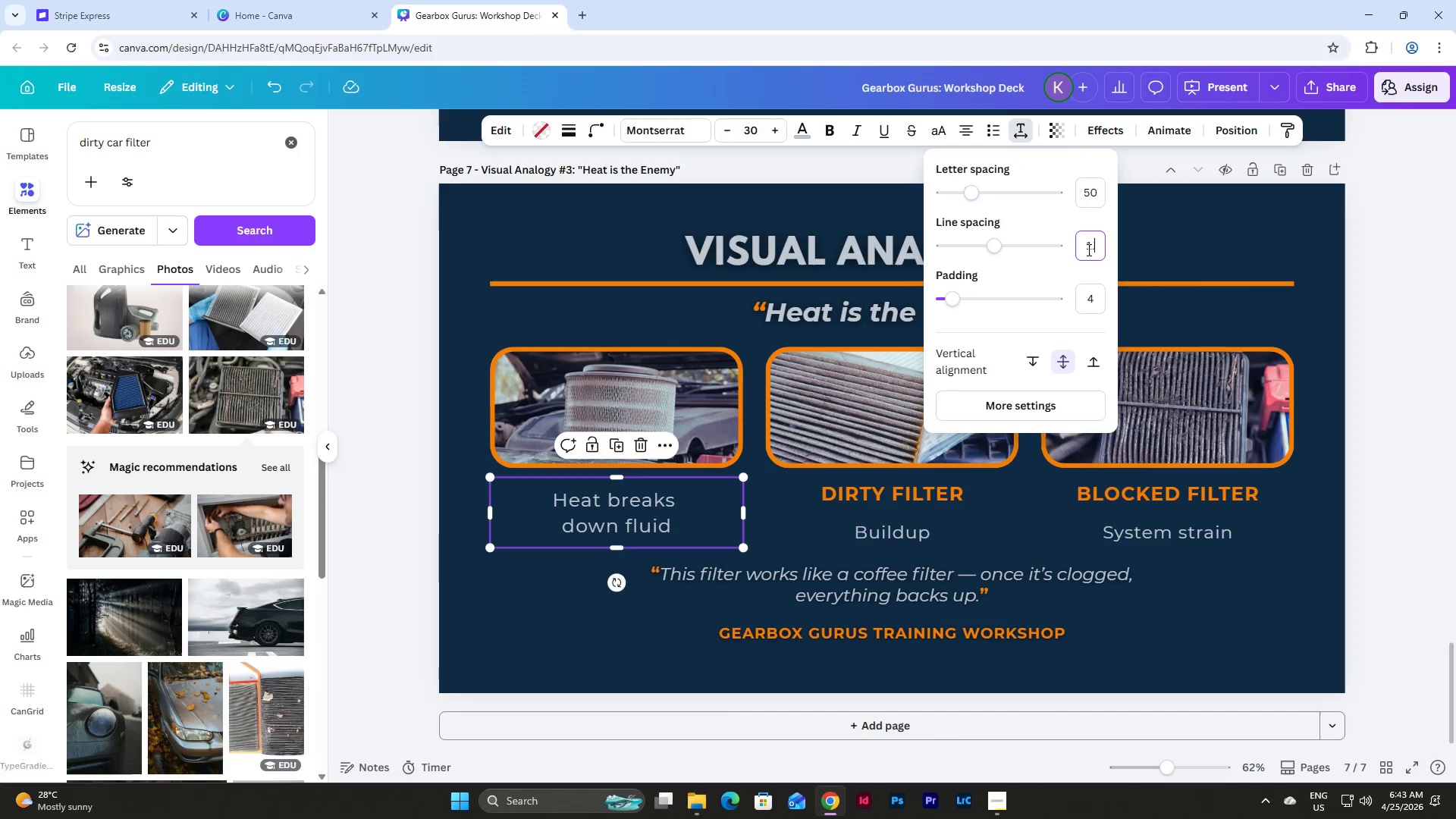 
key(NumpadDecimal)
 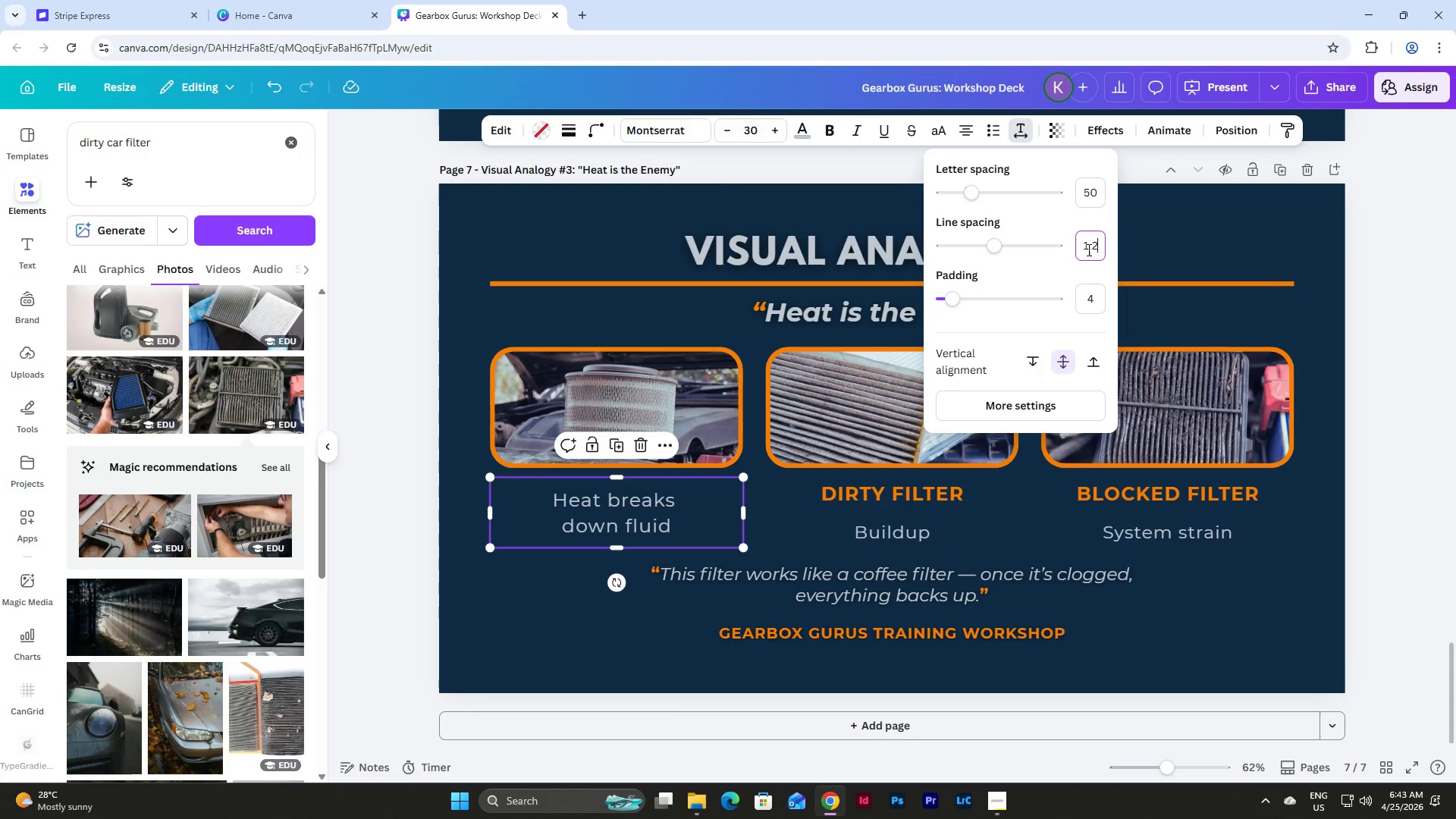 
key(Numpad2)
 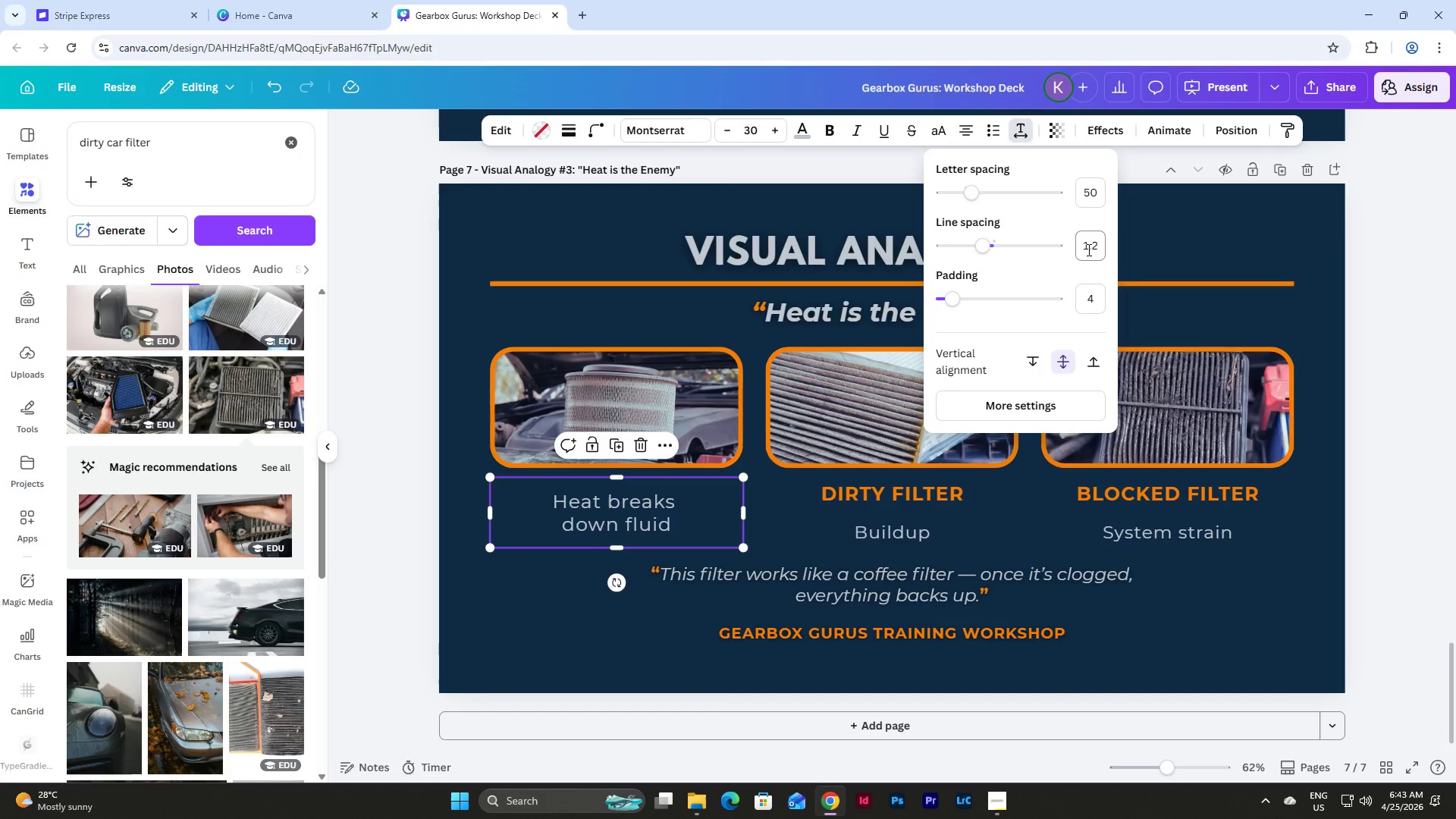 
key(NumpadEnter)
 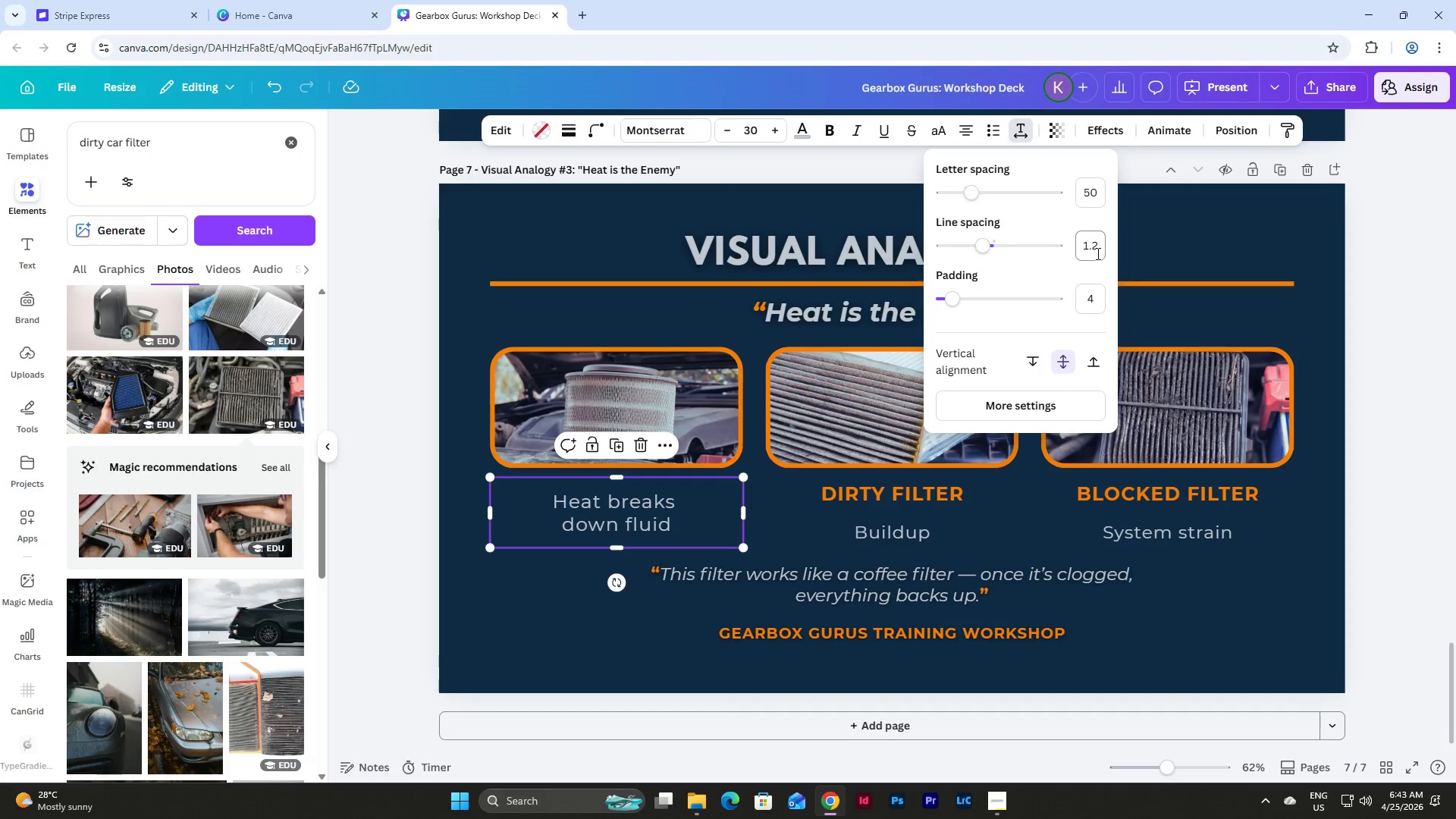 
left_click([1092, 245])
 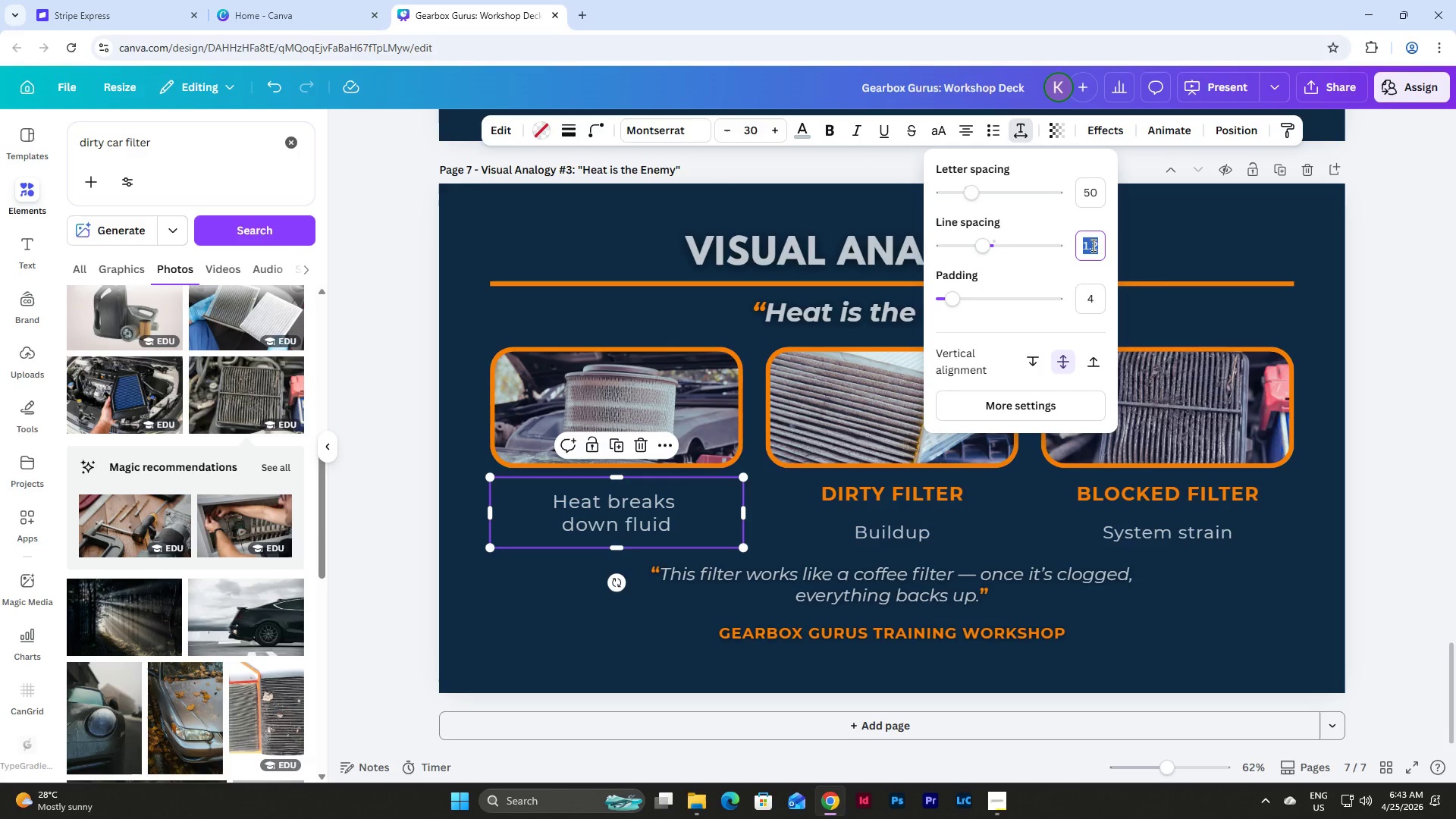 
key(Numpad1)
 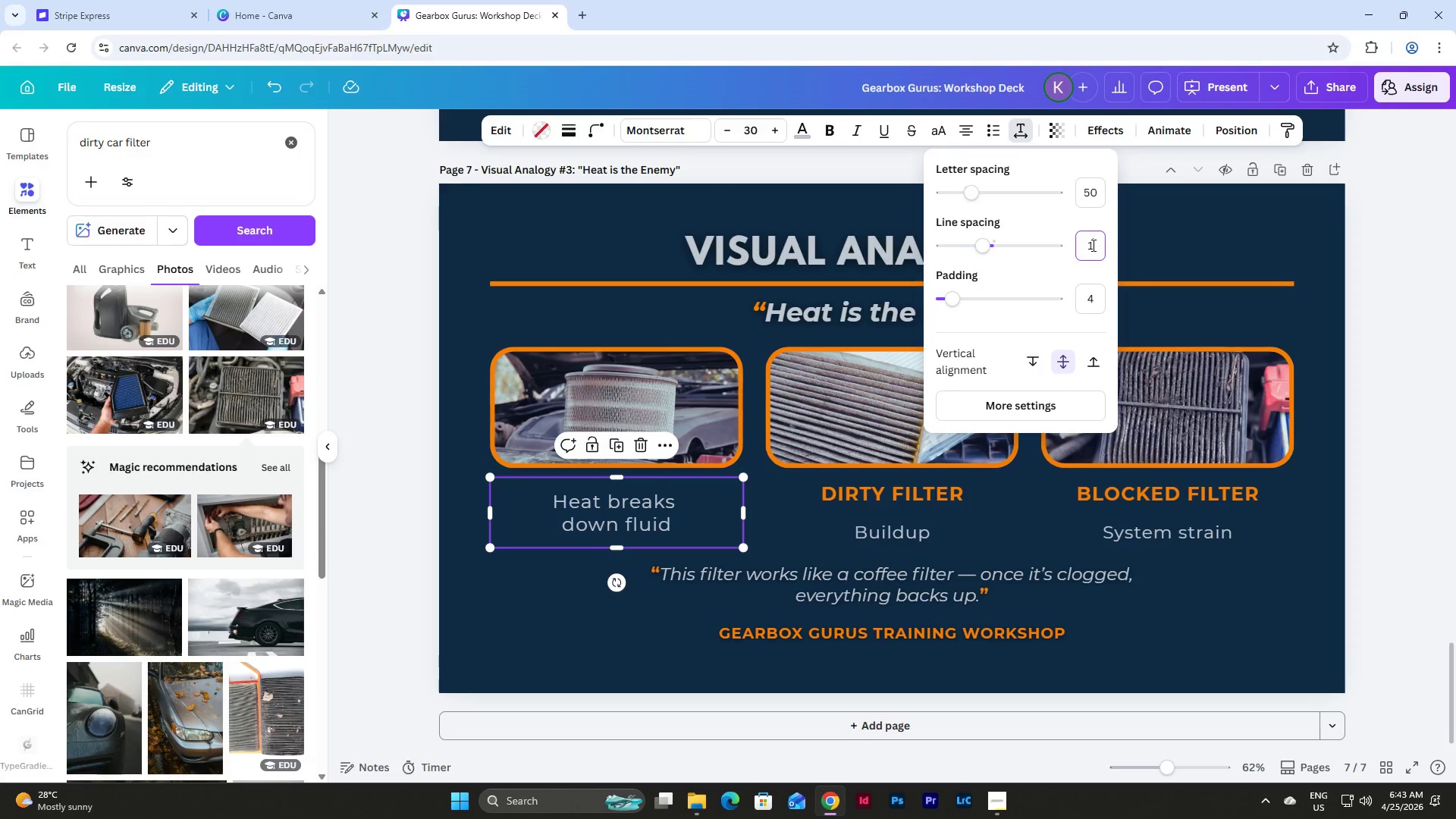 
key(NumpadEnter)
 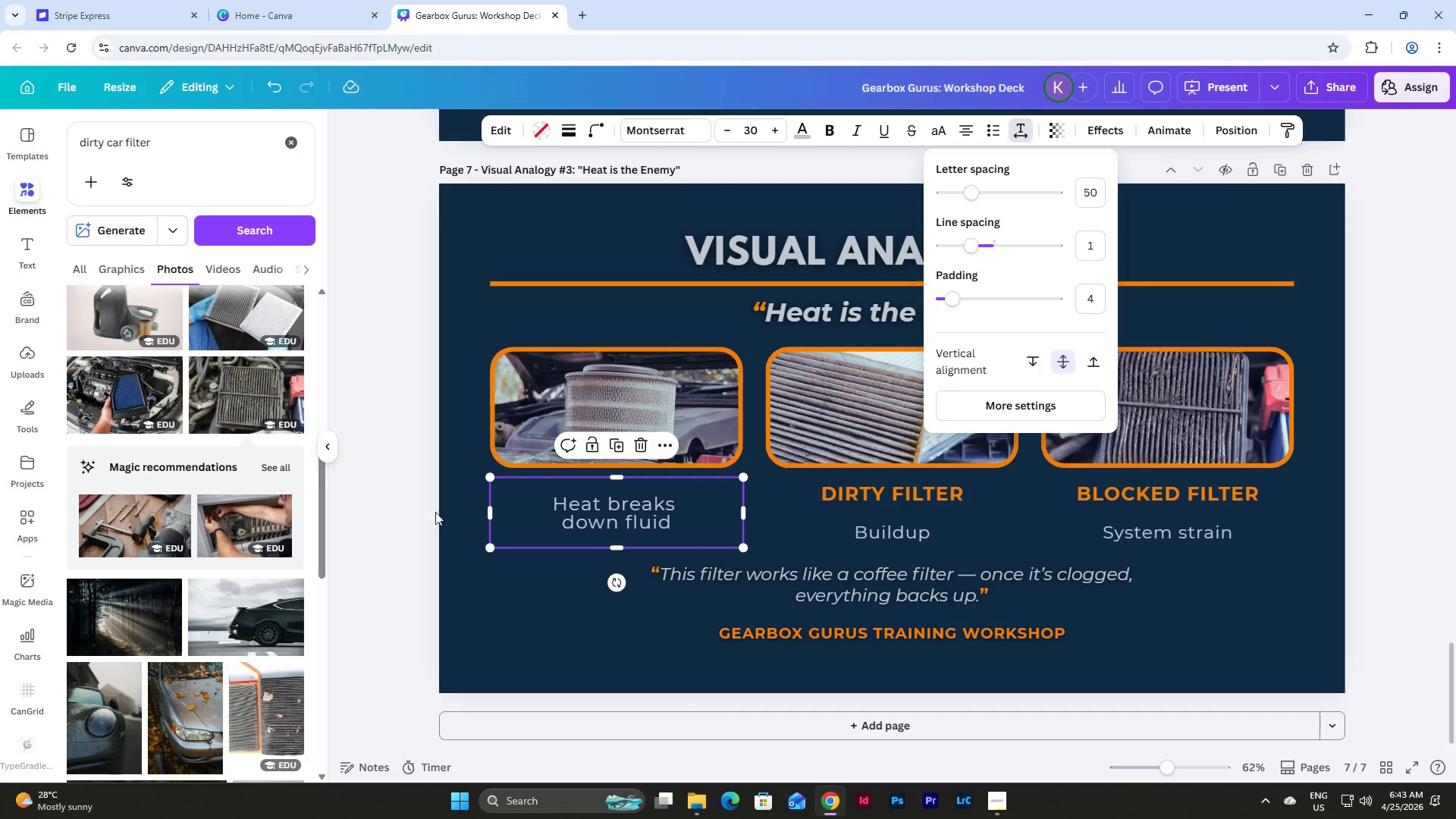 
left_click([450, 508])
 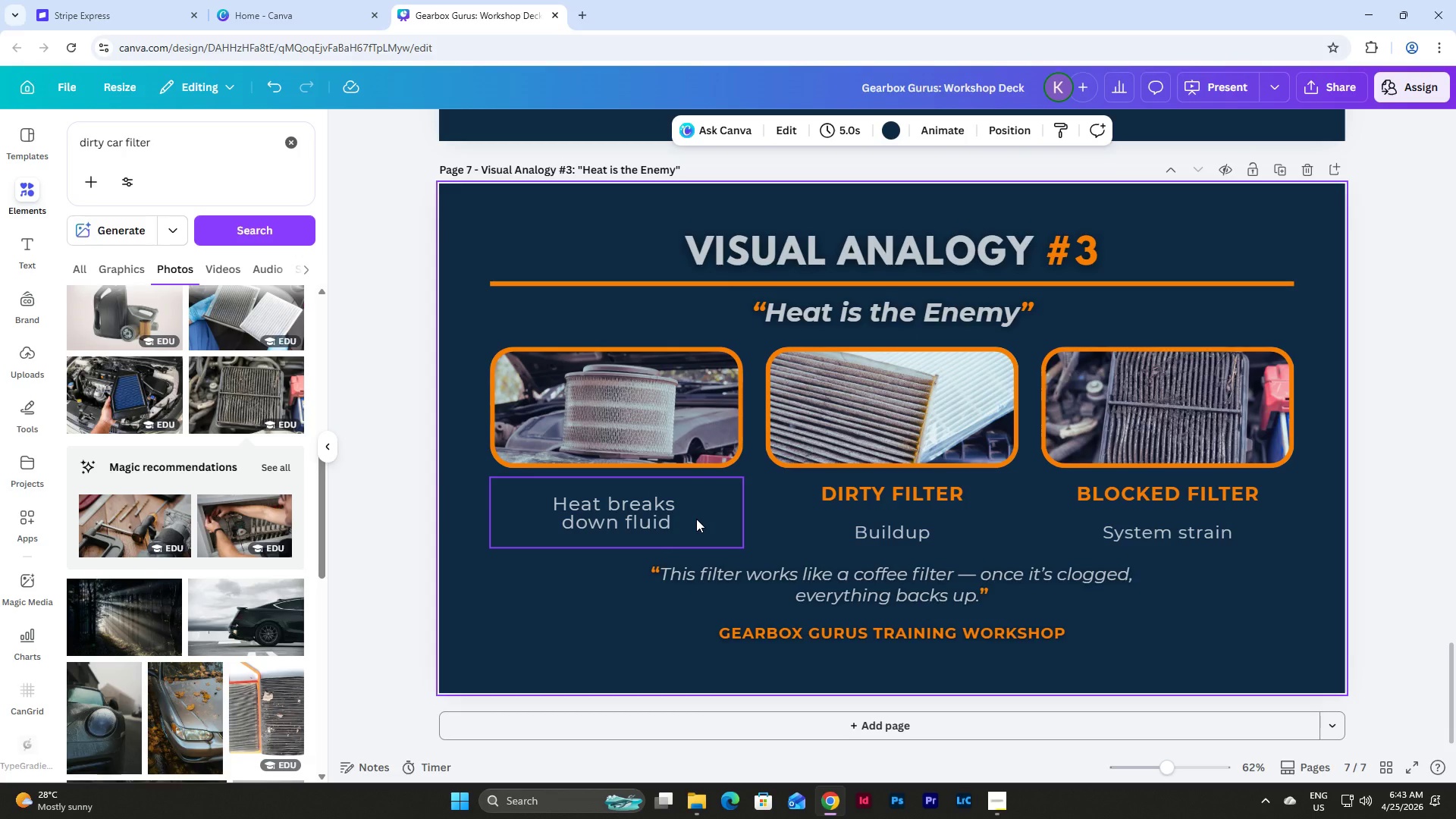 
left_click([696, 519])
 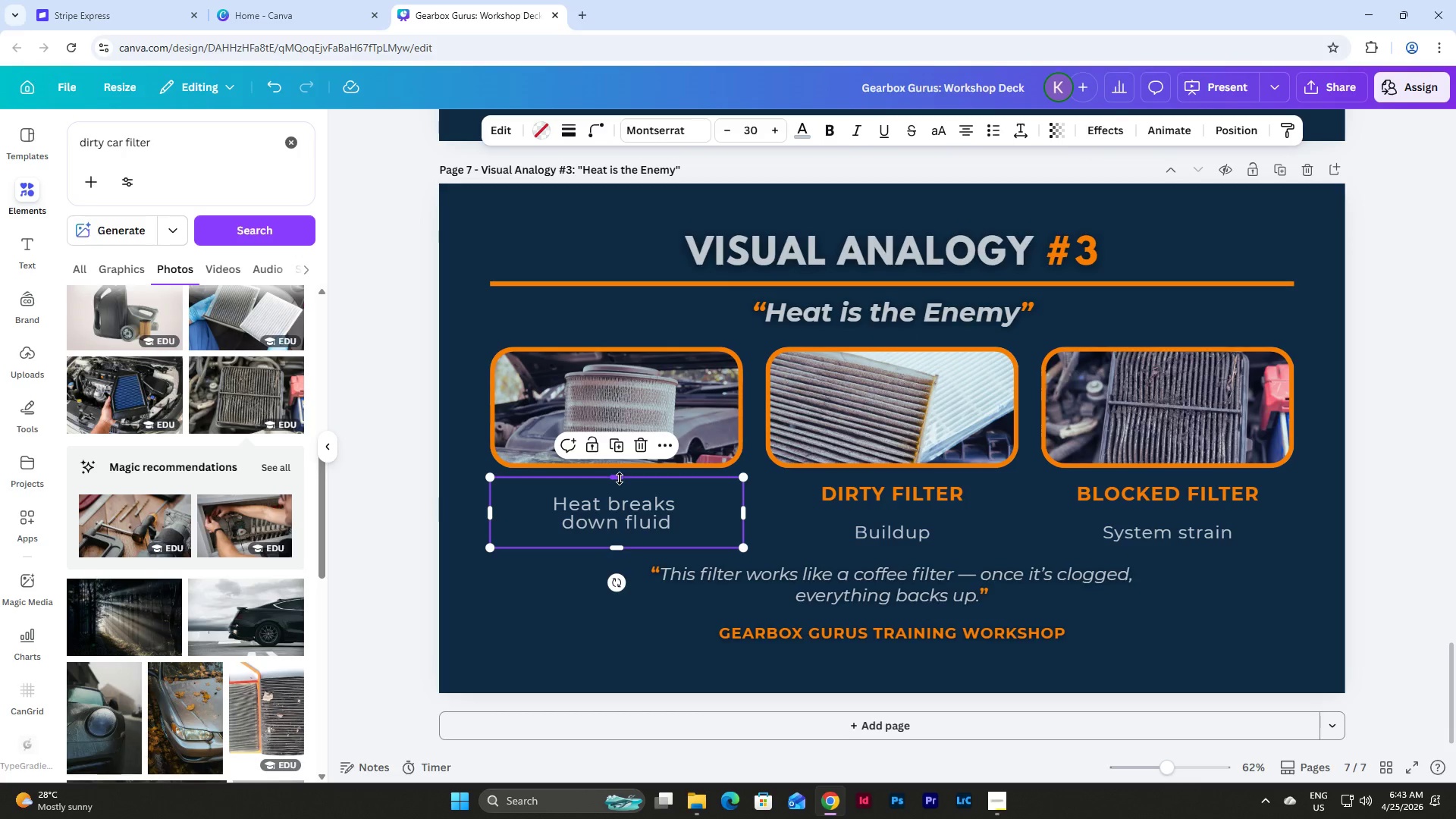 
left_click_drag(start_coordinate=[620, 479], to_coordinate=[620, 508])
 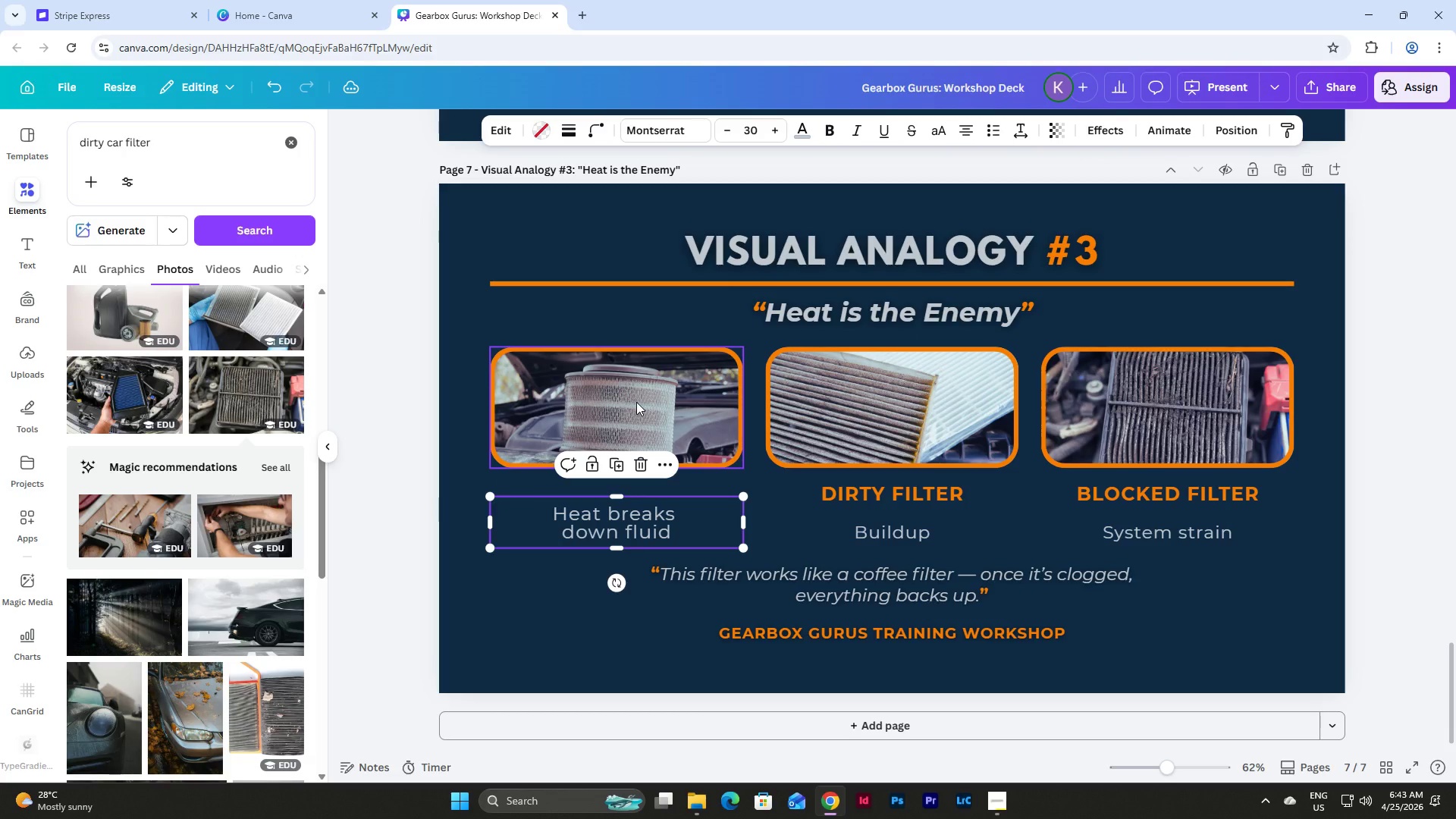 
left_click([636, 402])
 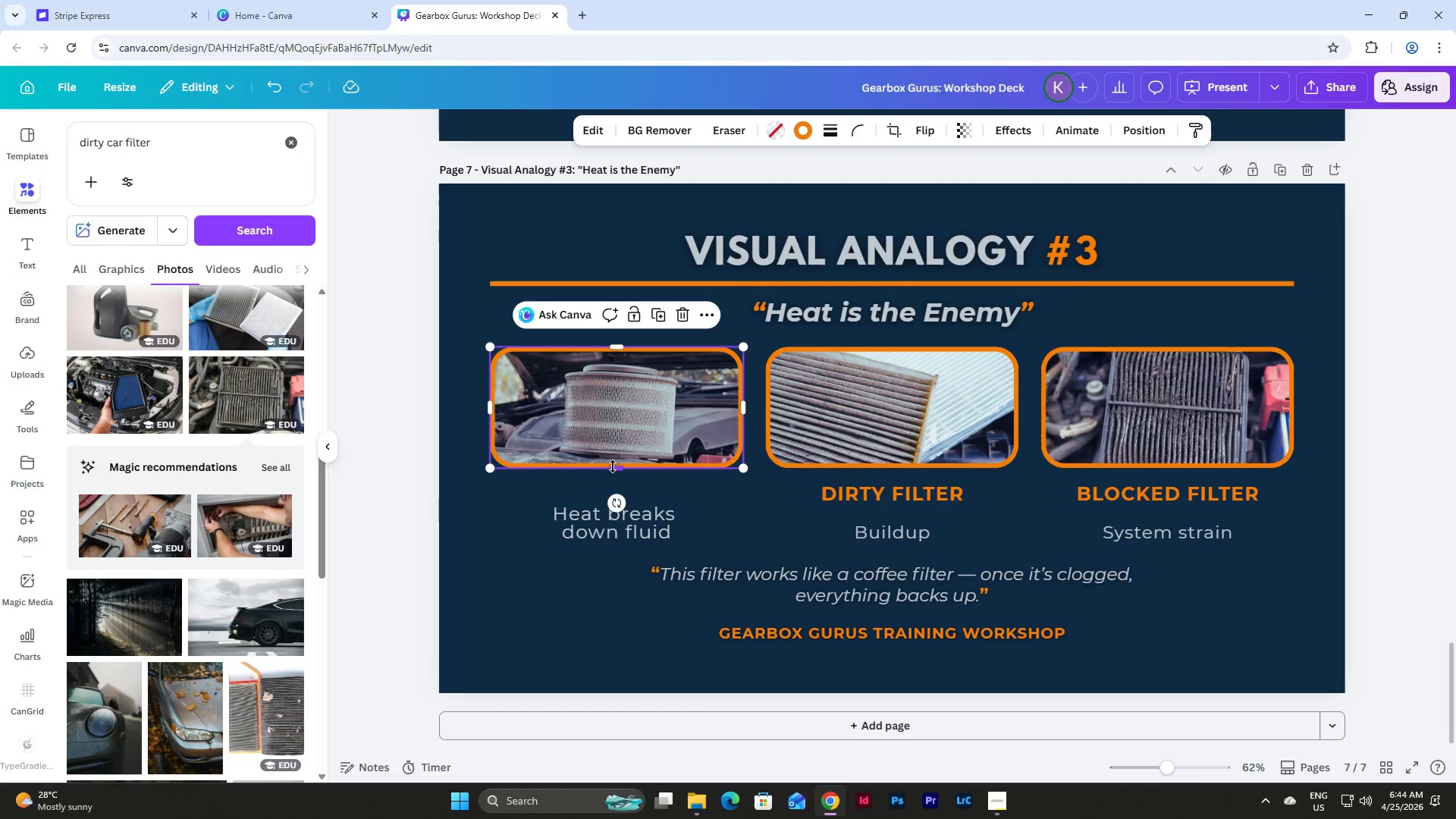 
left_click_drag(start_coordinate=[613, 466], to_coordinate=[614, 494])
 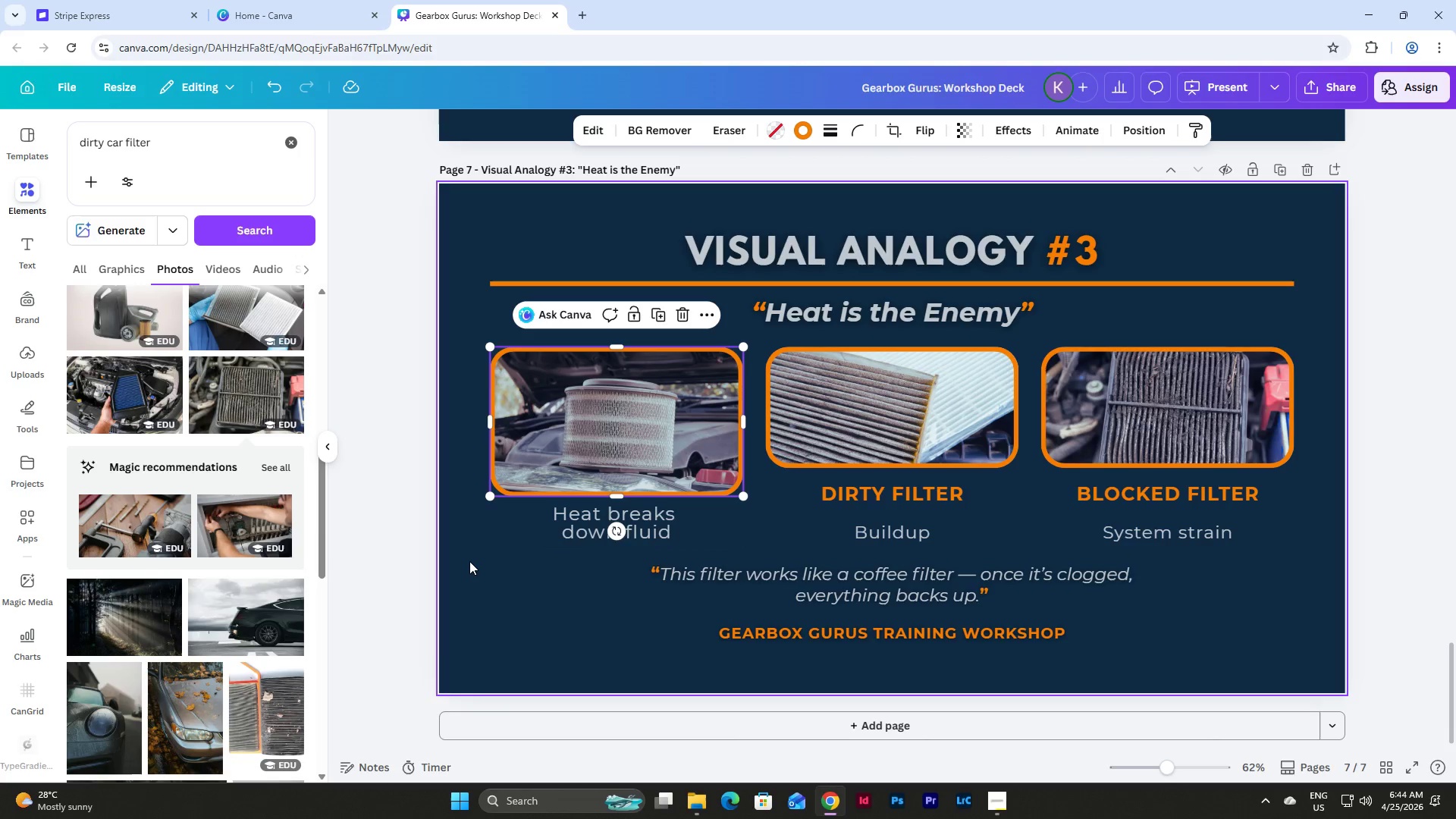 
left_click([463, 561])
 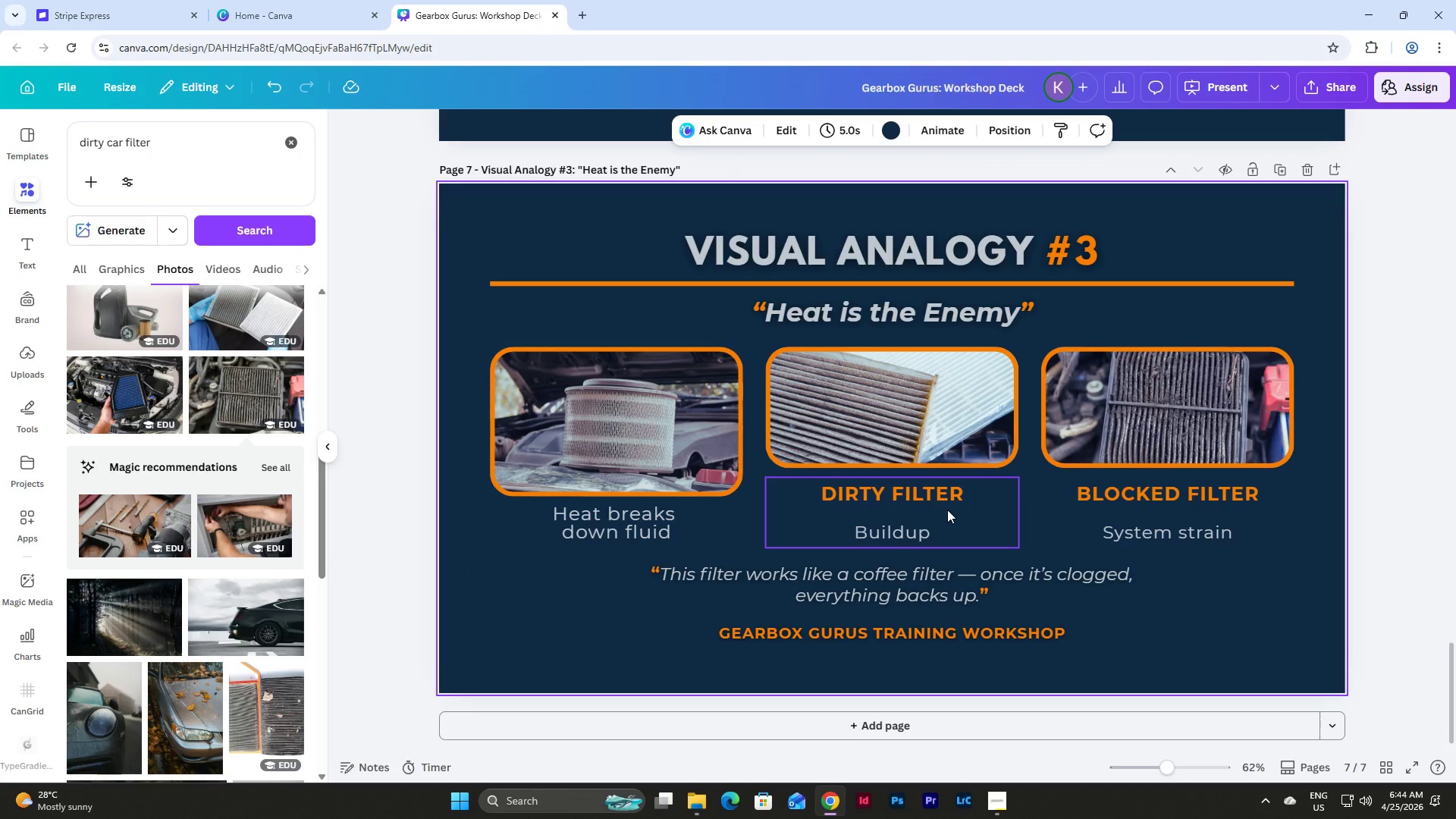 
left_click([947, 510])
 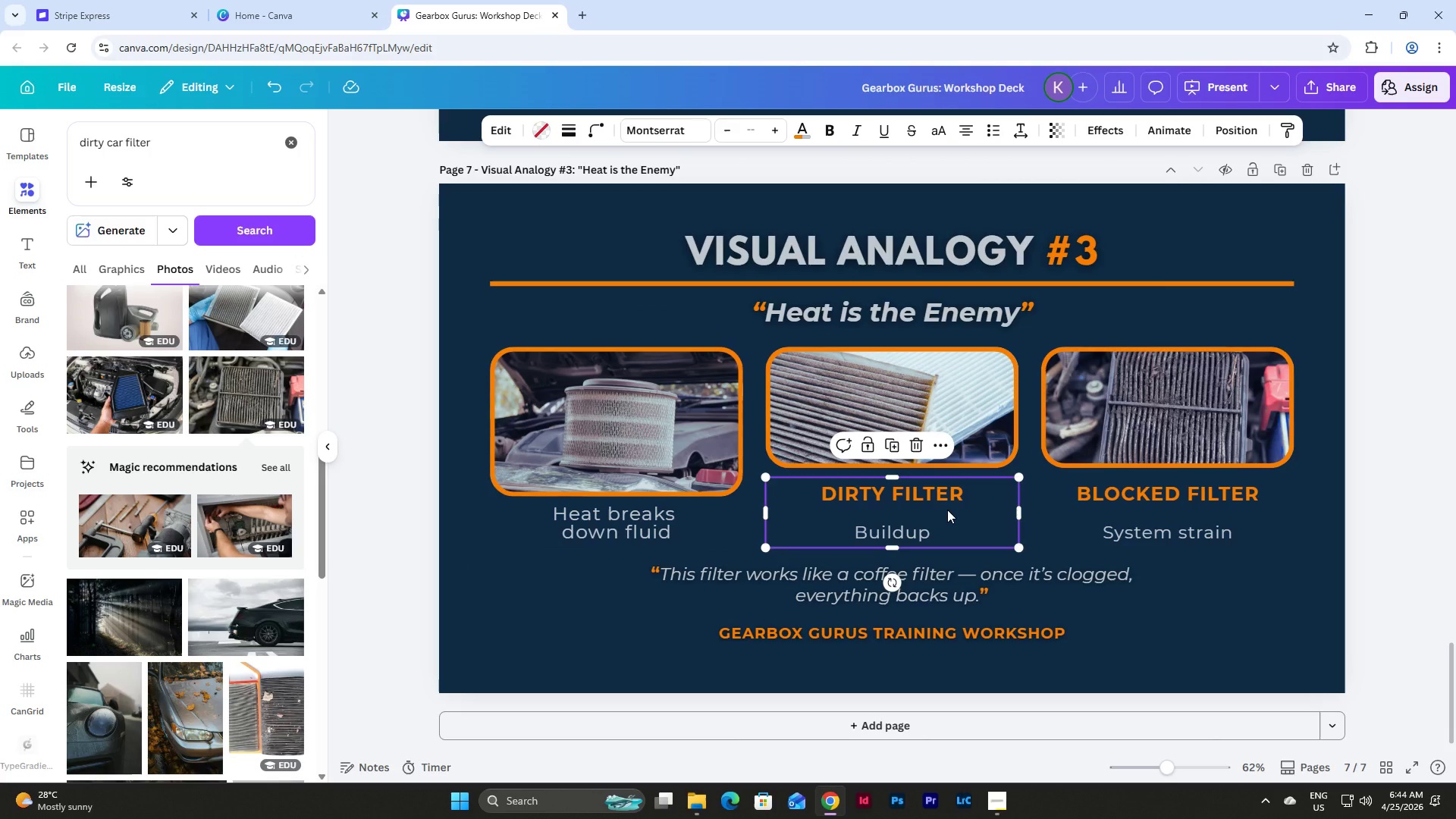 
key(Backspace)
 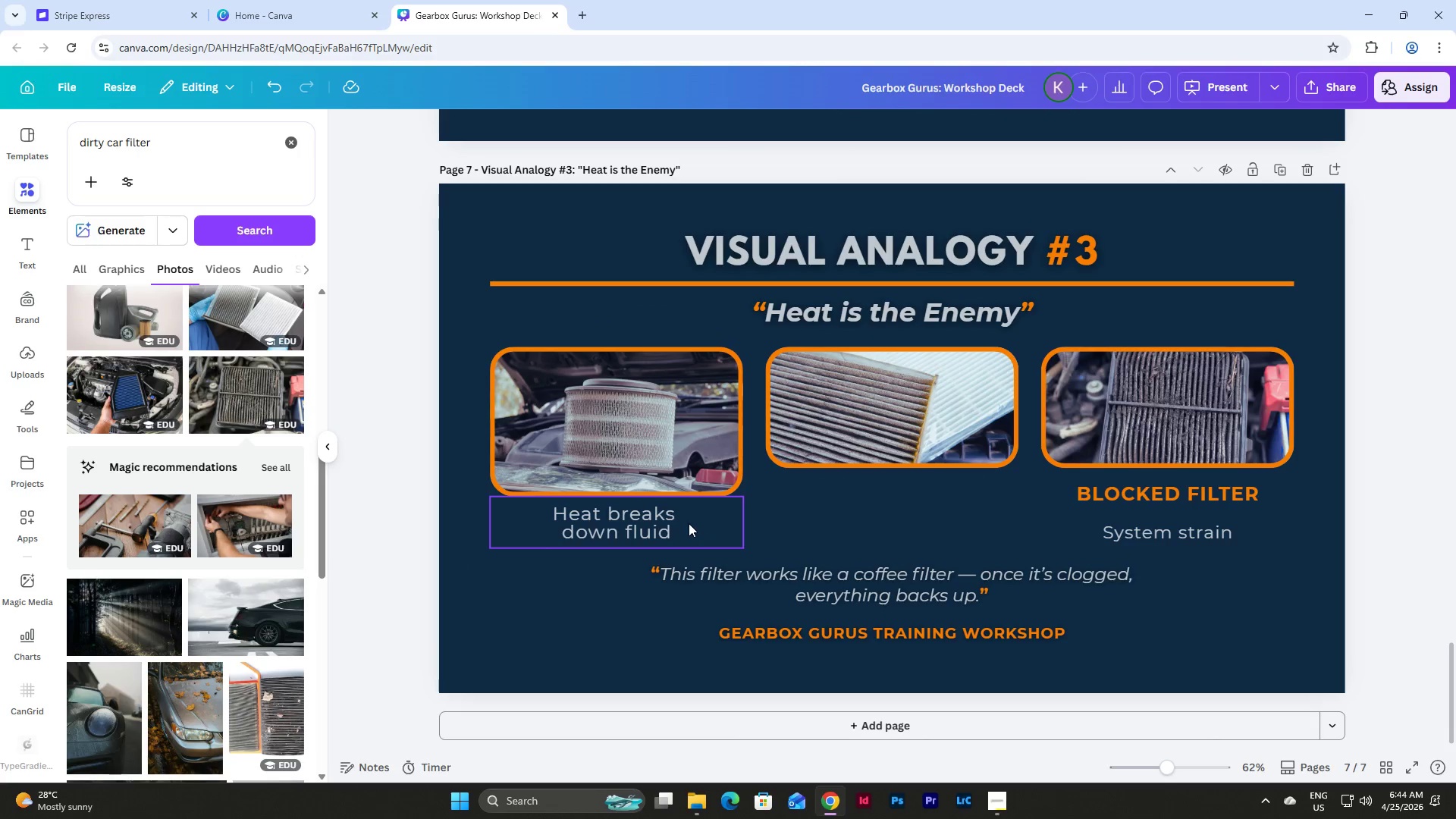 
left_click([687, 523])
 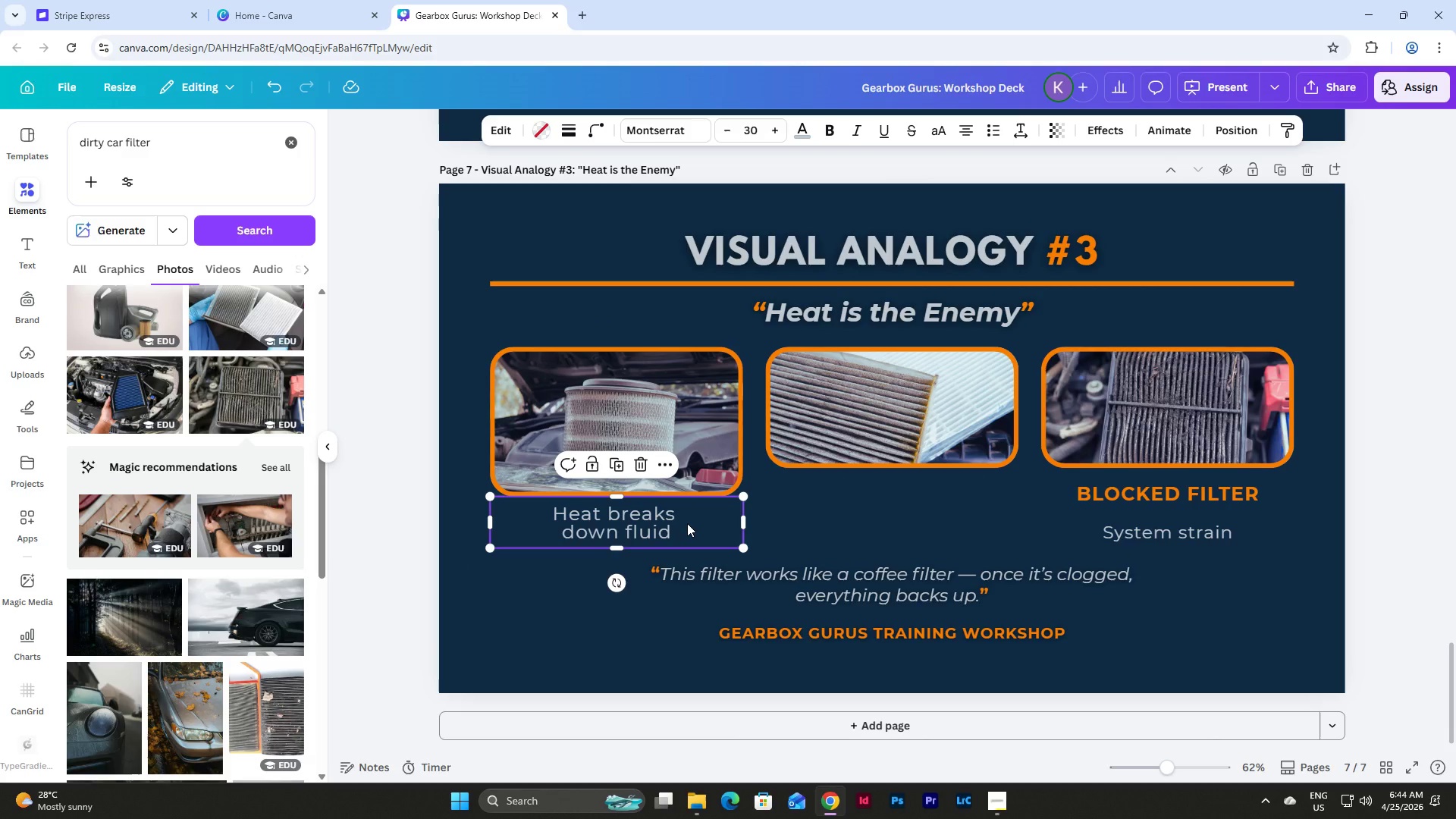 
key(Control+C)
 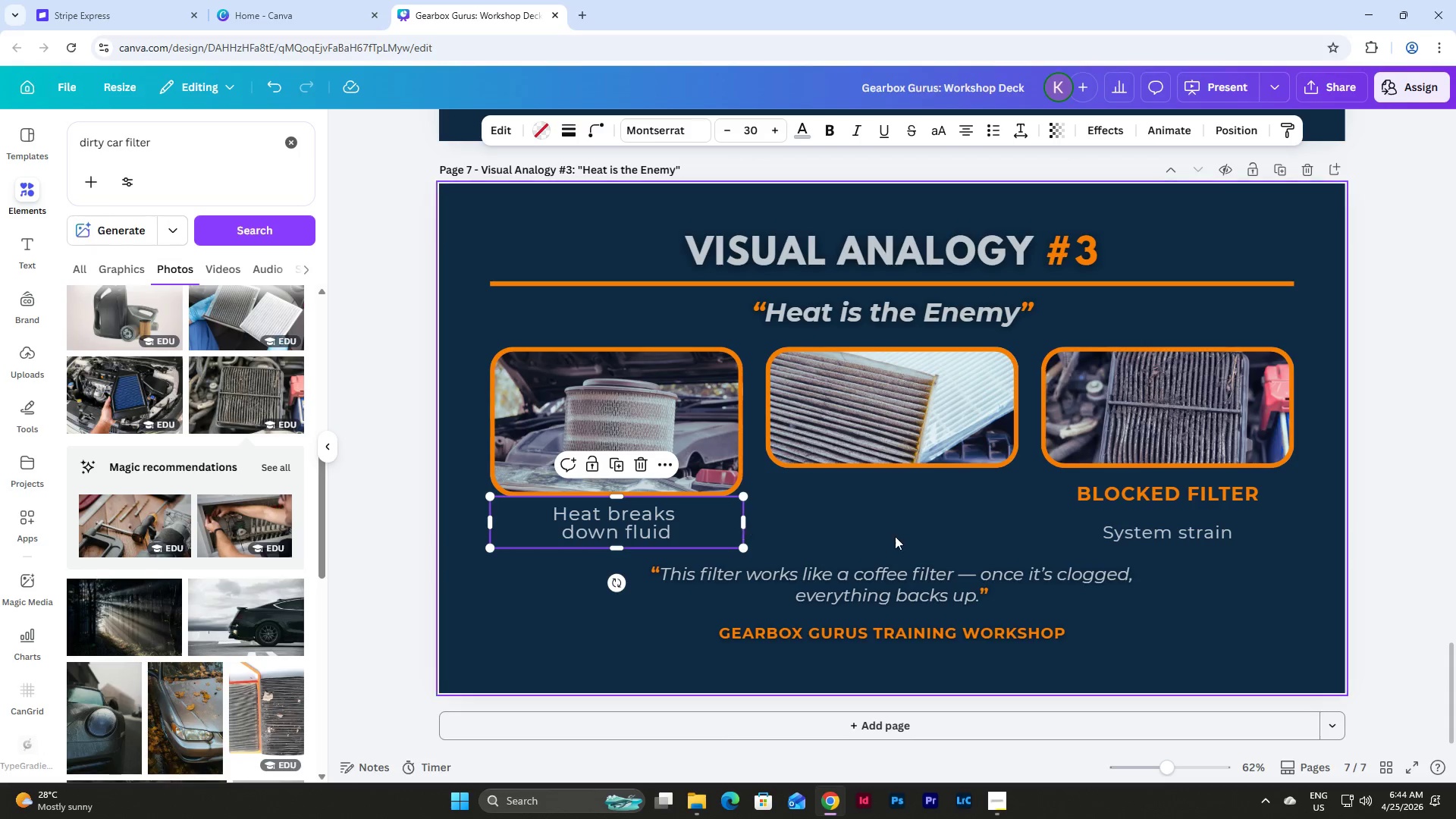 
key(Control+D)
 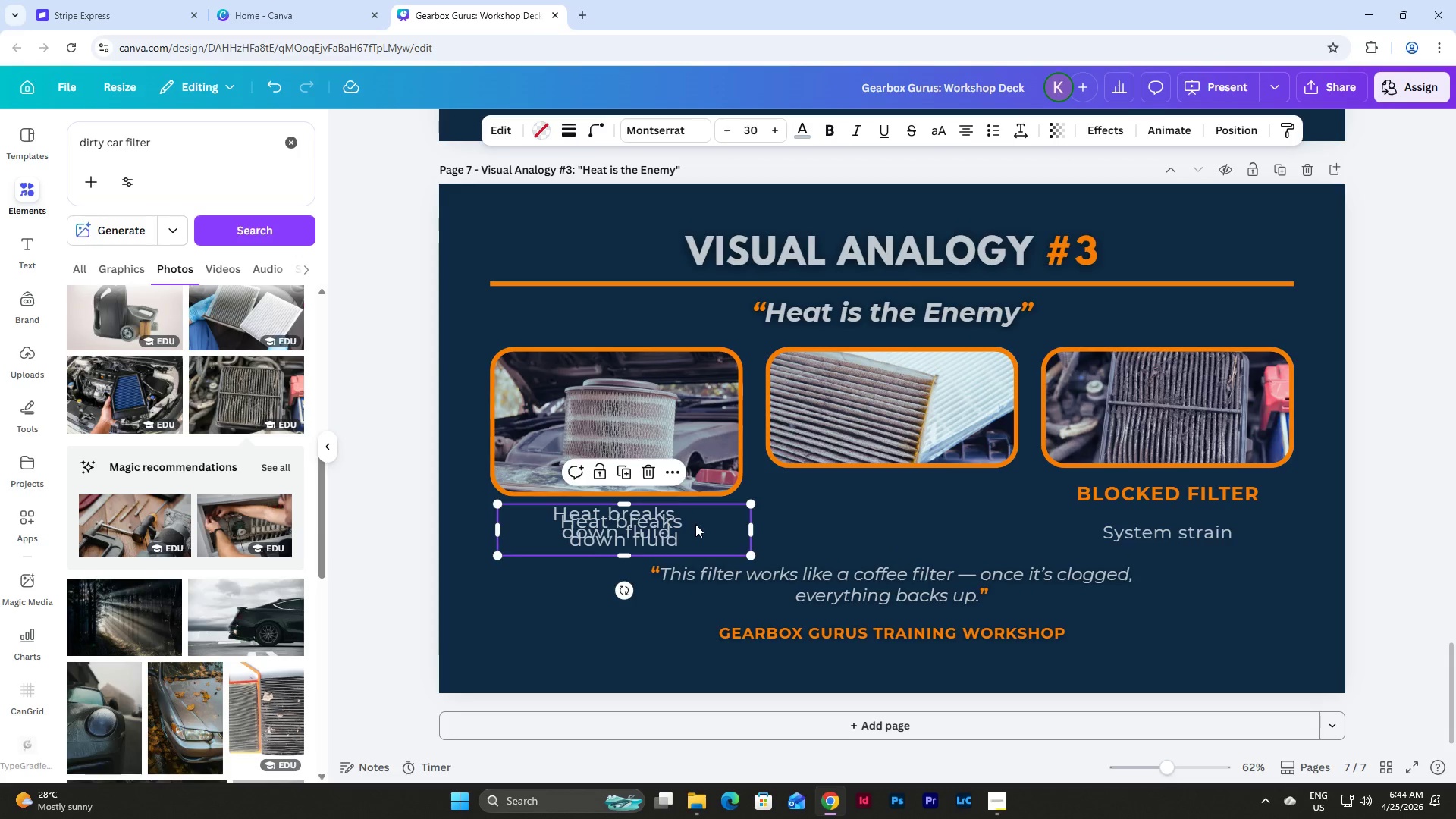 
left_click_drag(start_coordinate=[695, 524], to_coordinate=[968, 516])
 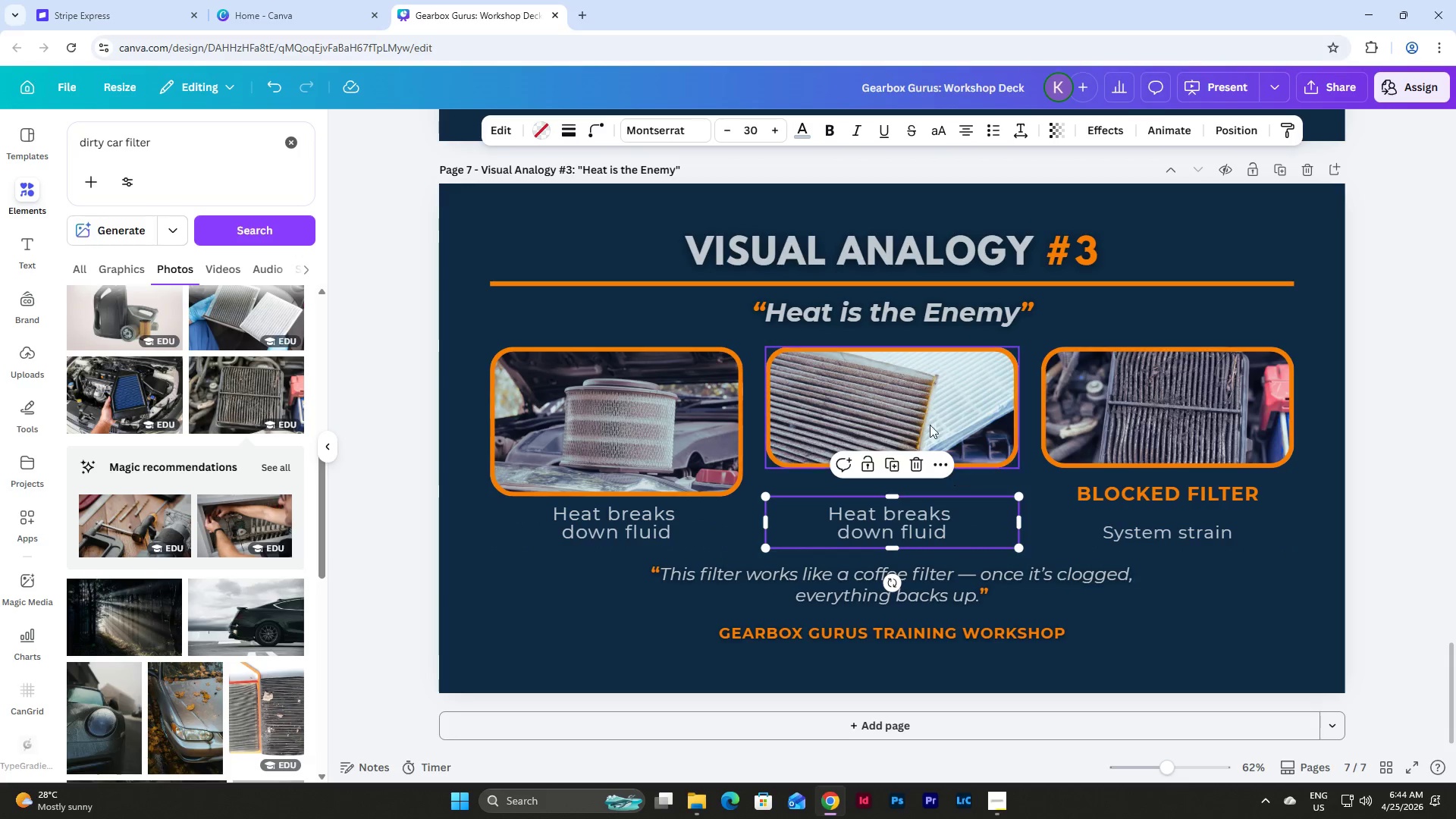 
left_click([927, 416])
 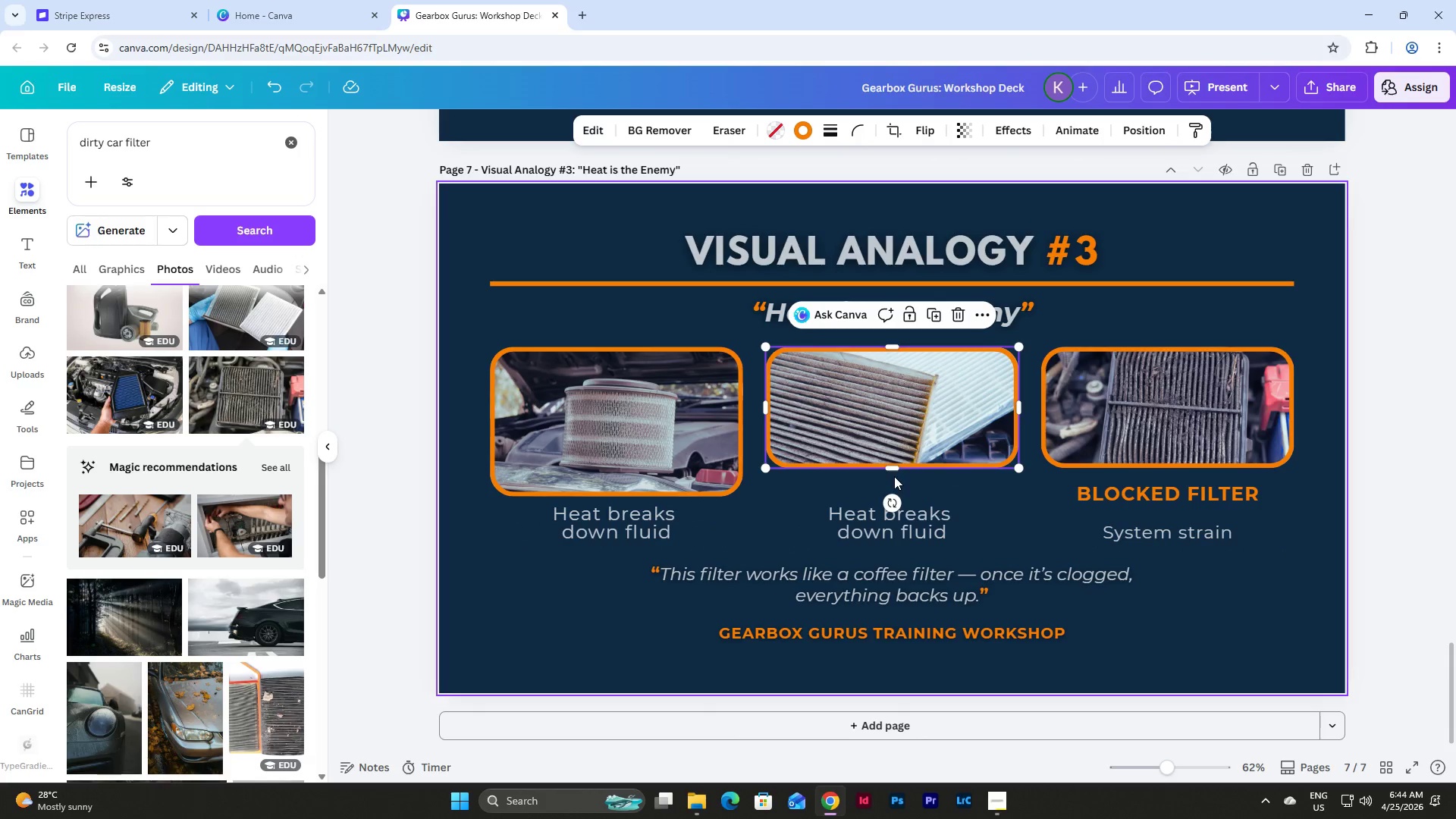 
left_click_drag(start_coordinate=[894, 472], to_coordinate=[894, 500])
 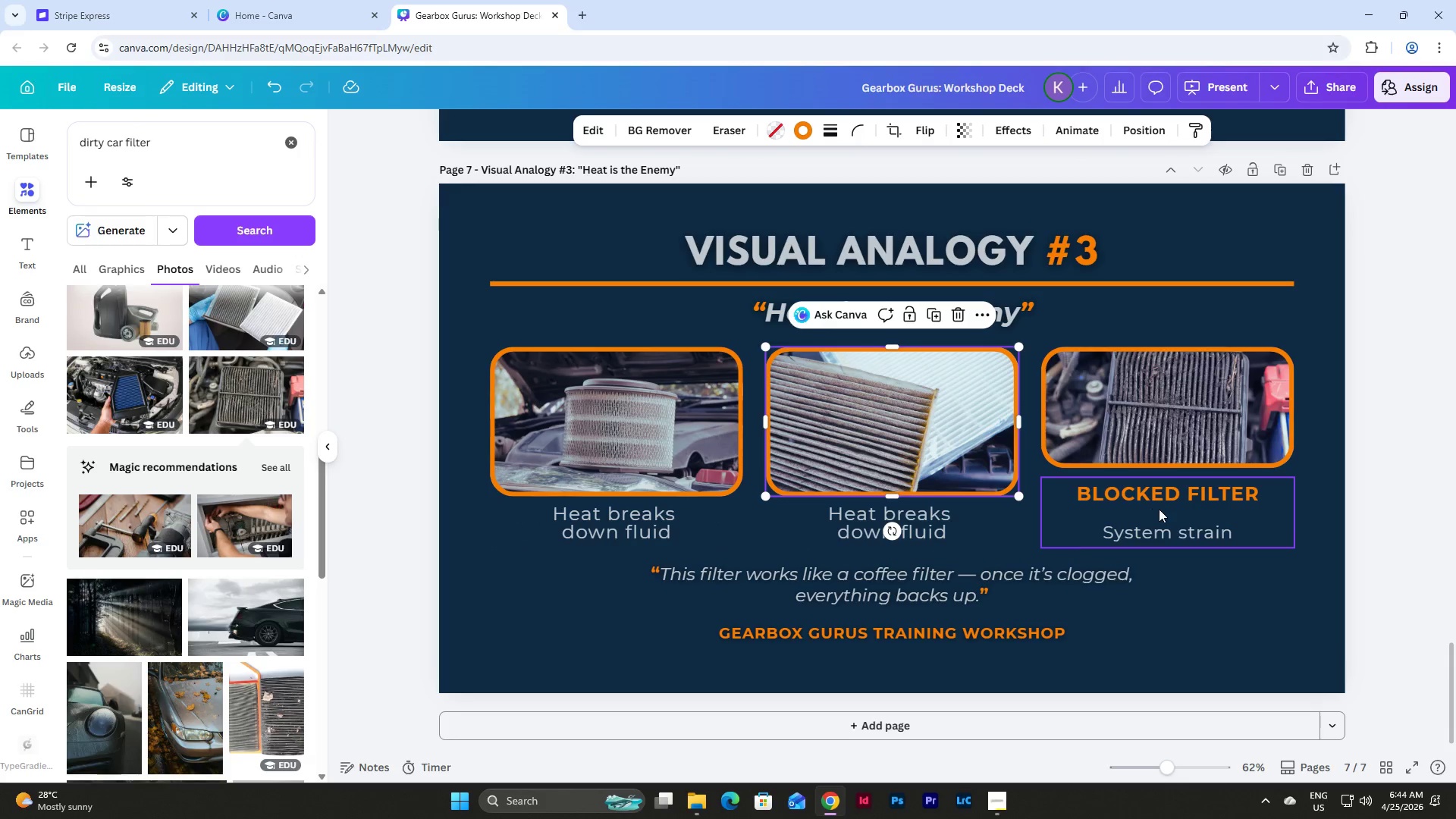 
left_click([1159, 509])
 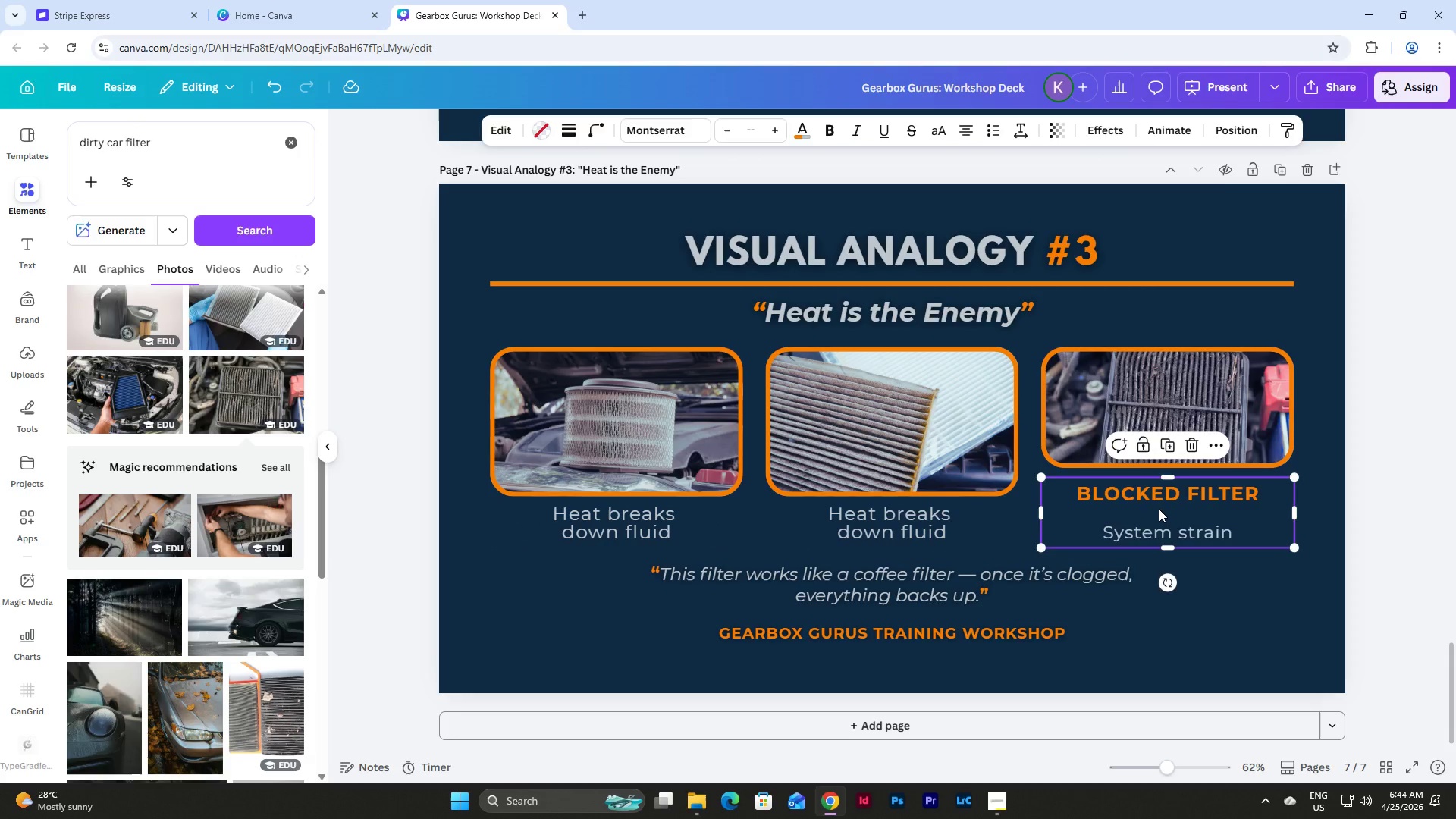 
key(Backspace)
 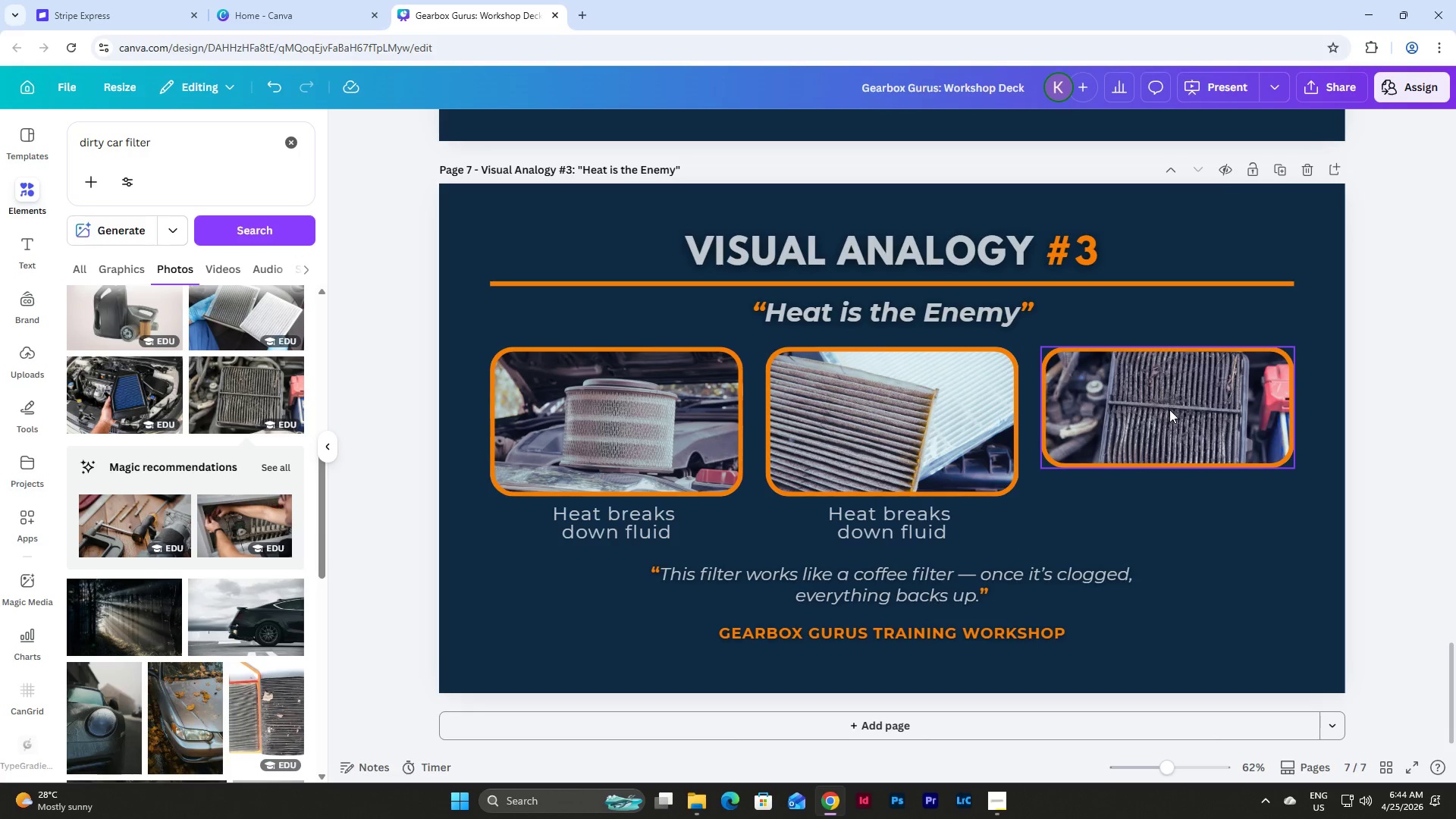 
left_click([927, 511])
 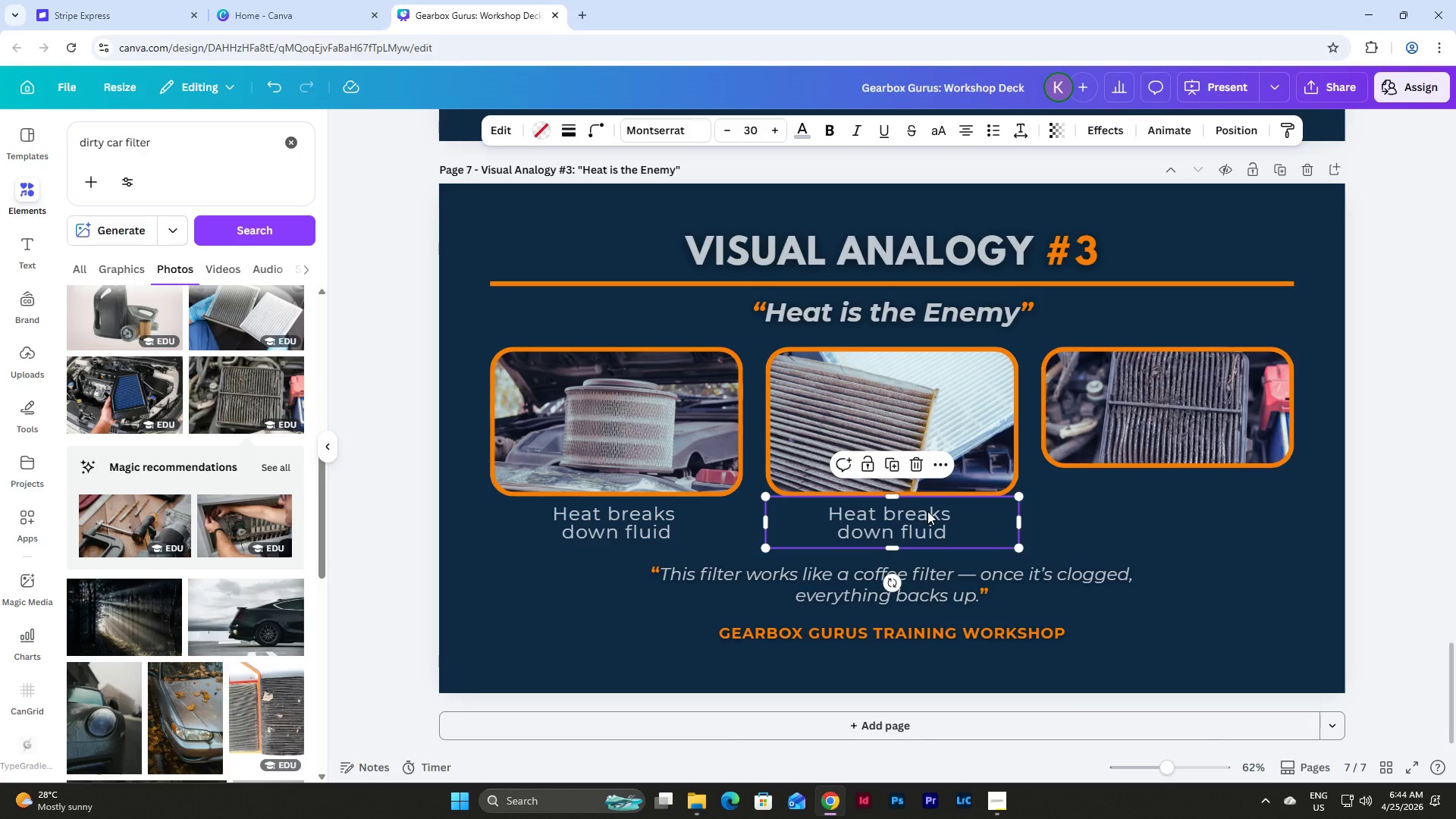 
key(Control+D)
 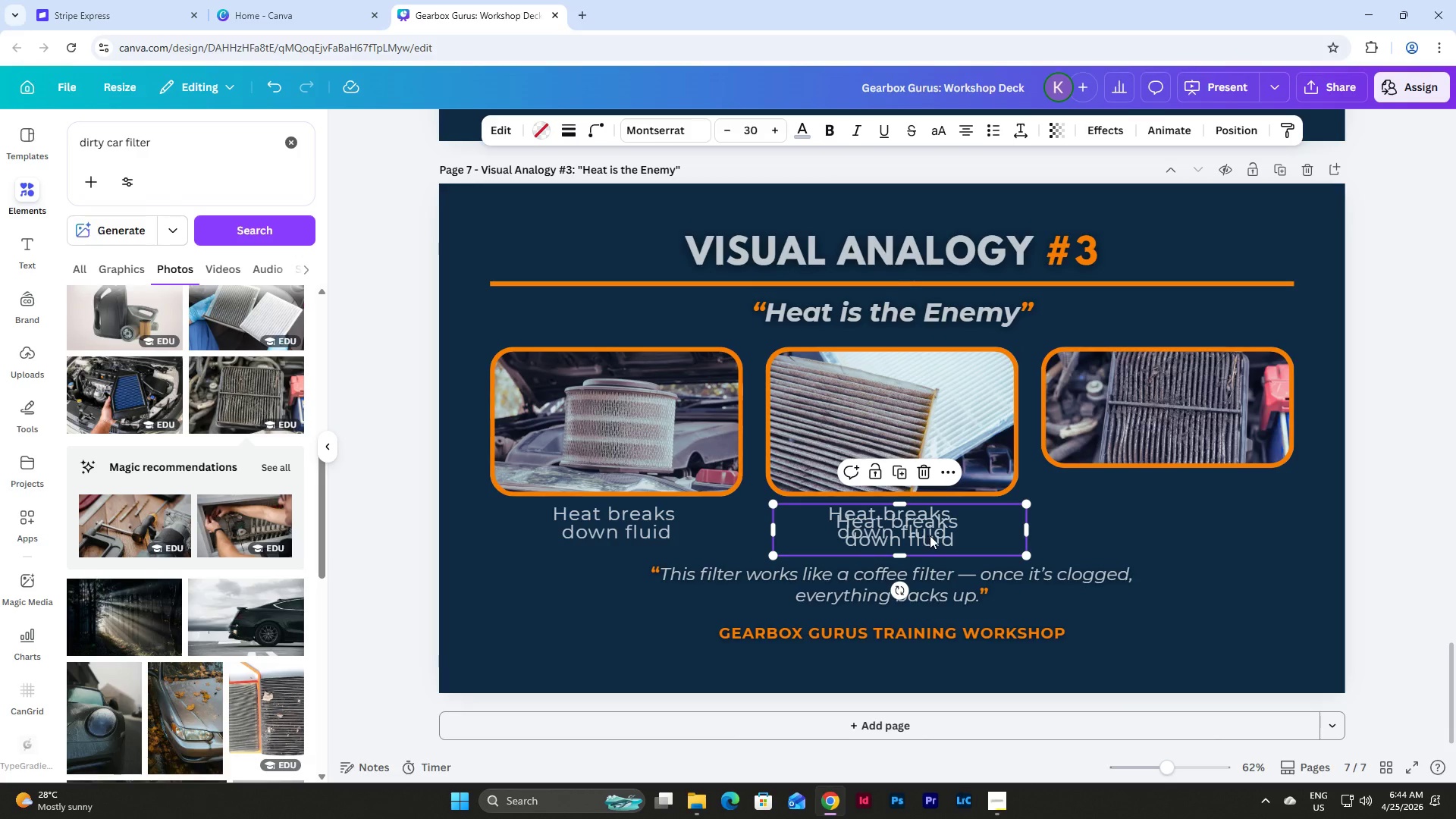 
left_click_drag(start_coordinate=[927, 535], to_coordinate=[1192, 529])
 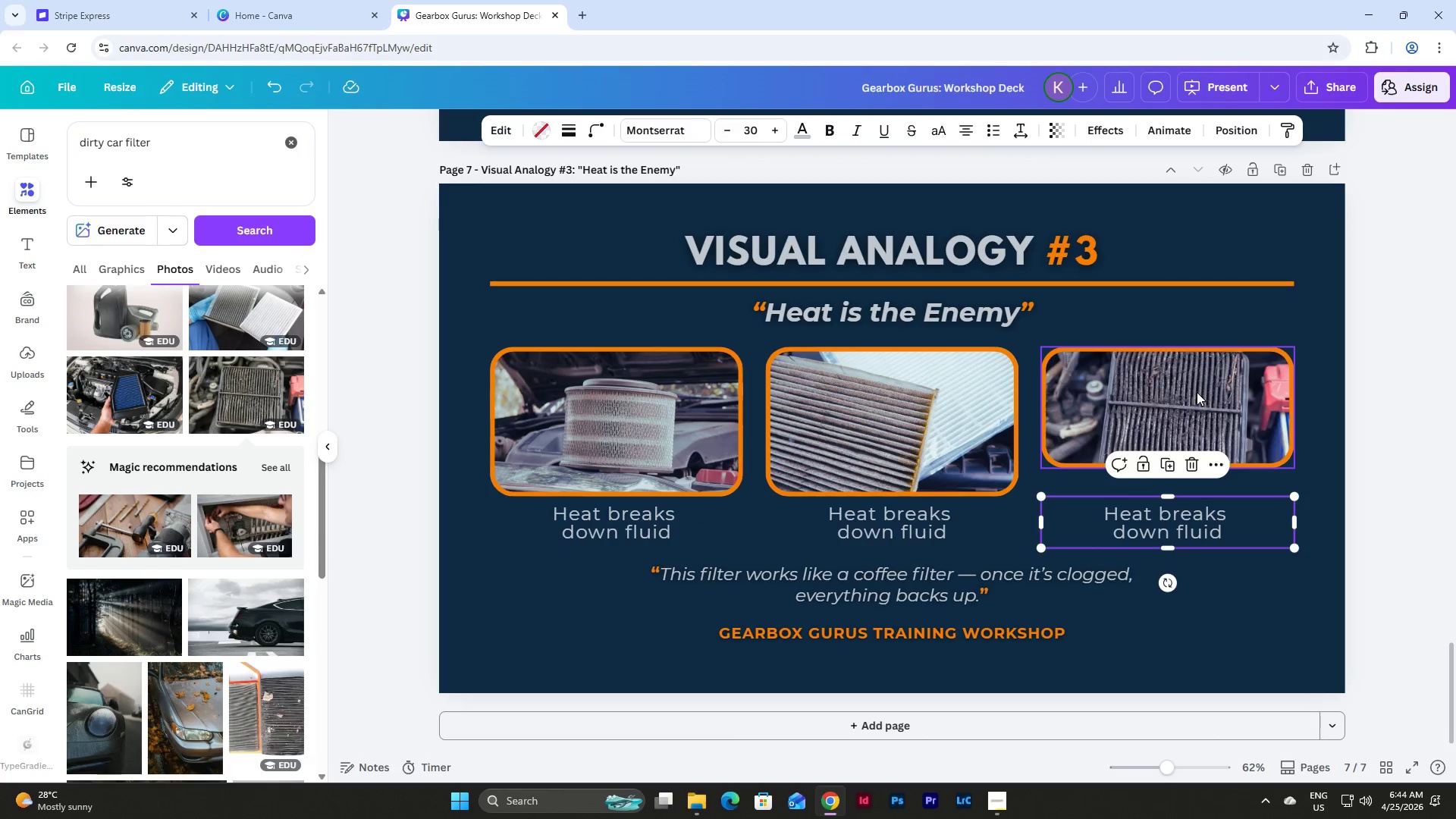 
left_click([1197, 392])
 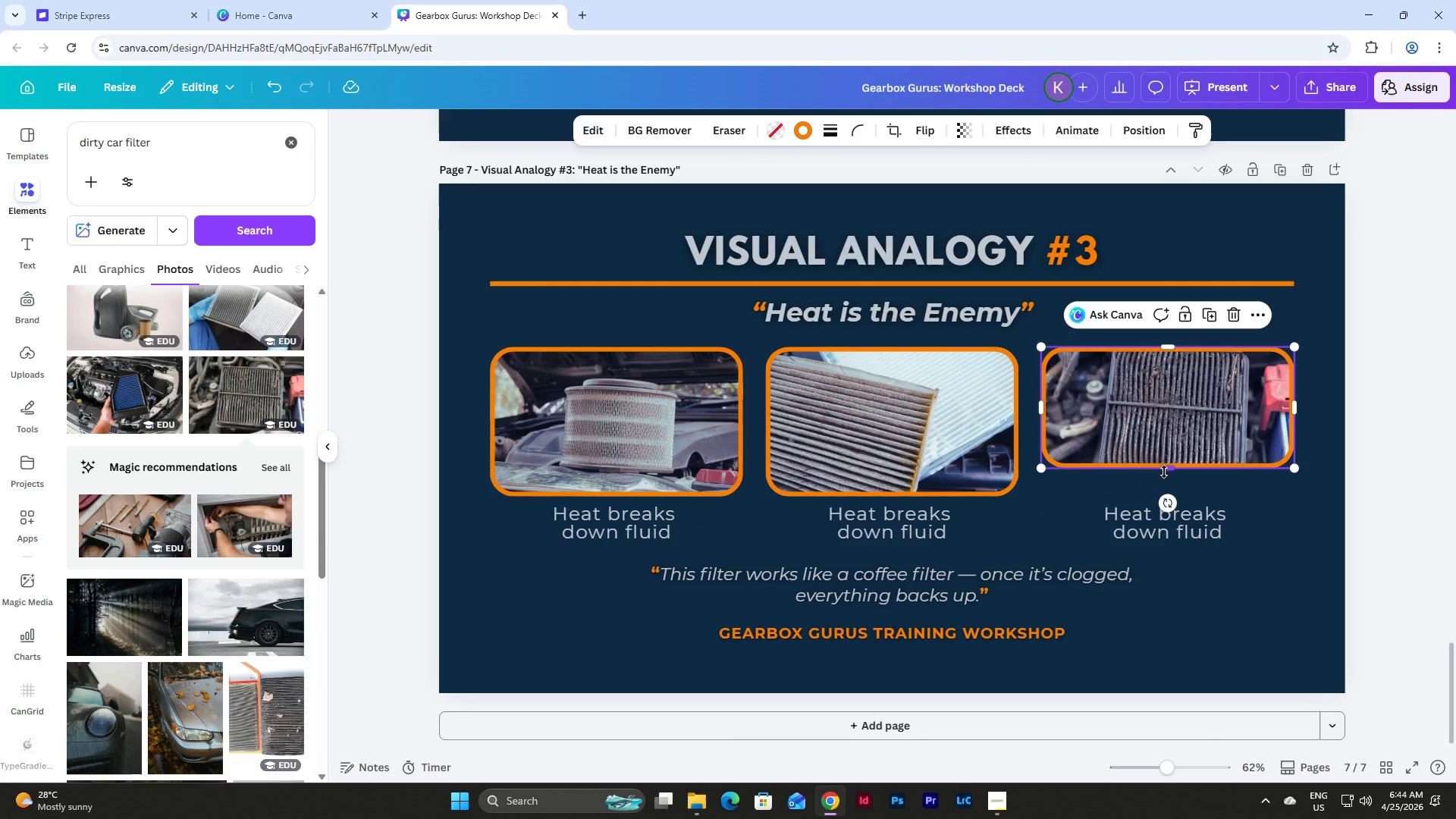 
left_click_drag(start_coordinate=[1164, 472], to_coordinate=[1165, 497])
 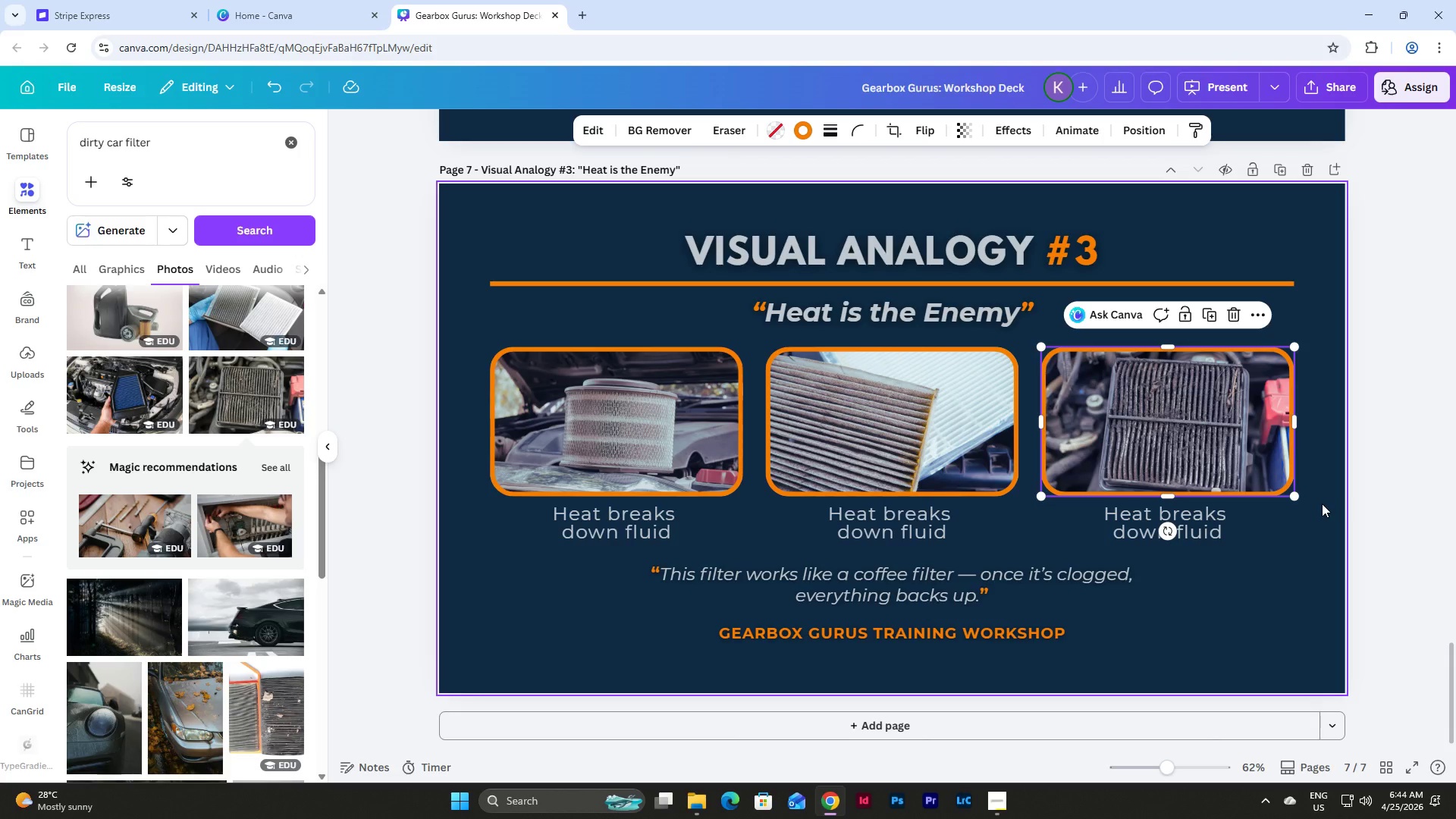 
left_click([1322, 504])
 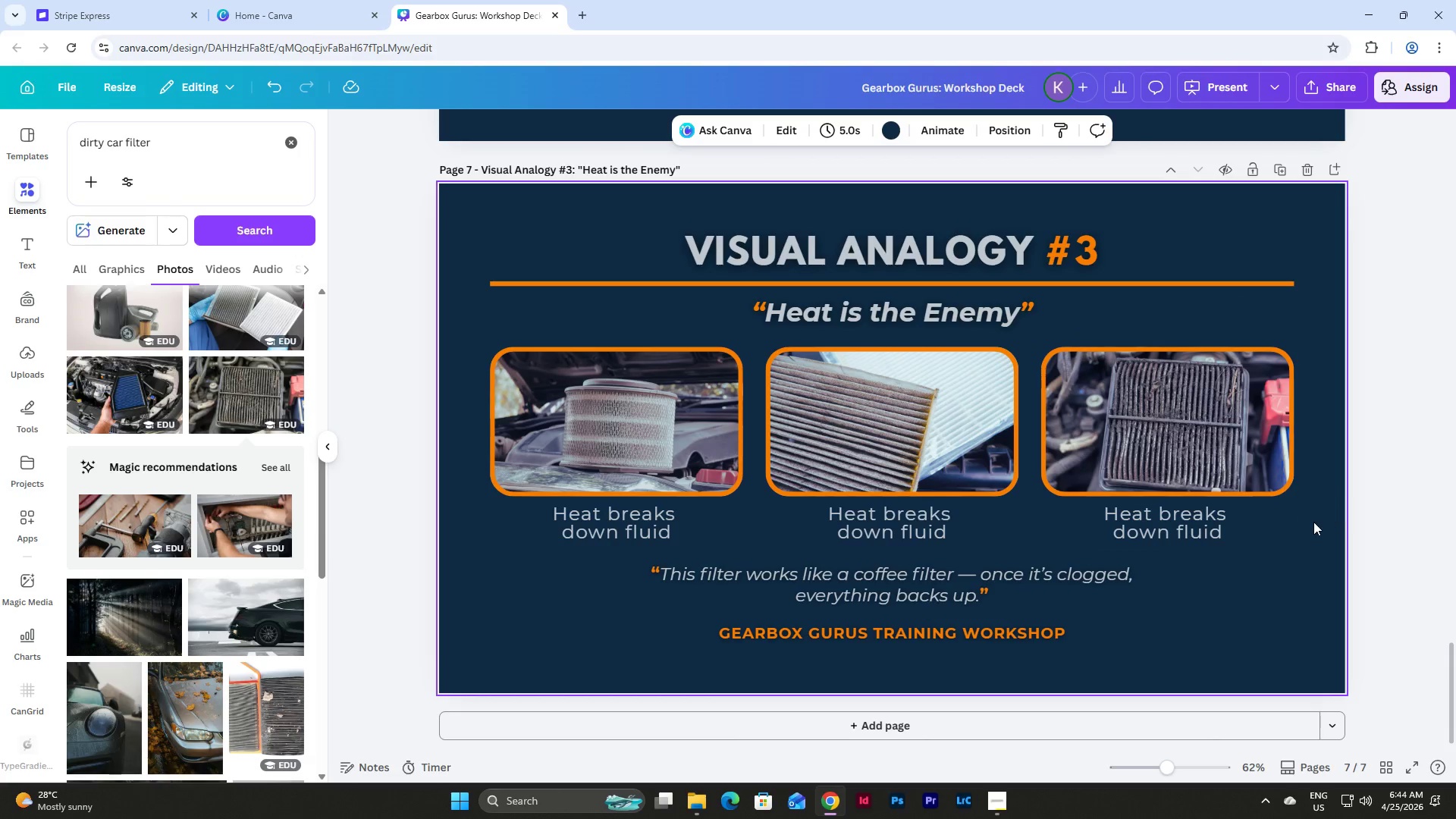 
left_click_drag(start_coordinate=[1313, 522], to_coordinate=[1166, 405])
 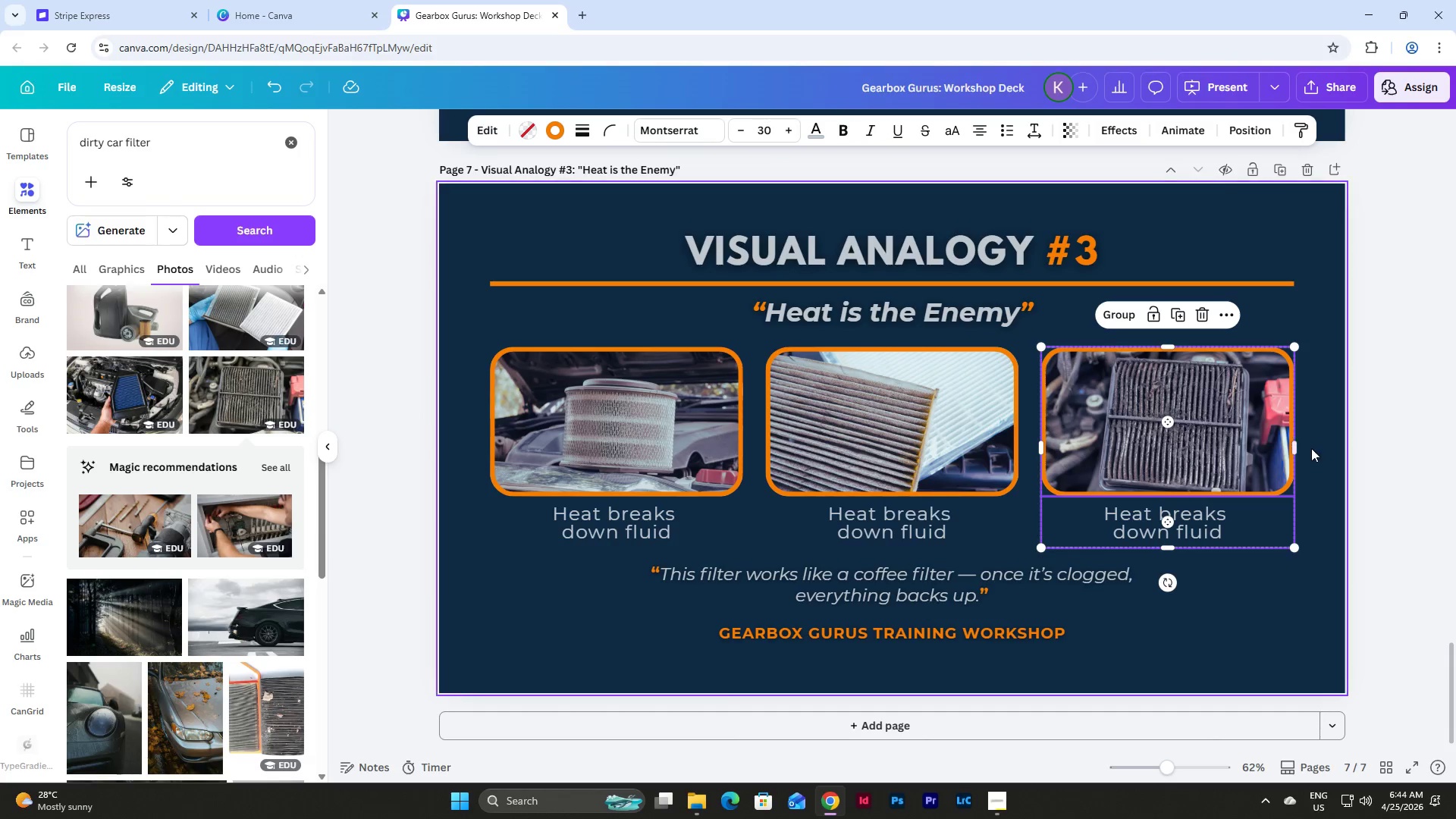 
left_click([1312, 448])
 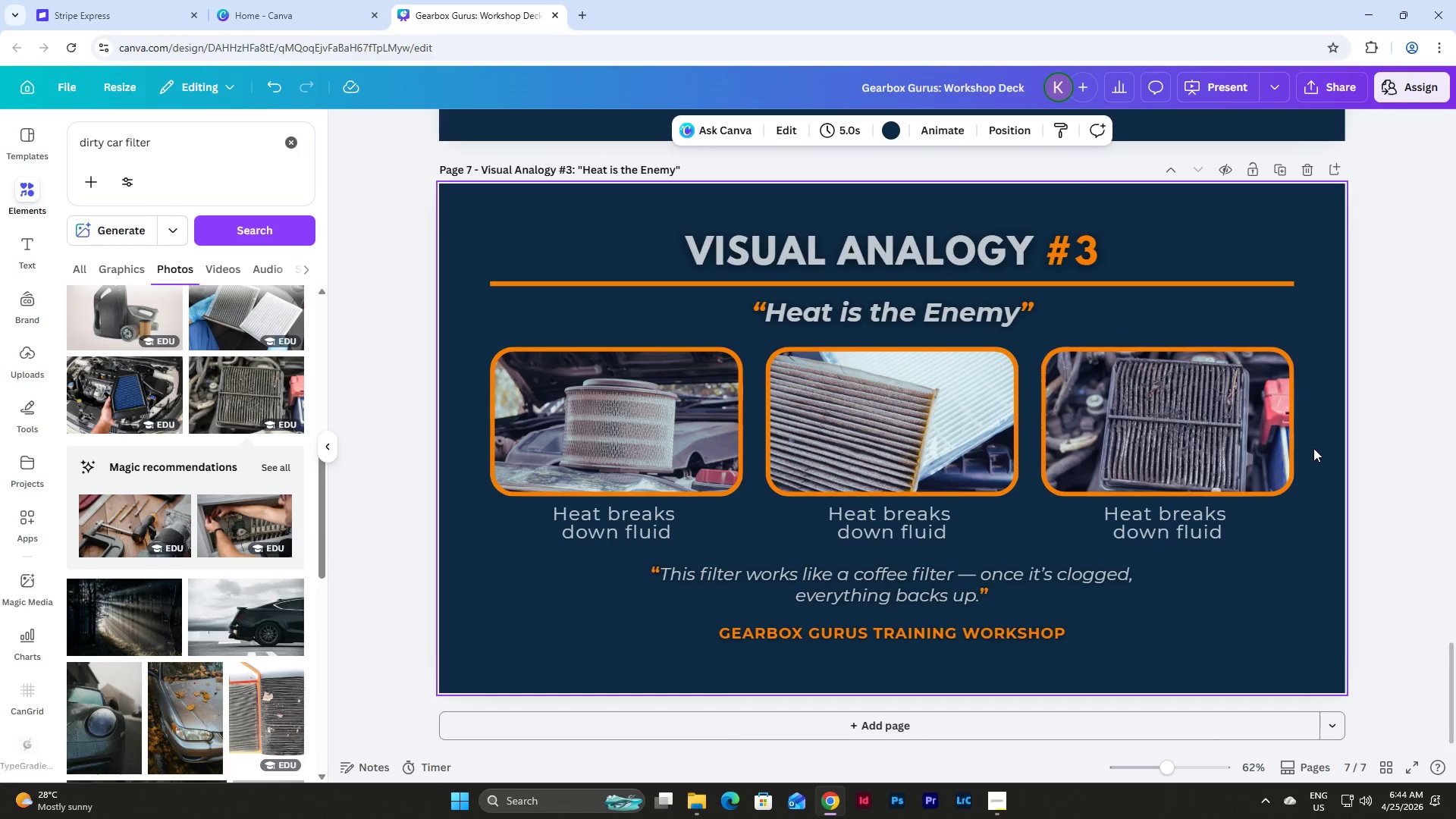 
wait(13.69)
 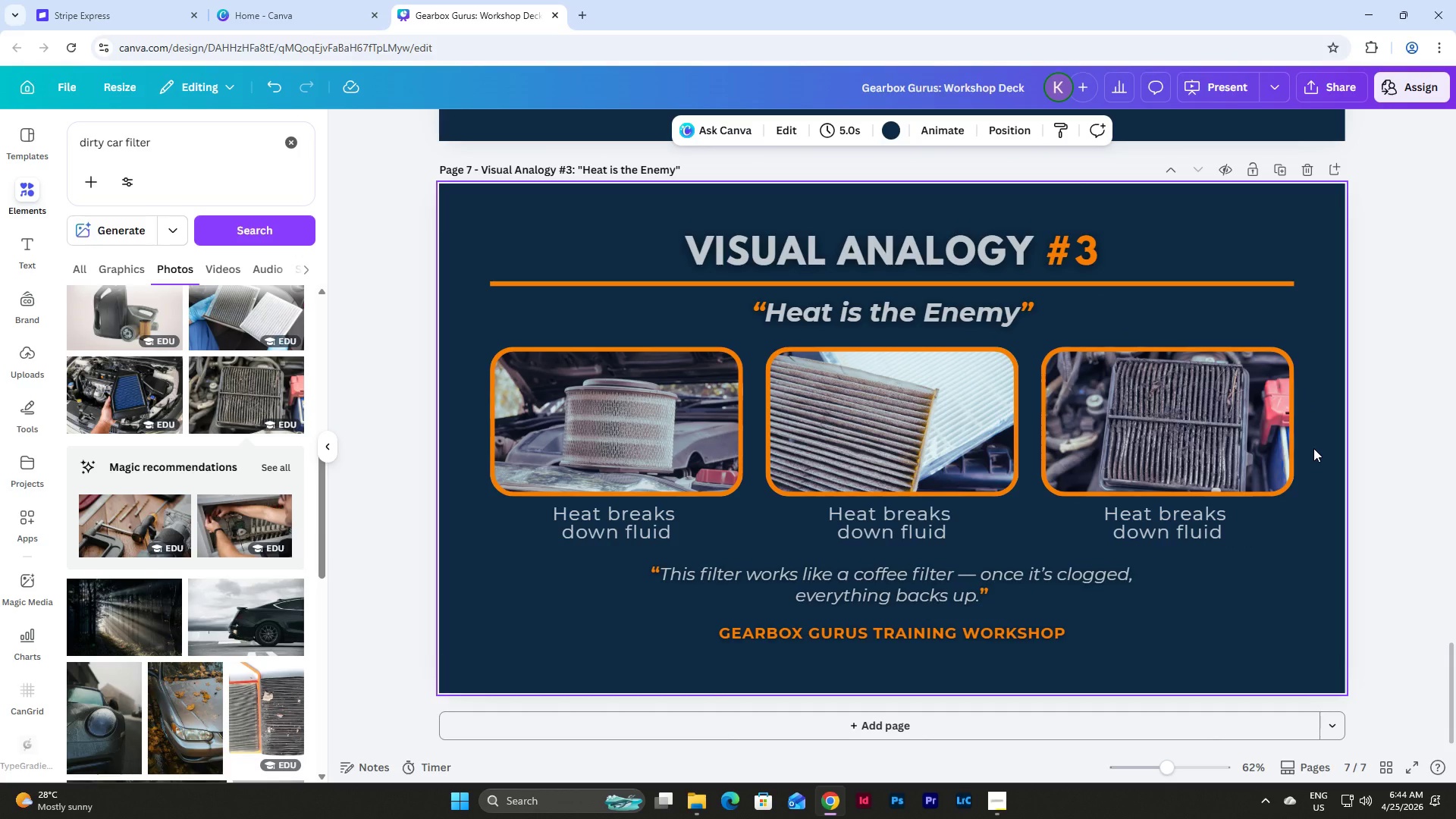 
double_click([853, 502])
 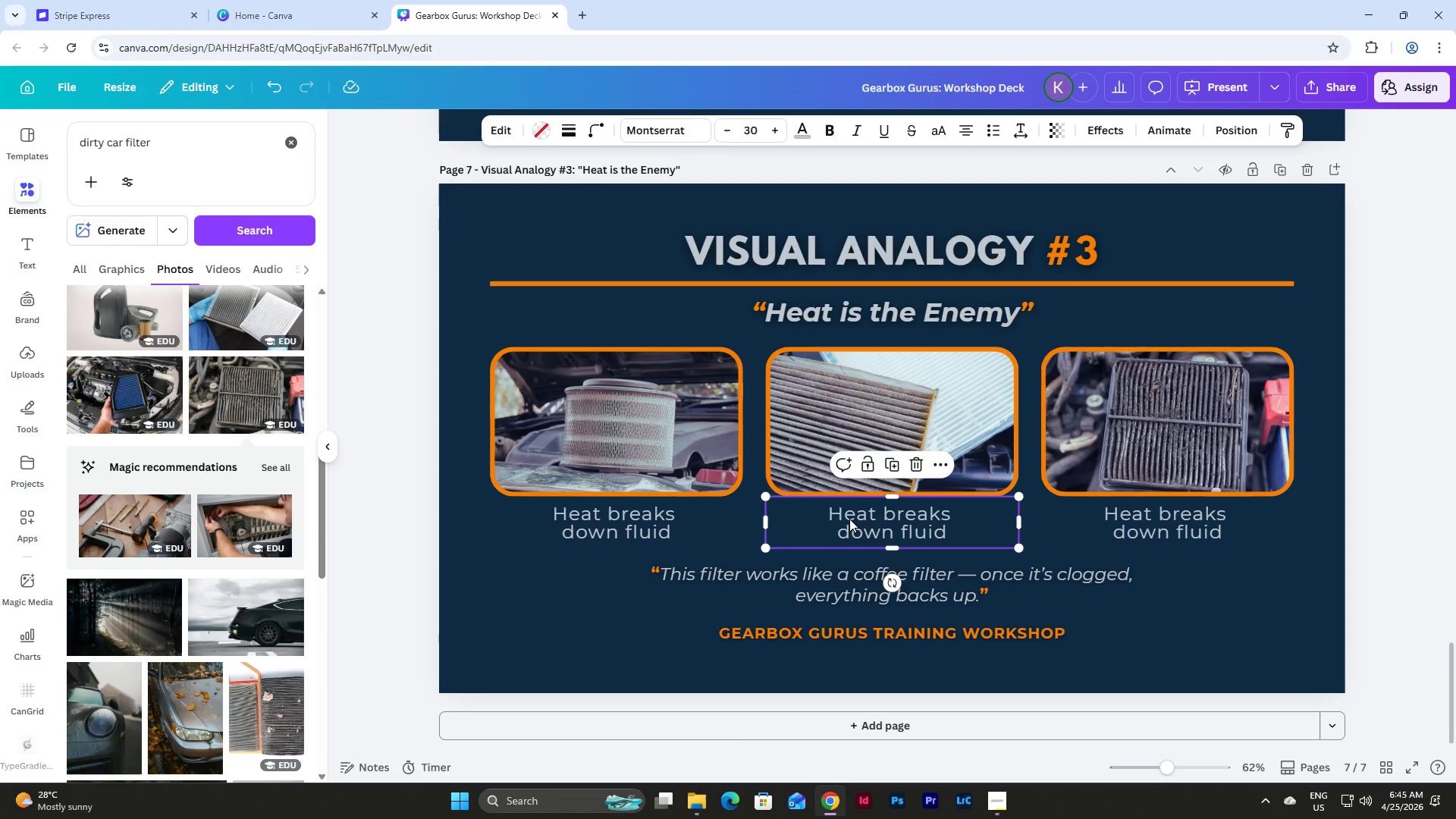 
left_click([849, 519])
 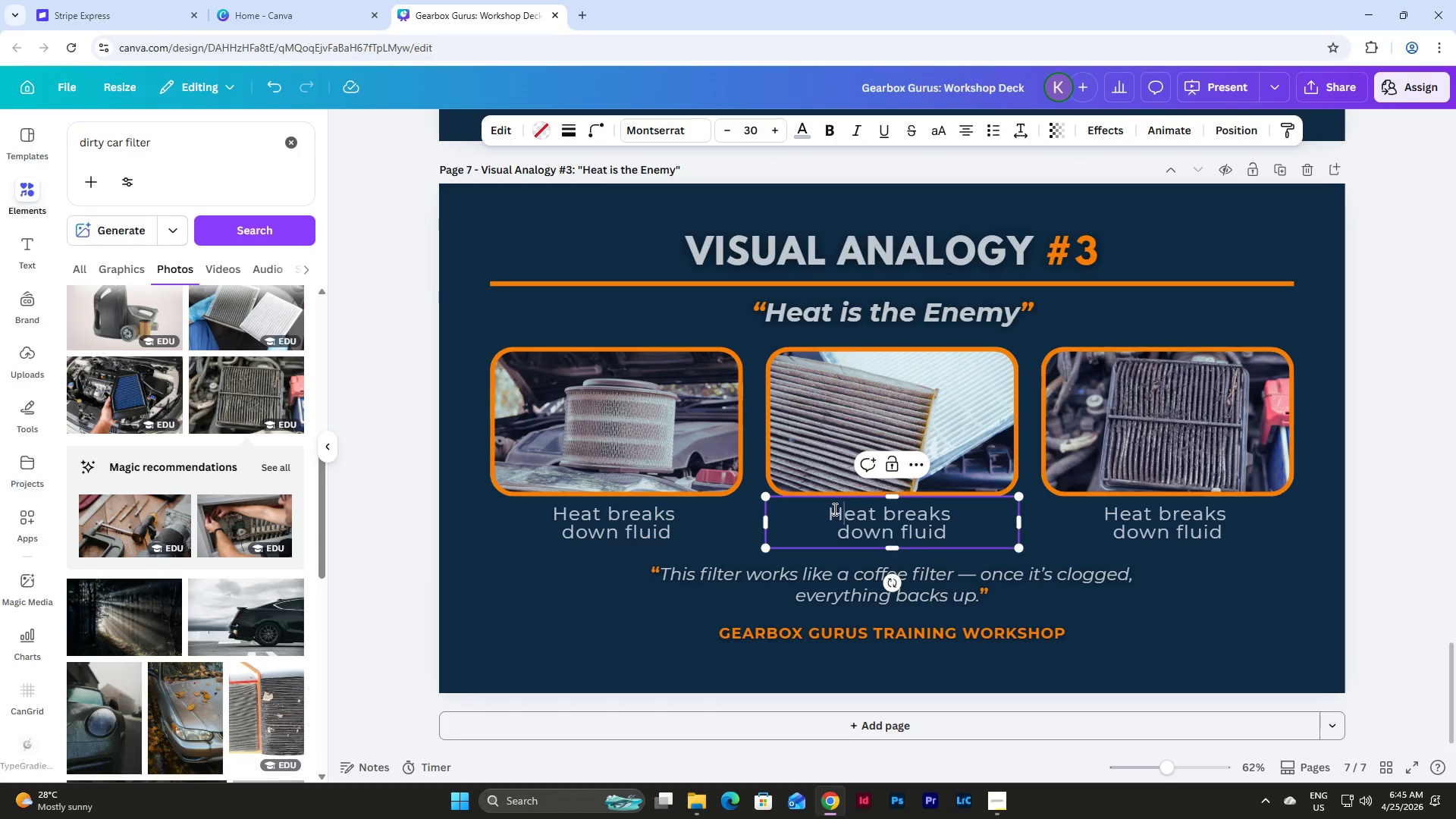 
left_click_drag(start_coordinate=[833, 509], to_coordinate=[981, 532])
 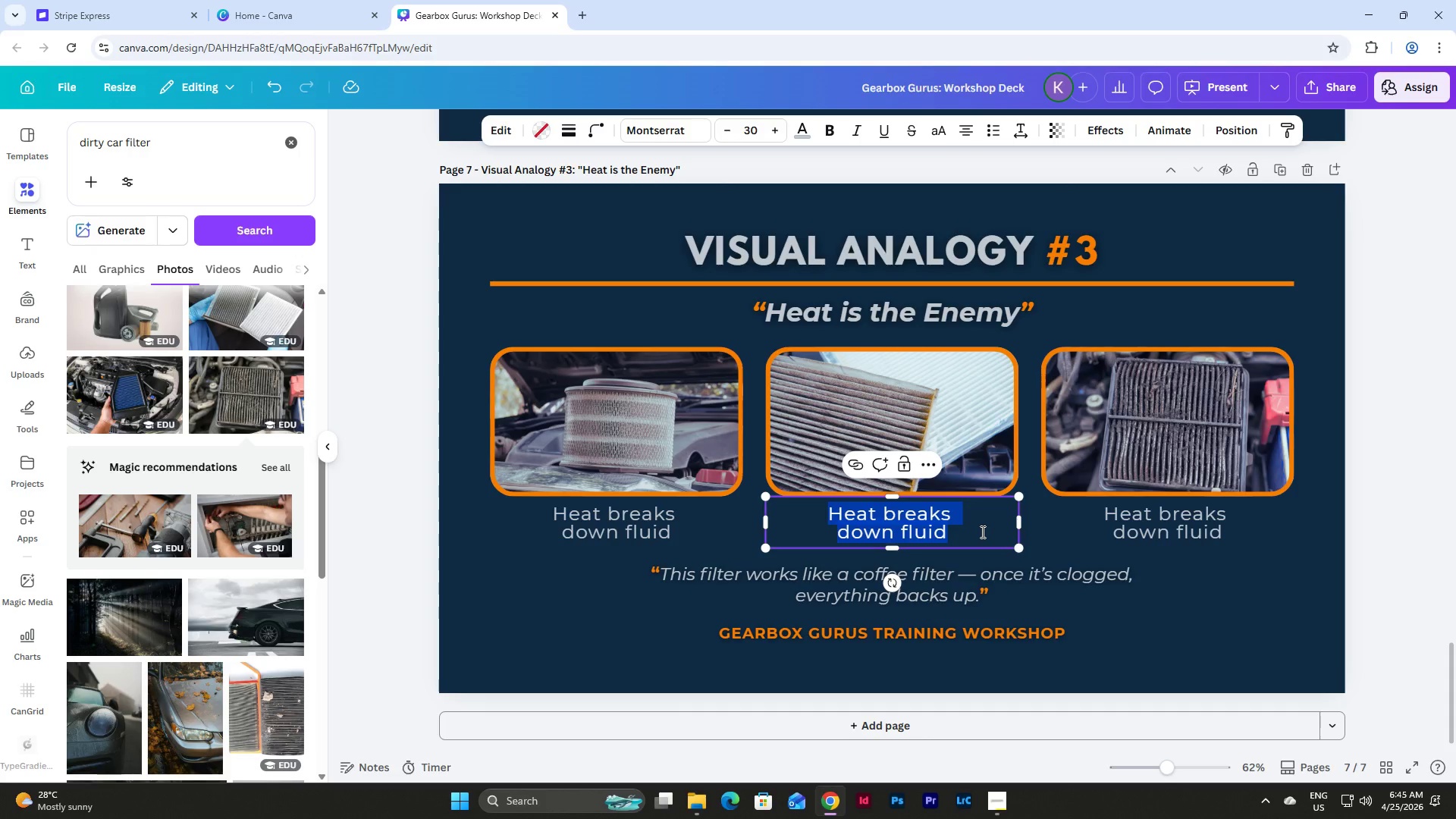 
type(Burnt fluid)
 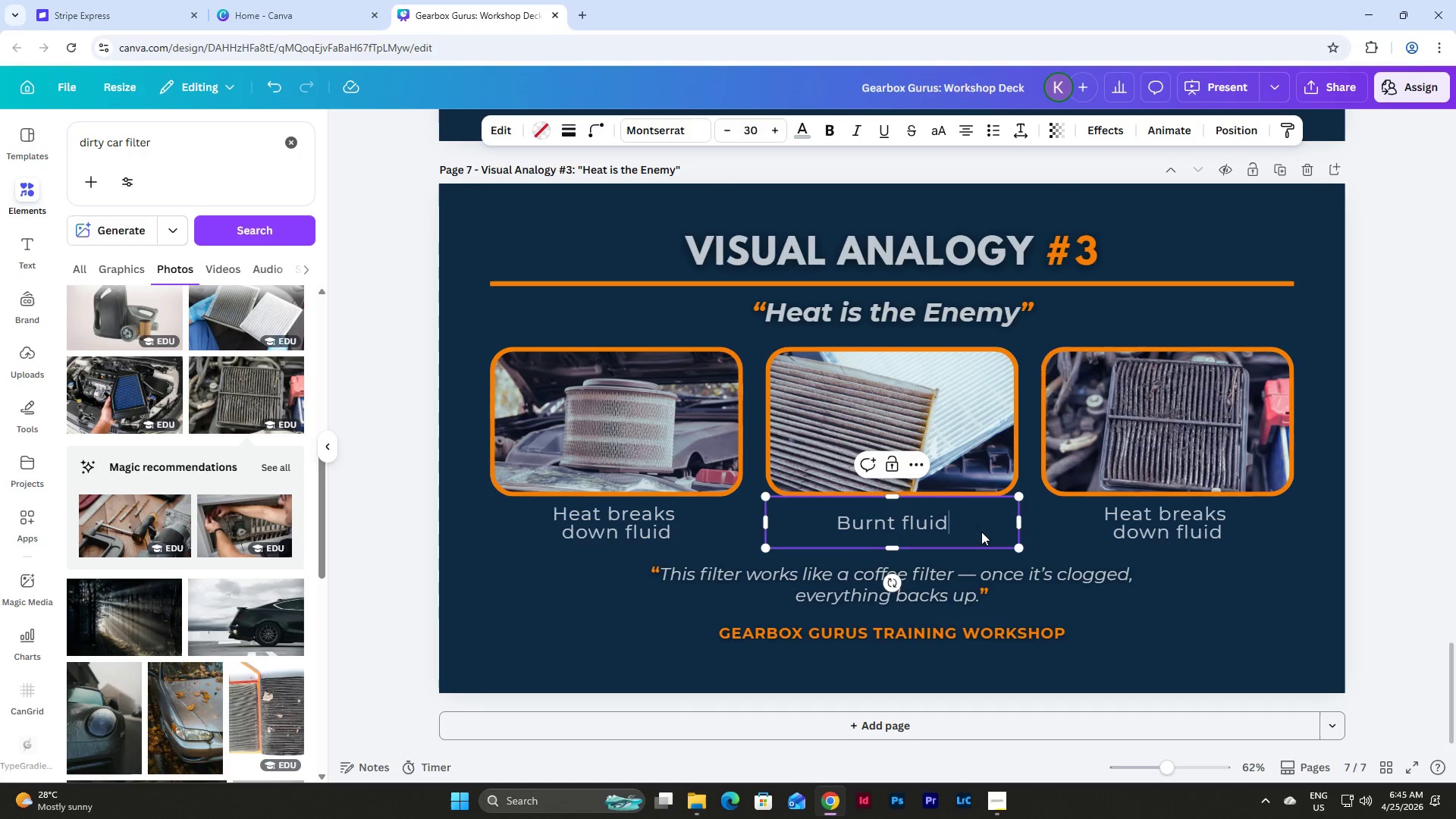 
key(Enter)
 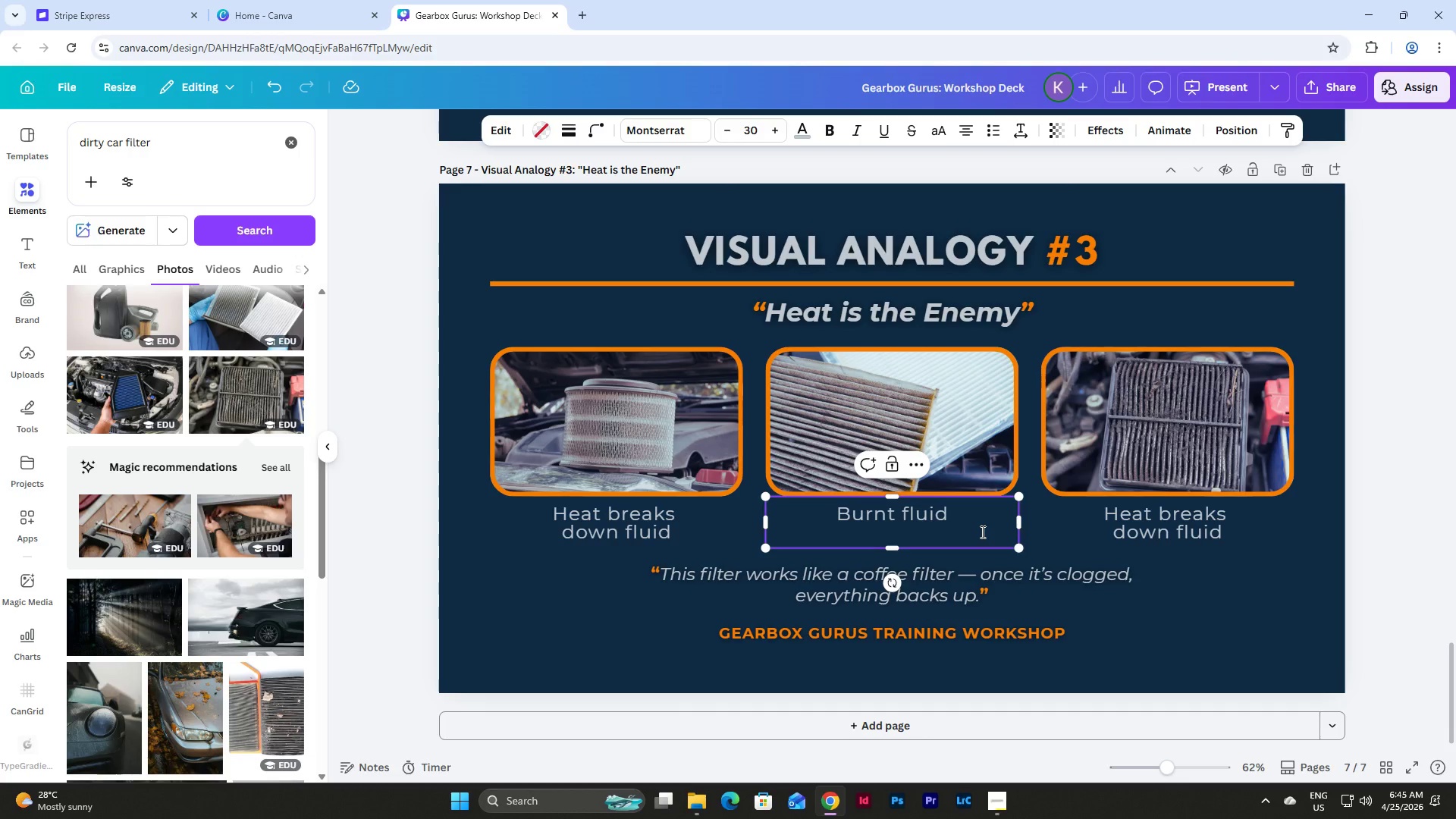 
type(loses protection)
 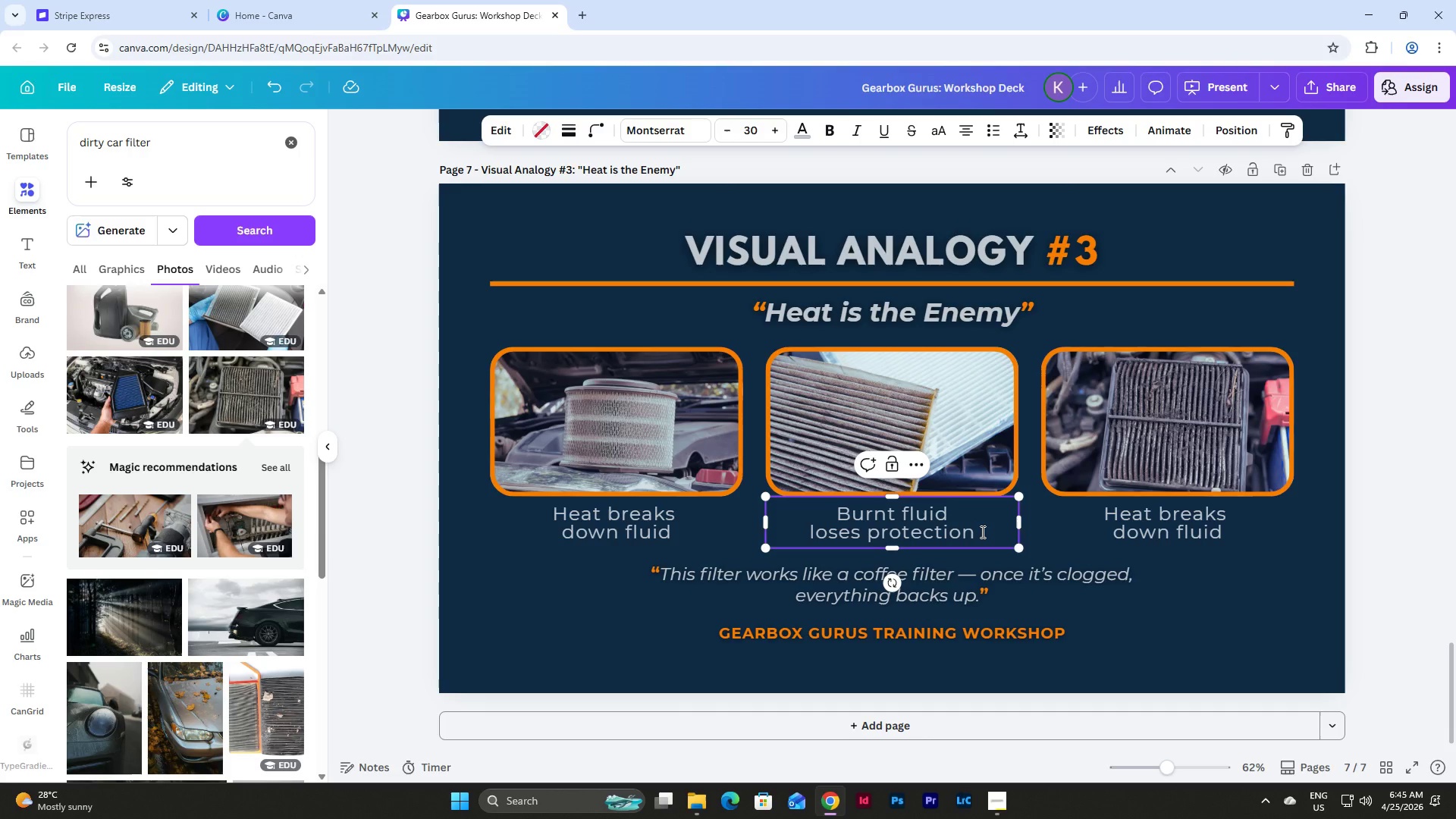 
left_click([854, 580])
 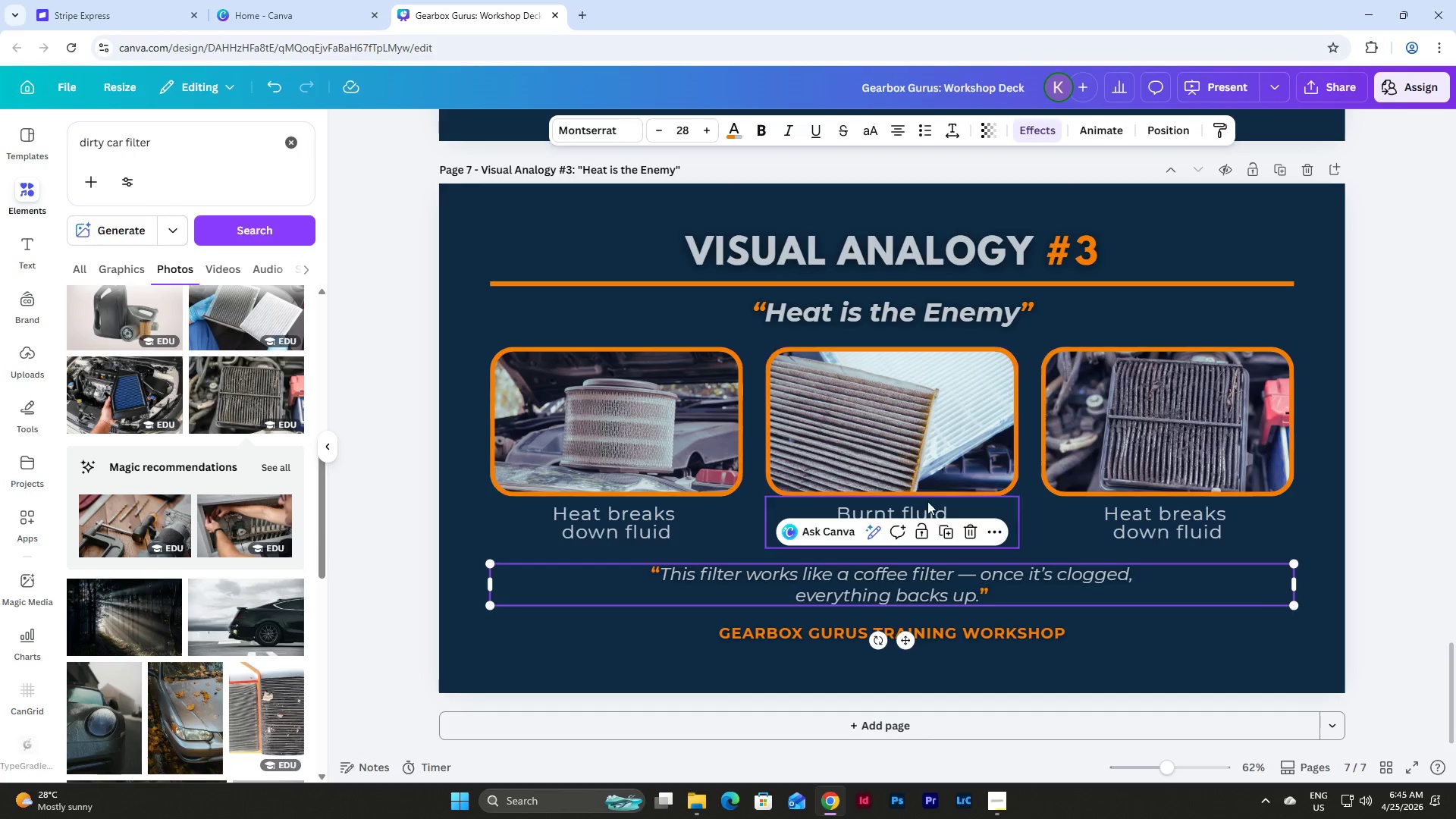 
left_click([927, 503])
 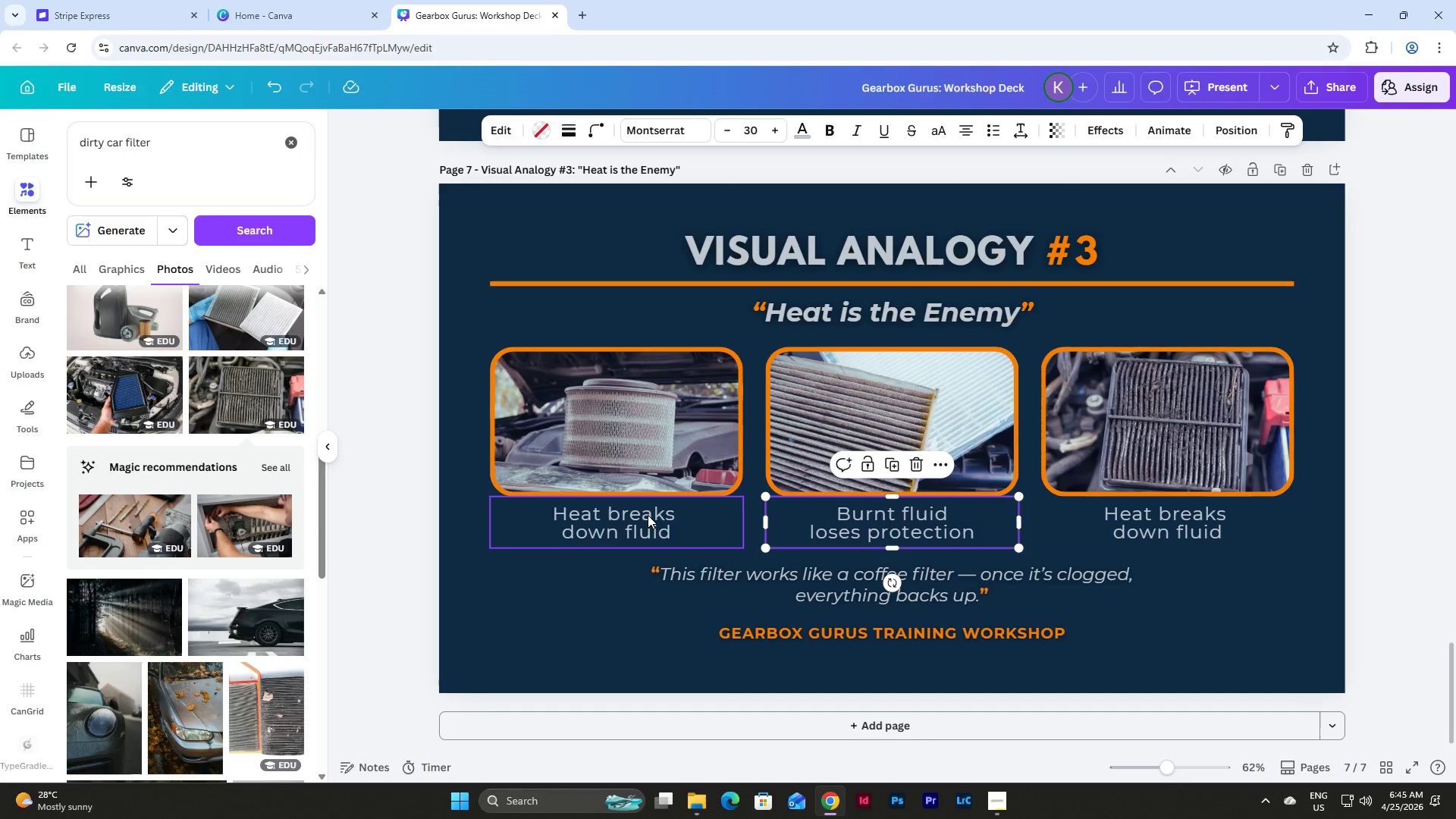 
left_click([648, 515])
 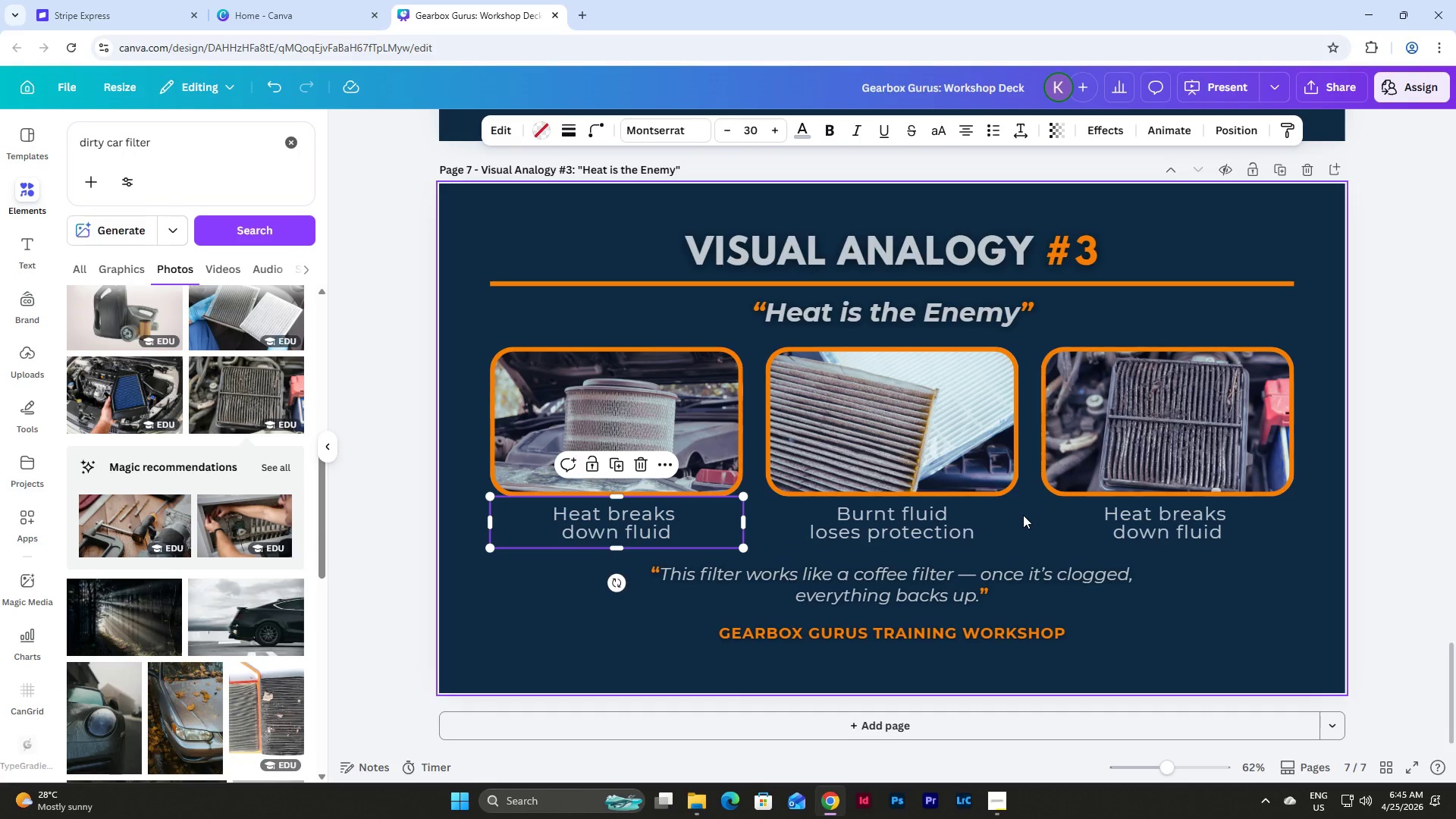 
scroll: coordinate [1014, 509], scroll_direction: up, amount: 8.0
 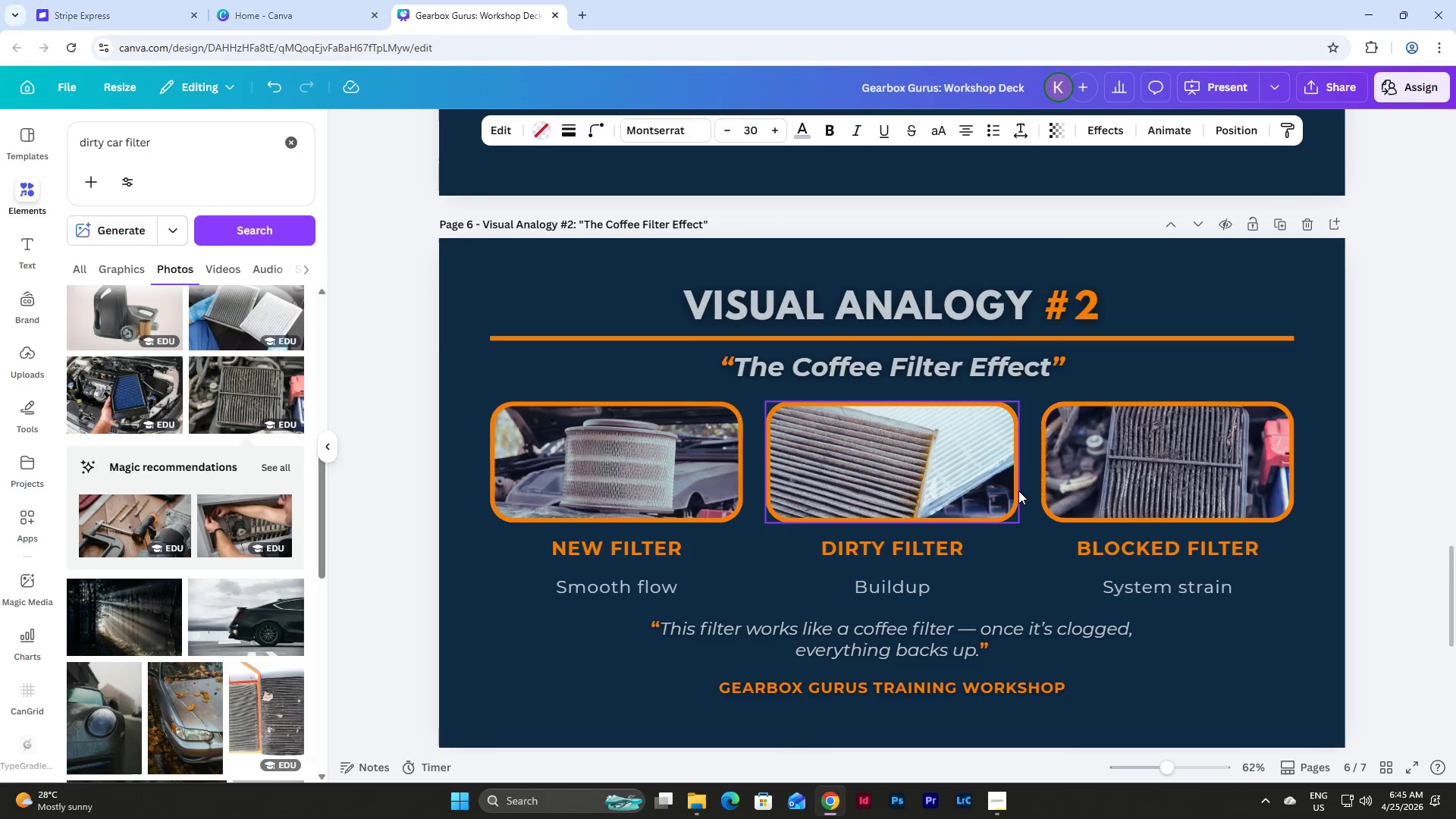 
scroll: coordinate [1018, 491], scroll_direction: down, amount: 2.0
 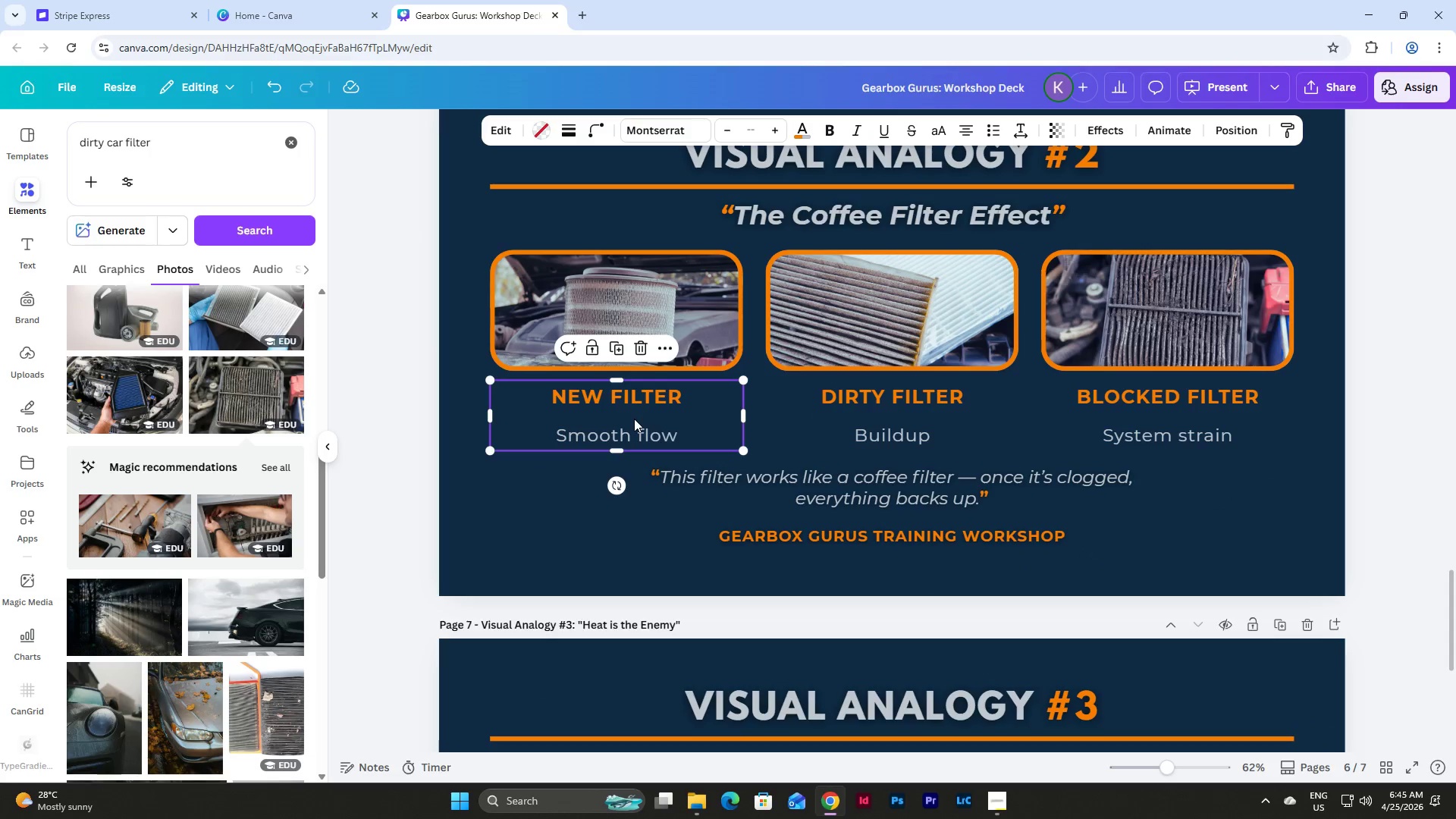 
double_click([645, 422])
 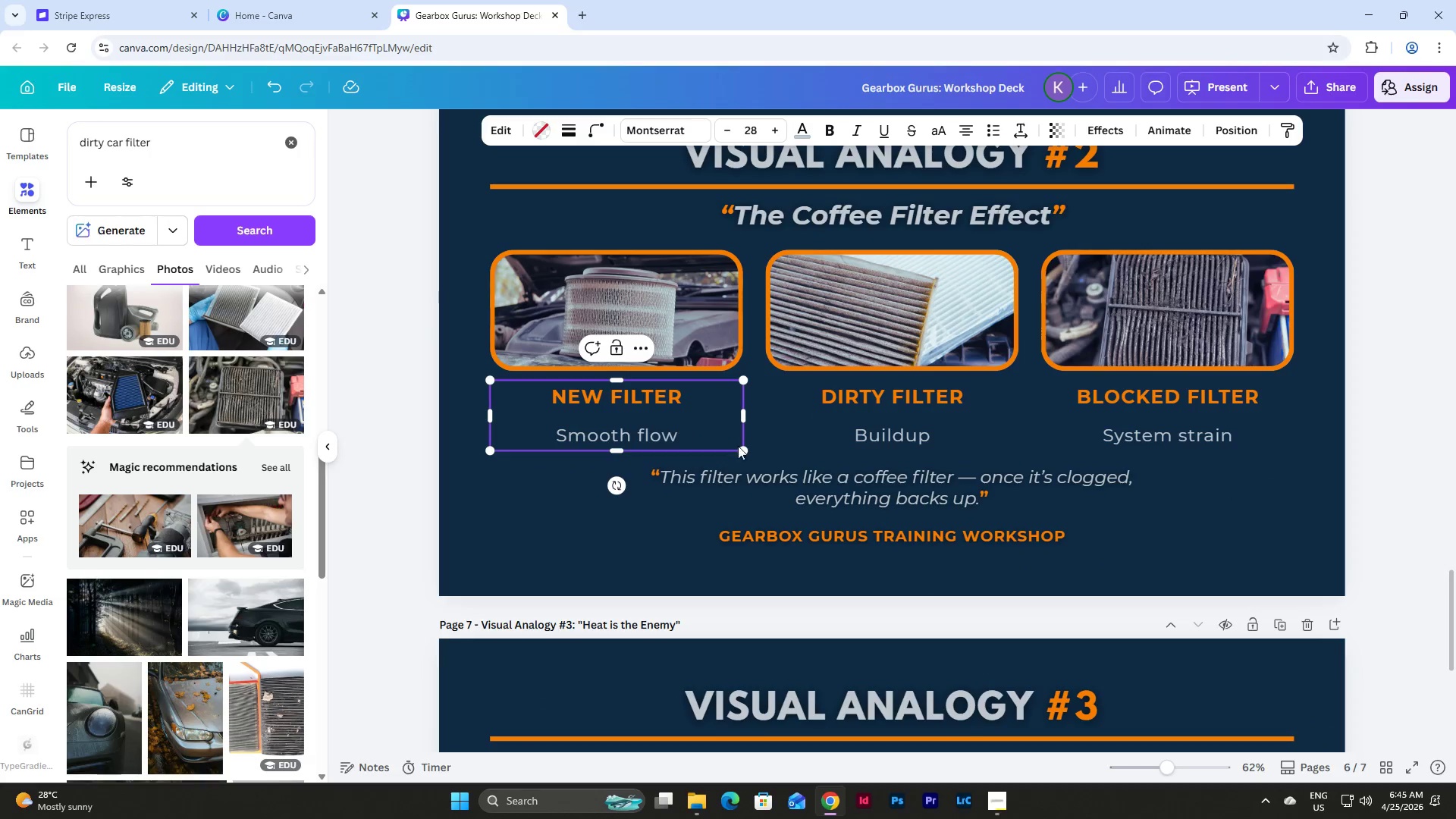 
scroll: coordinate [840, 483], scroll_direction: down, amount: 6.0
 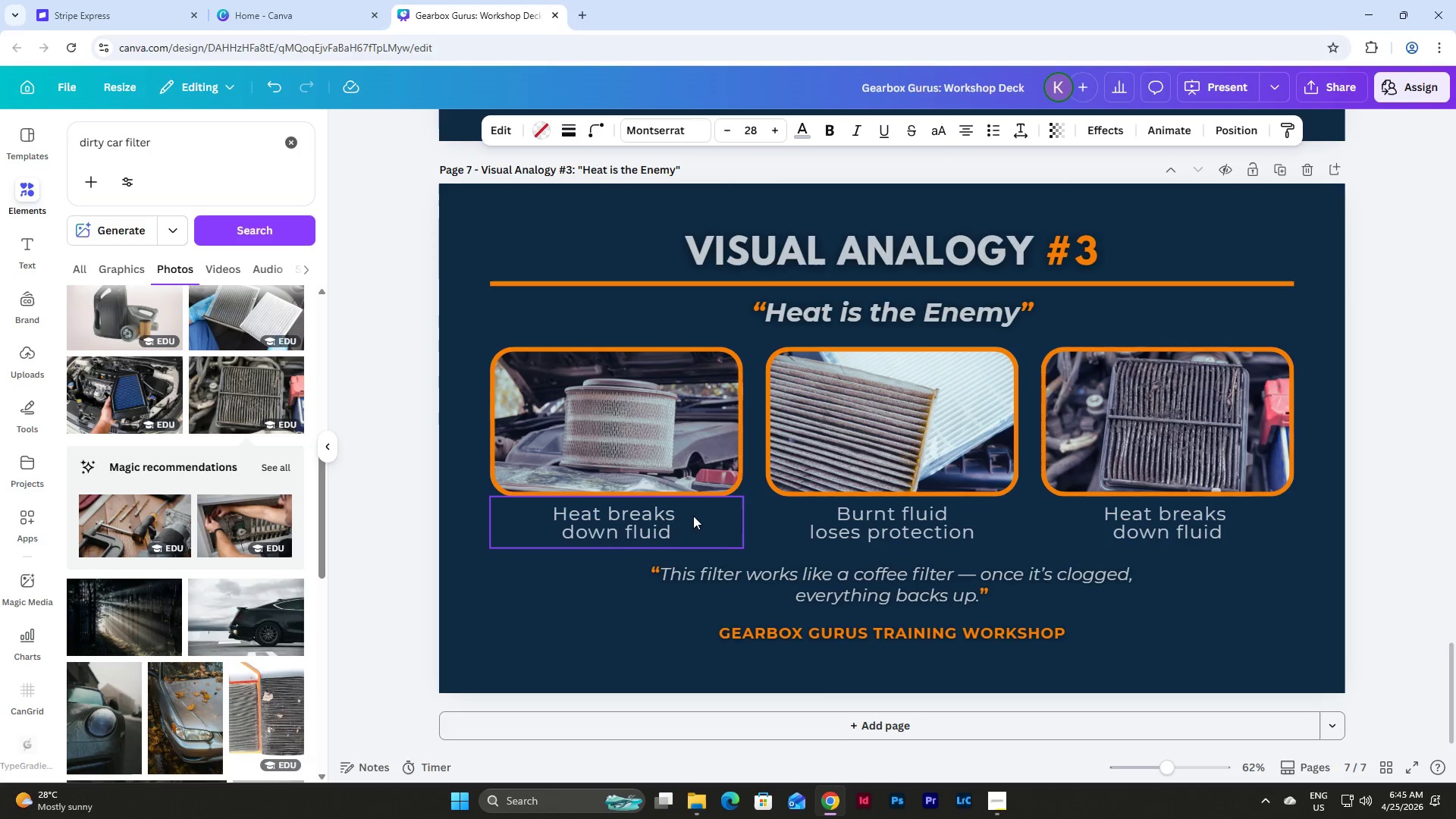 
left_click([692, 516])
 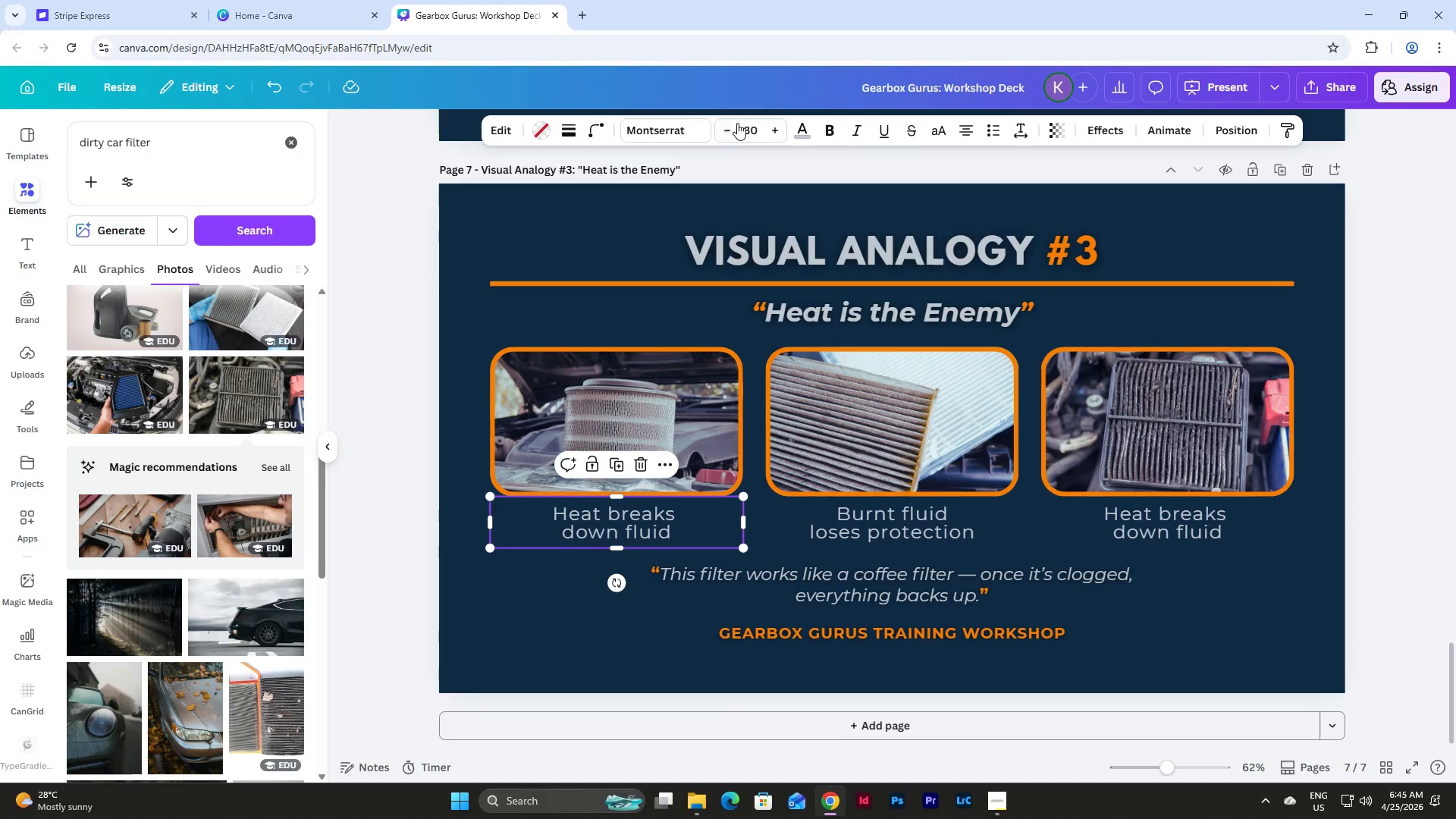 
left_click([730, 133])
 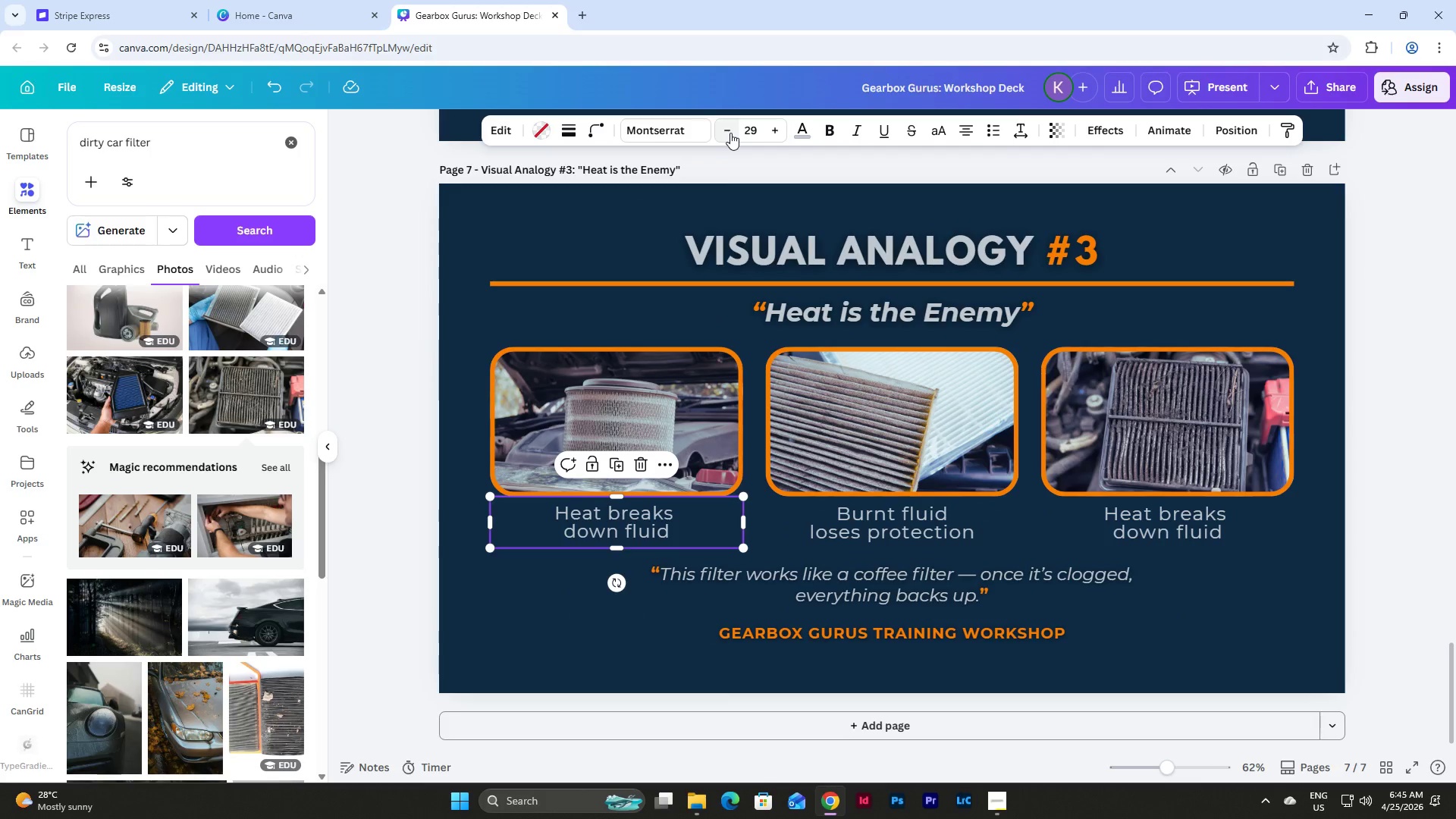 
left_click([730, 133])
 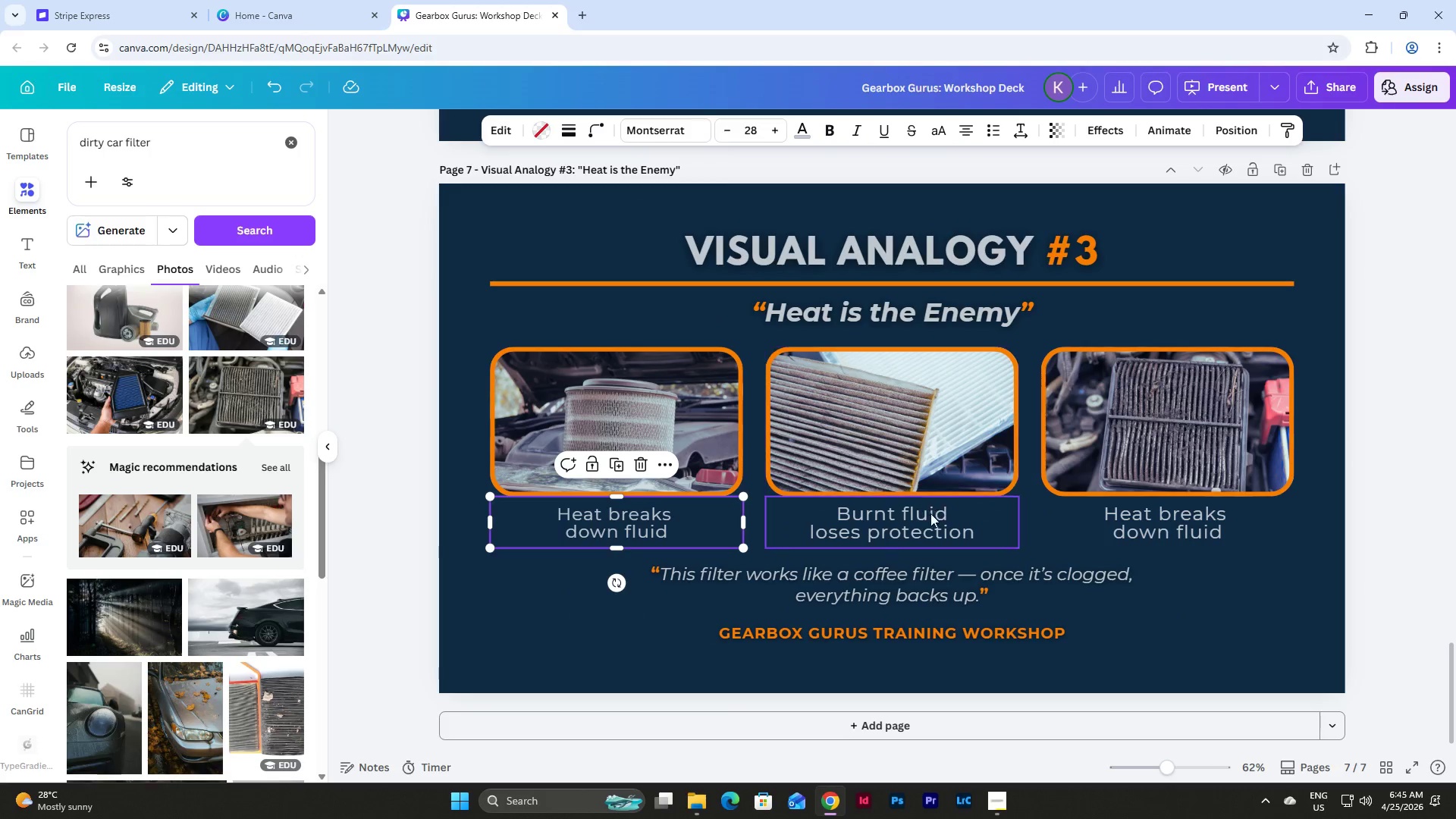 
left_click([927, 513])
 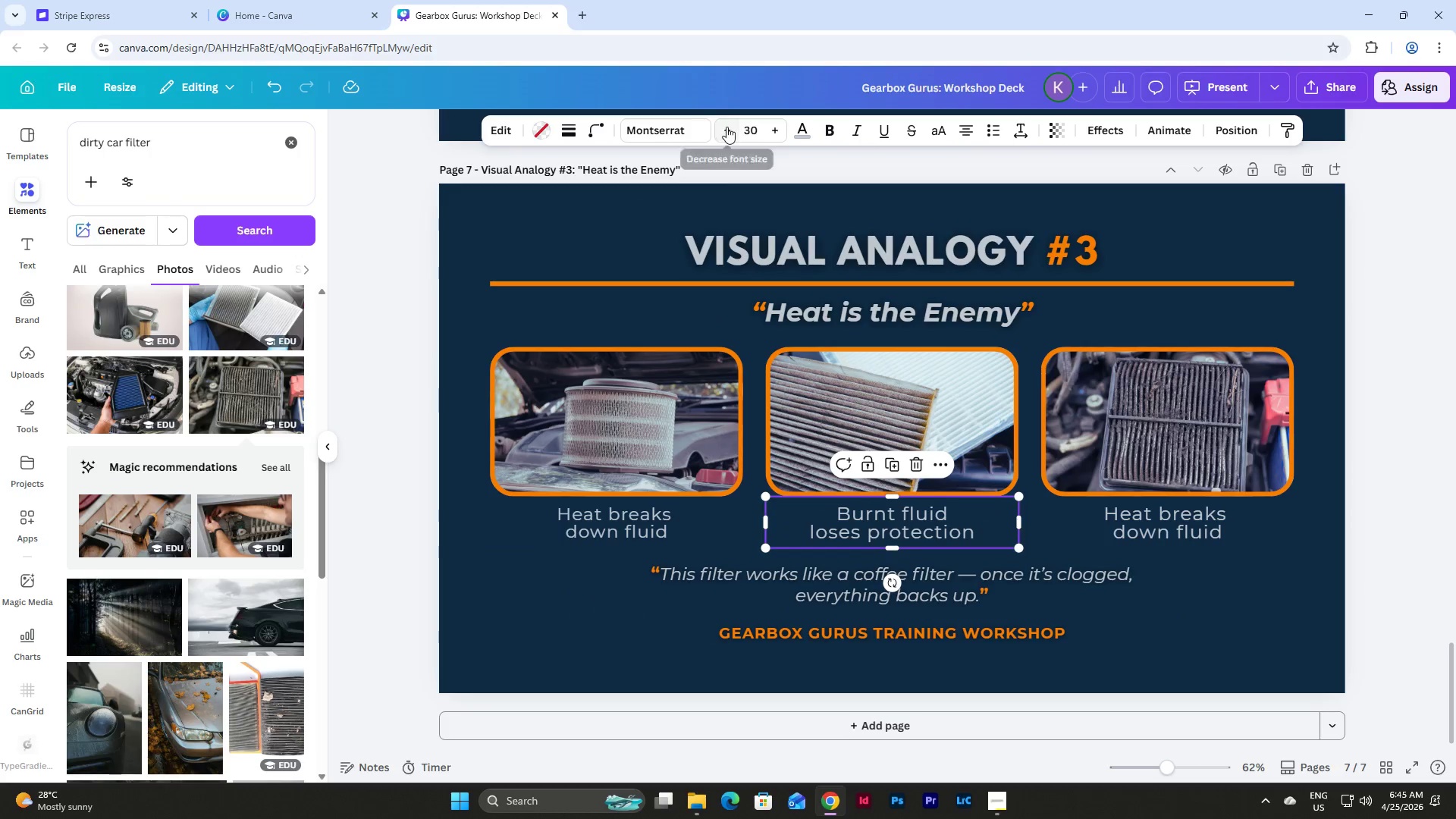 
double_click([726, 127])
 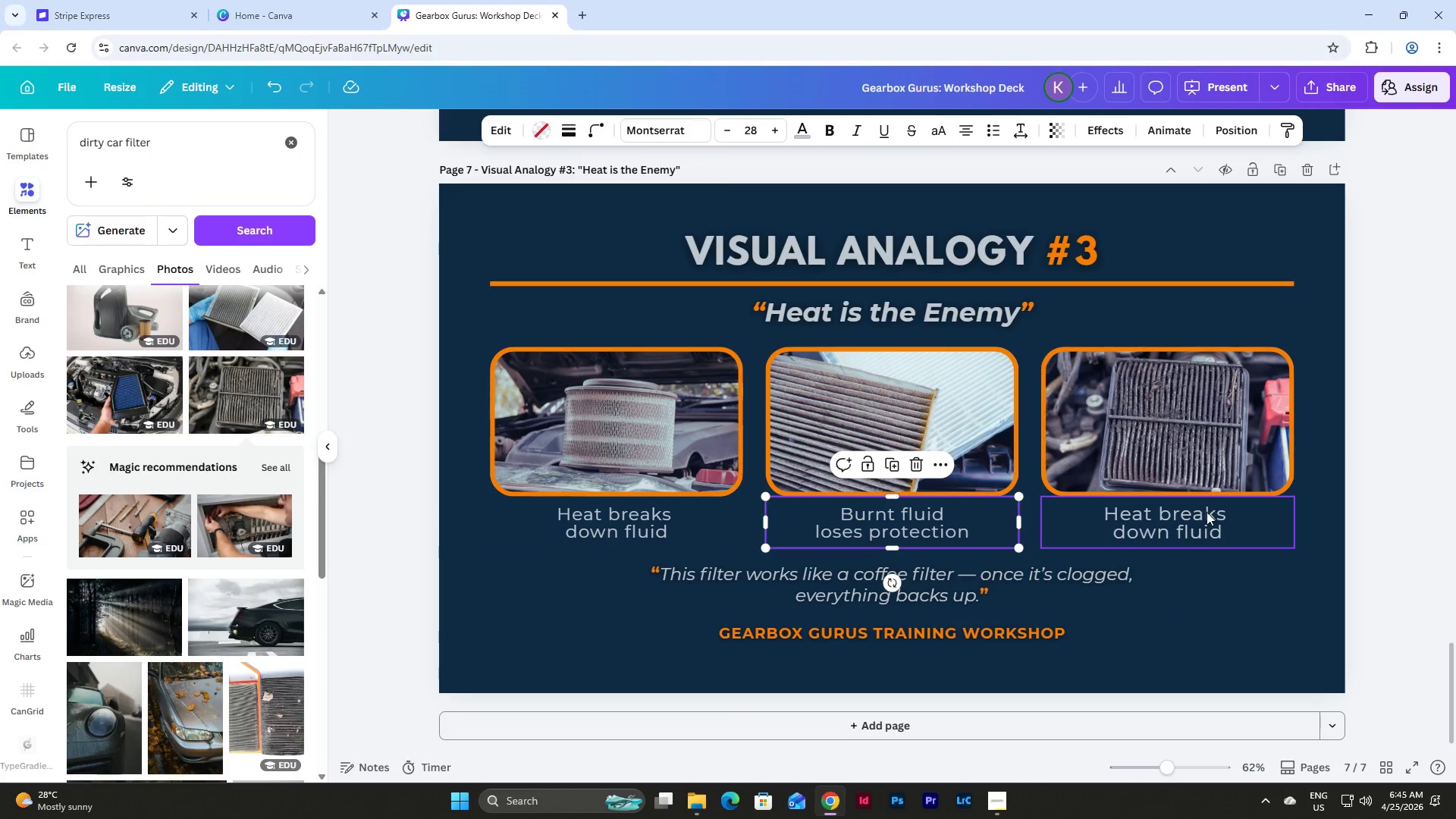 
double_click([1205, 516])
 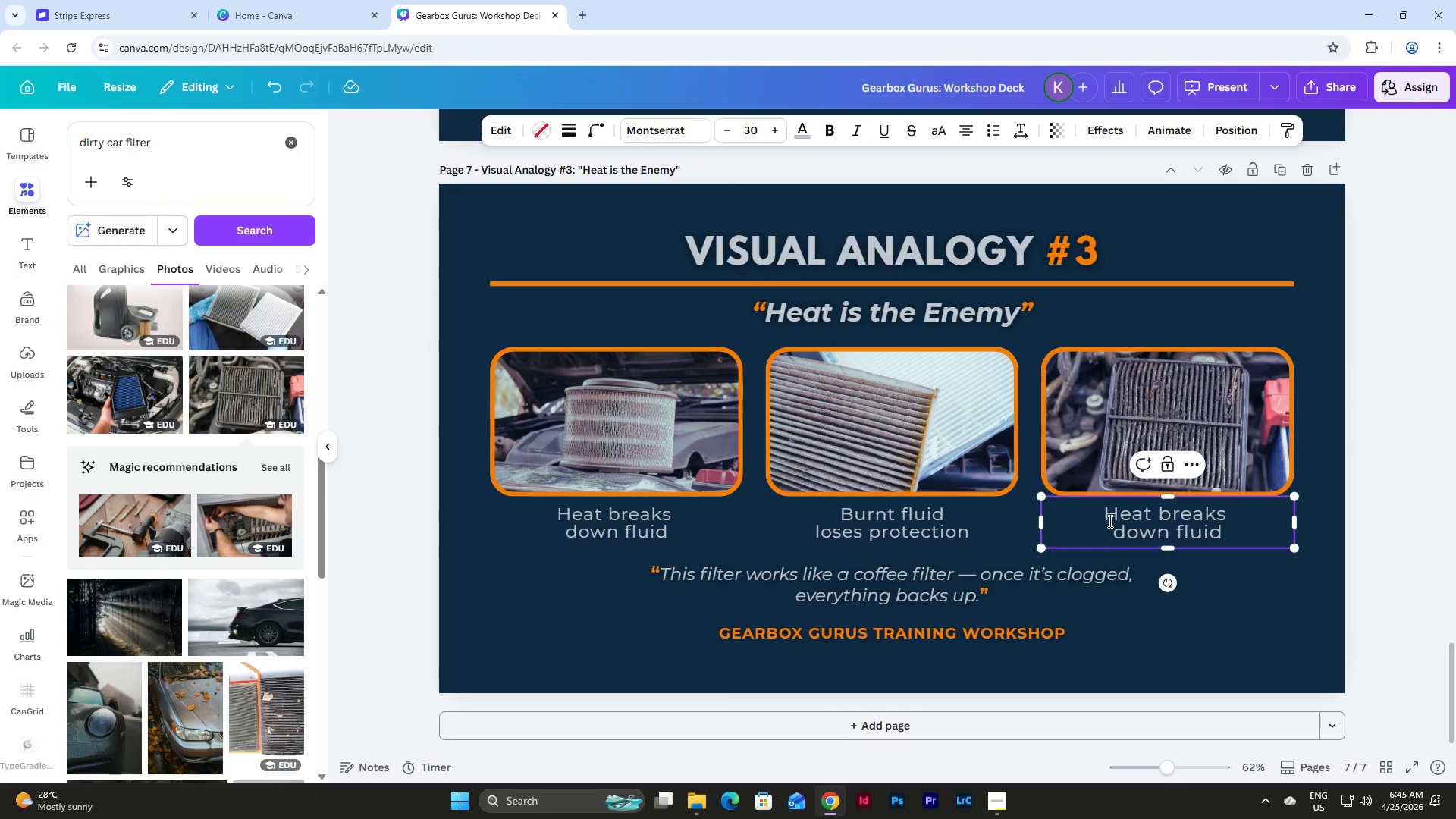 
left_click_drag(start_coordinate=[1105, 521], to_coordinate=[1230, 533])
 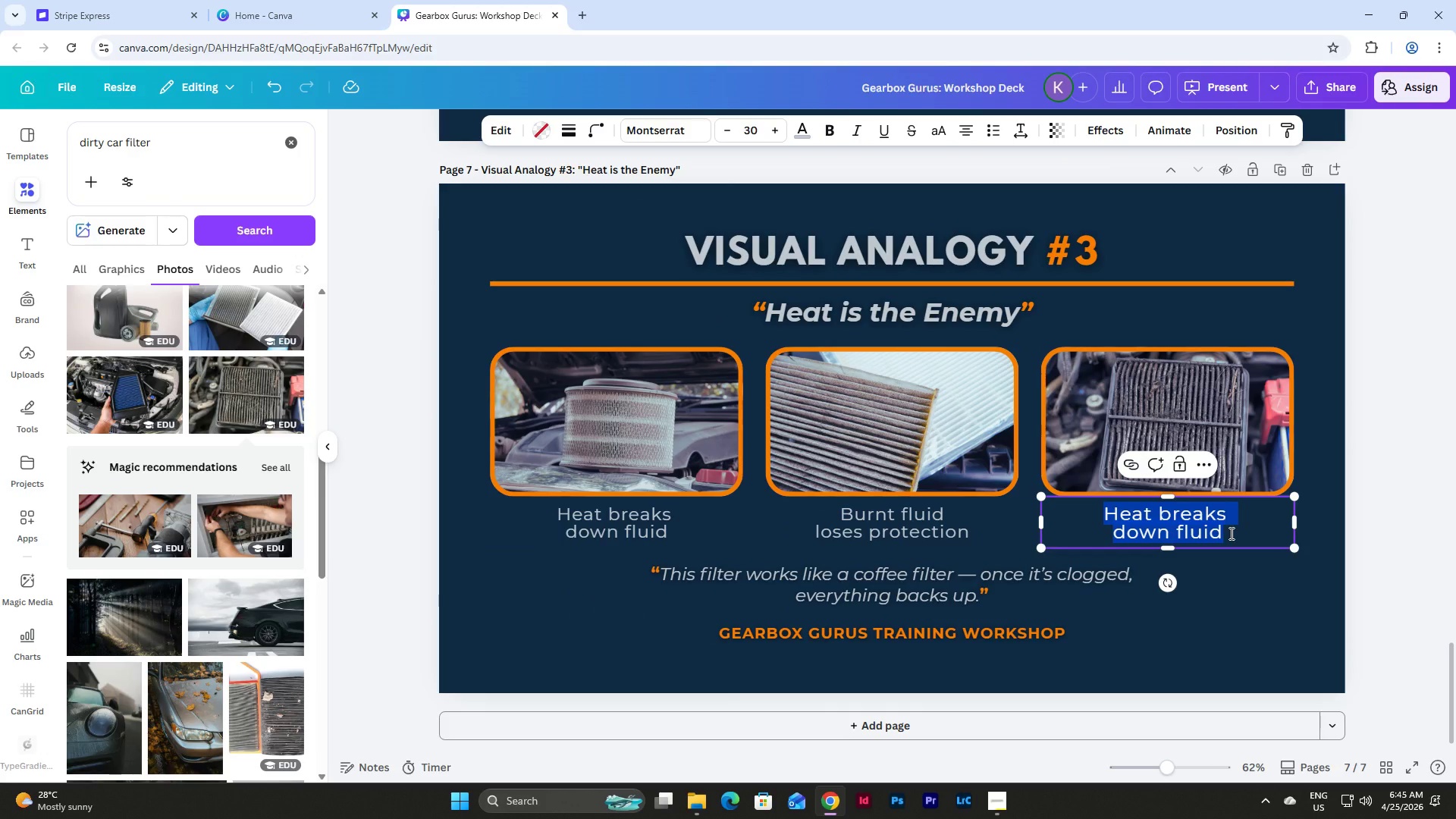 
type(Friction increa)
key(Backspace)
type(ases)
 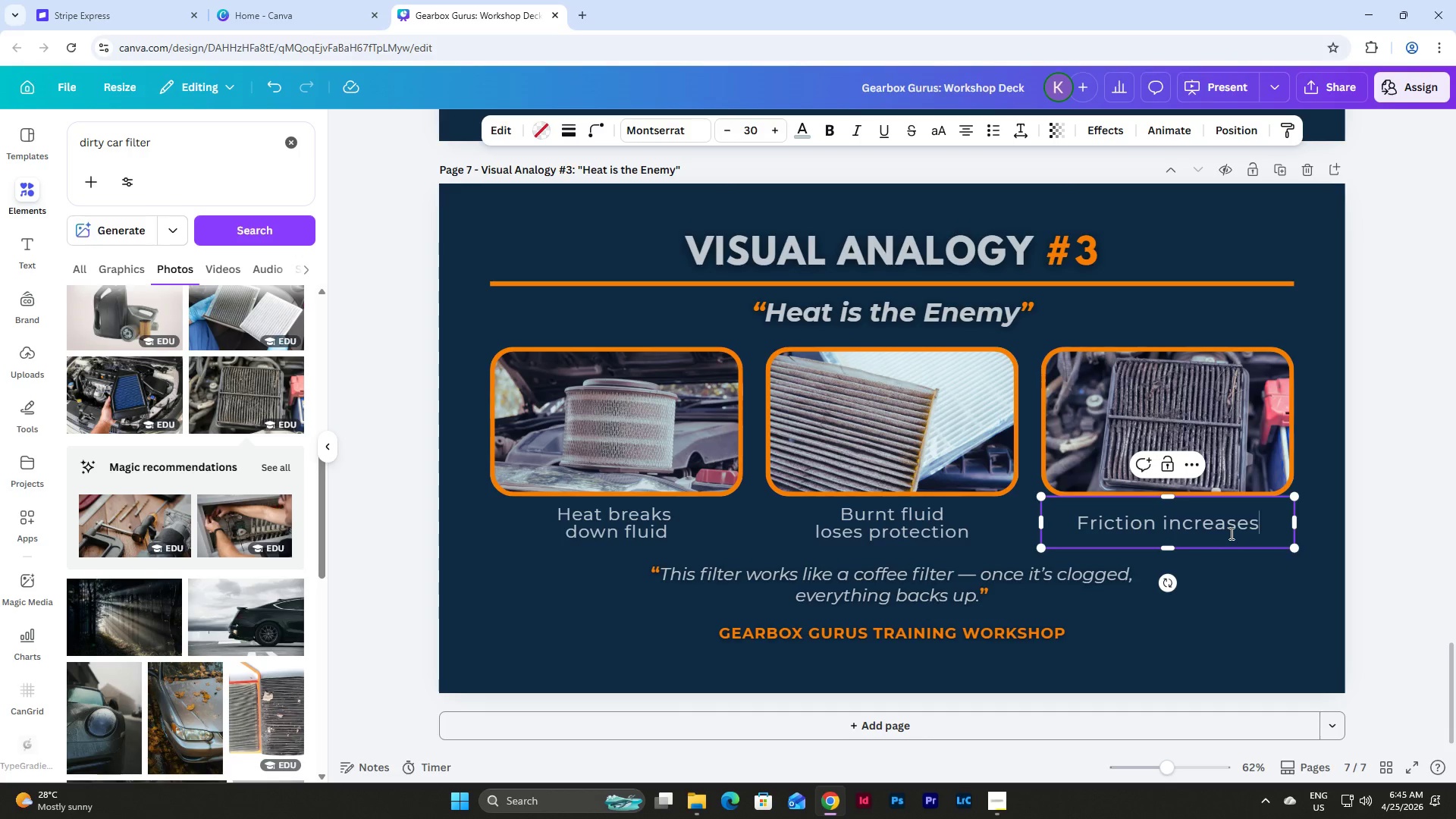 
key(Enter)
 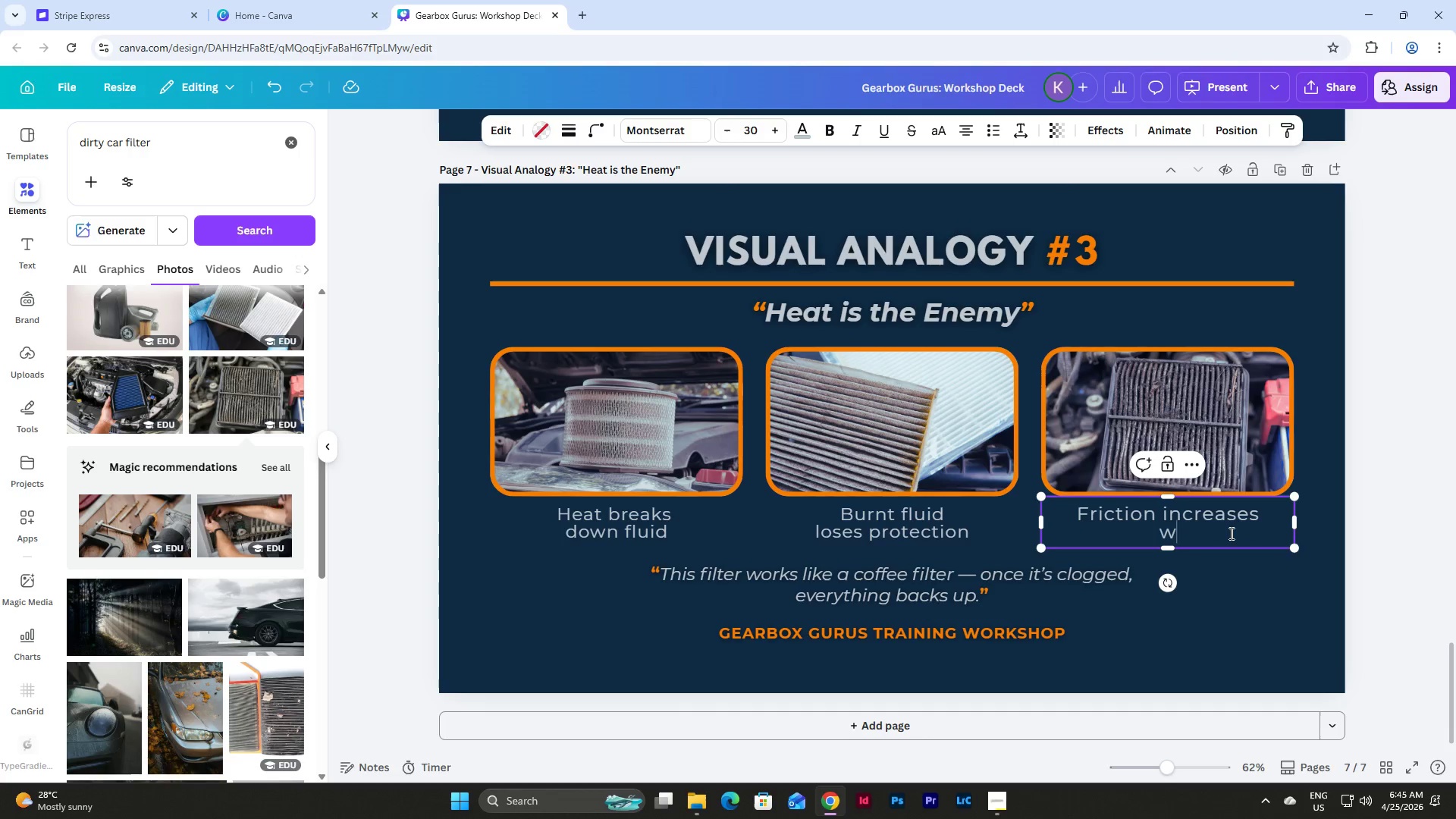 
type(war)
key(Backspace)
key(Backspace)
type(ear)
 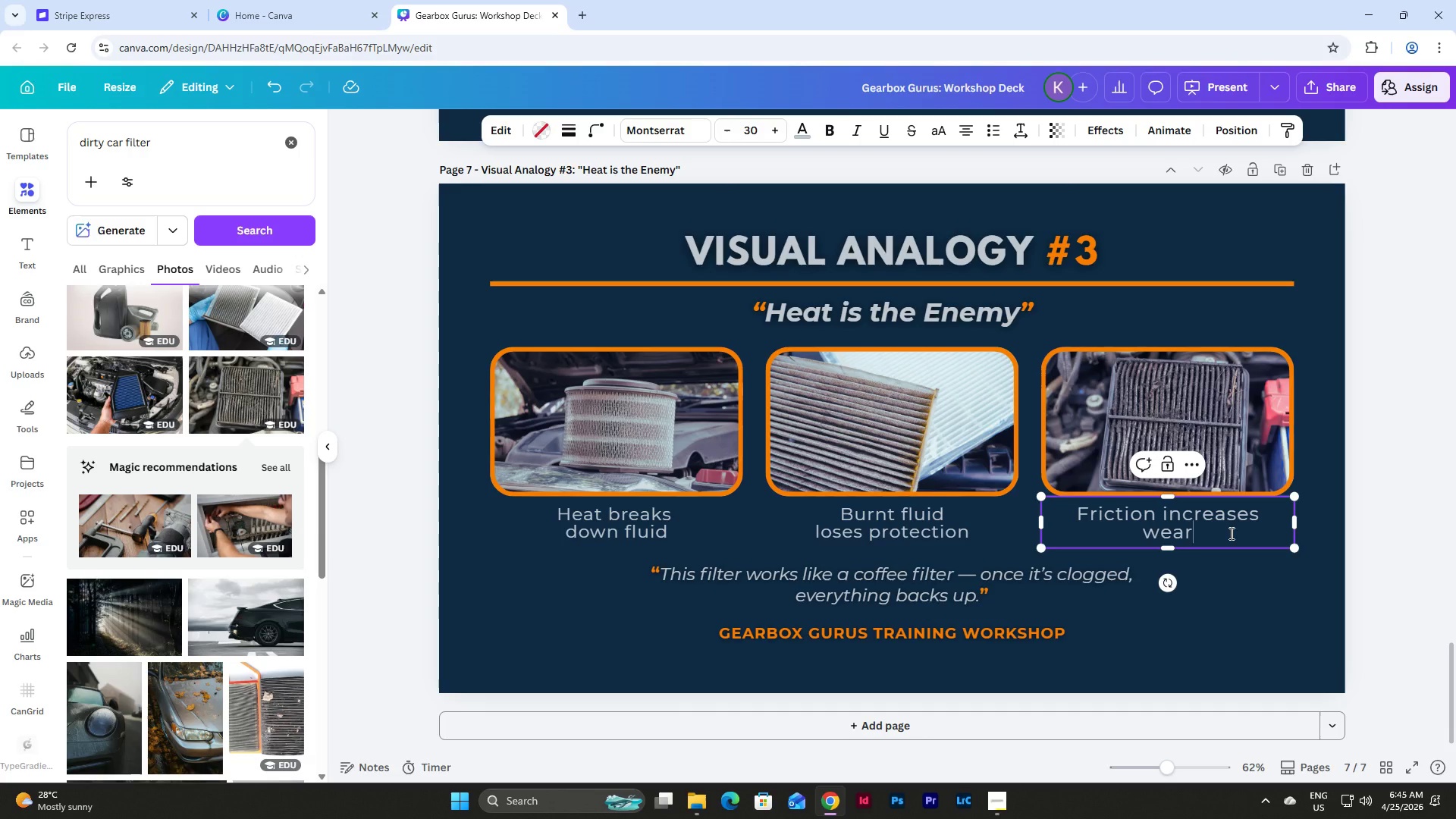 
wait(7.25)
 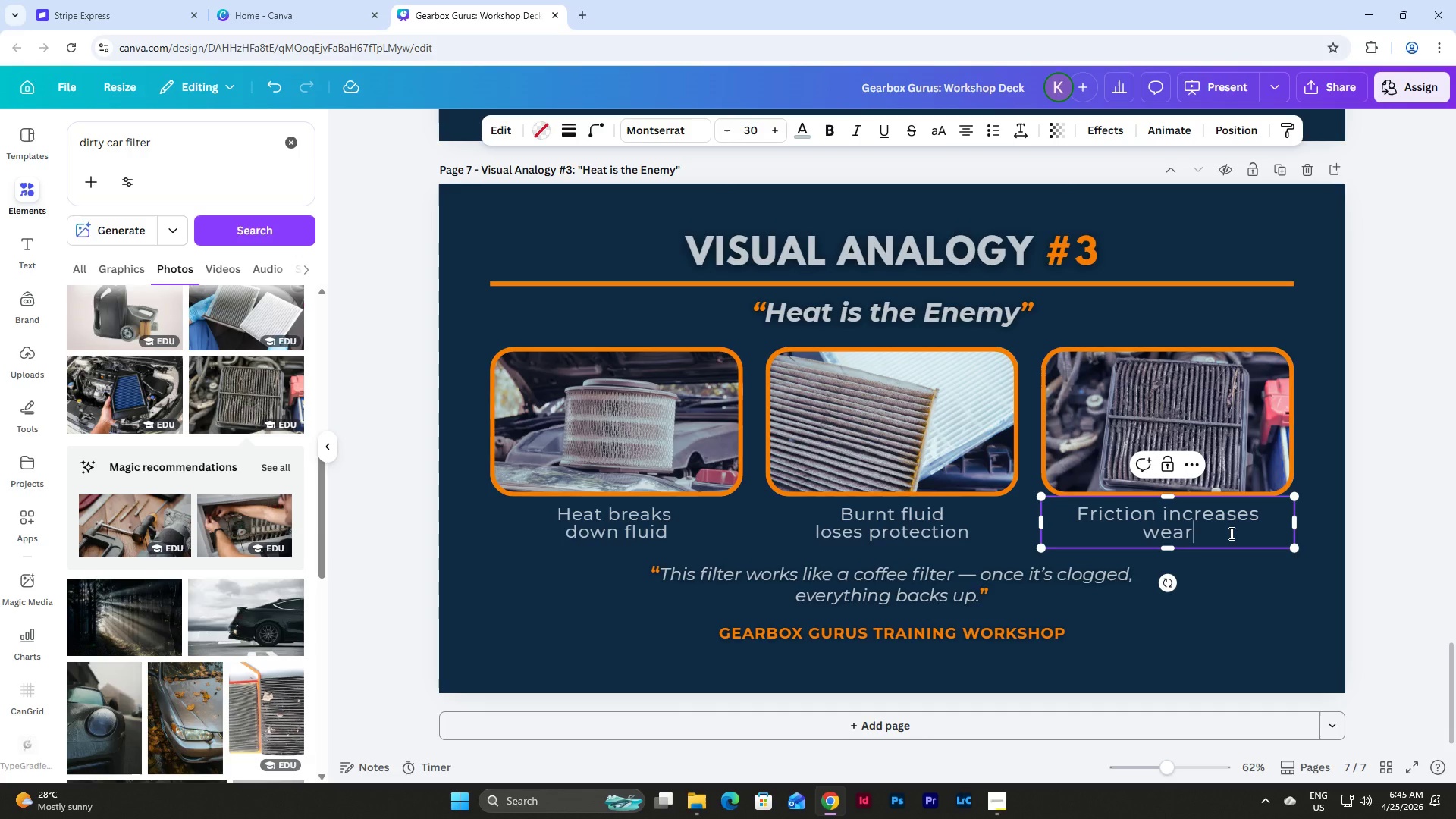 
left_click([1323, 509])
 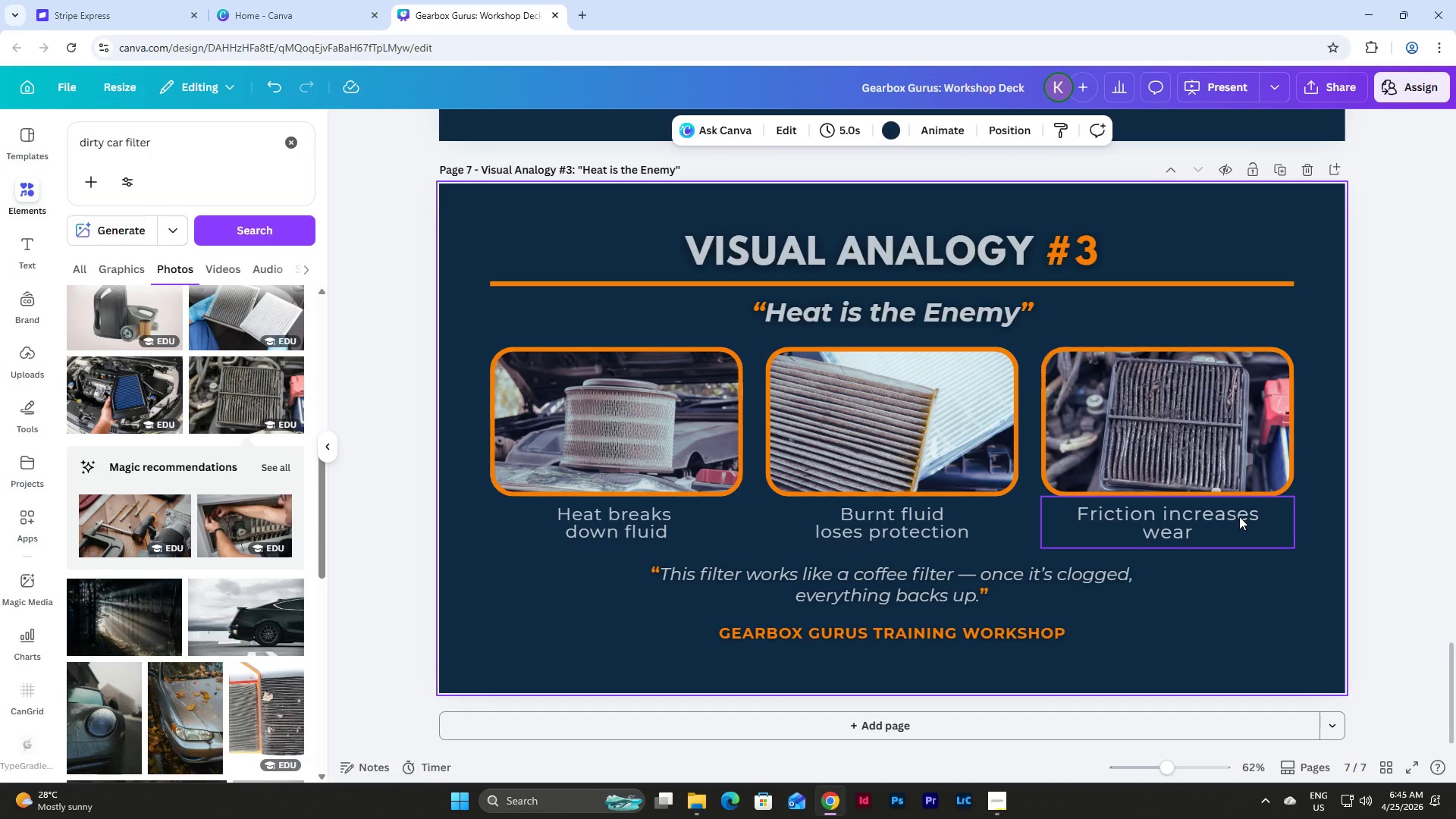 
left_click([1239, 516])
 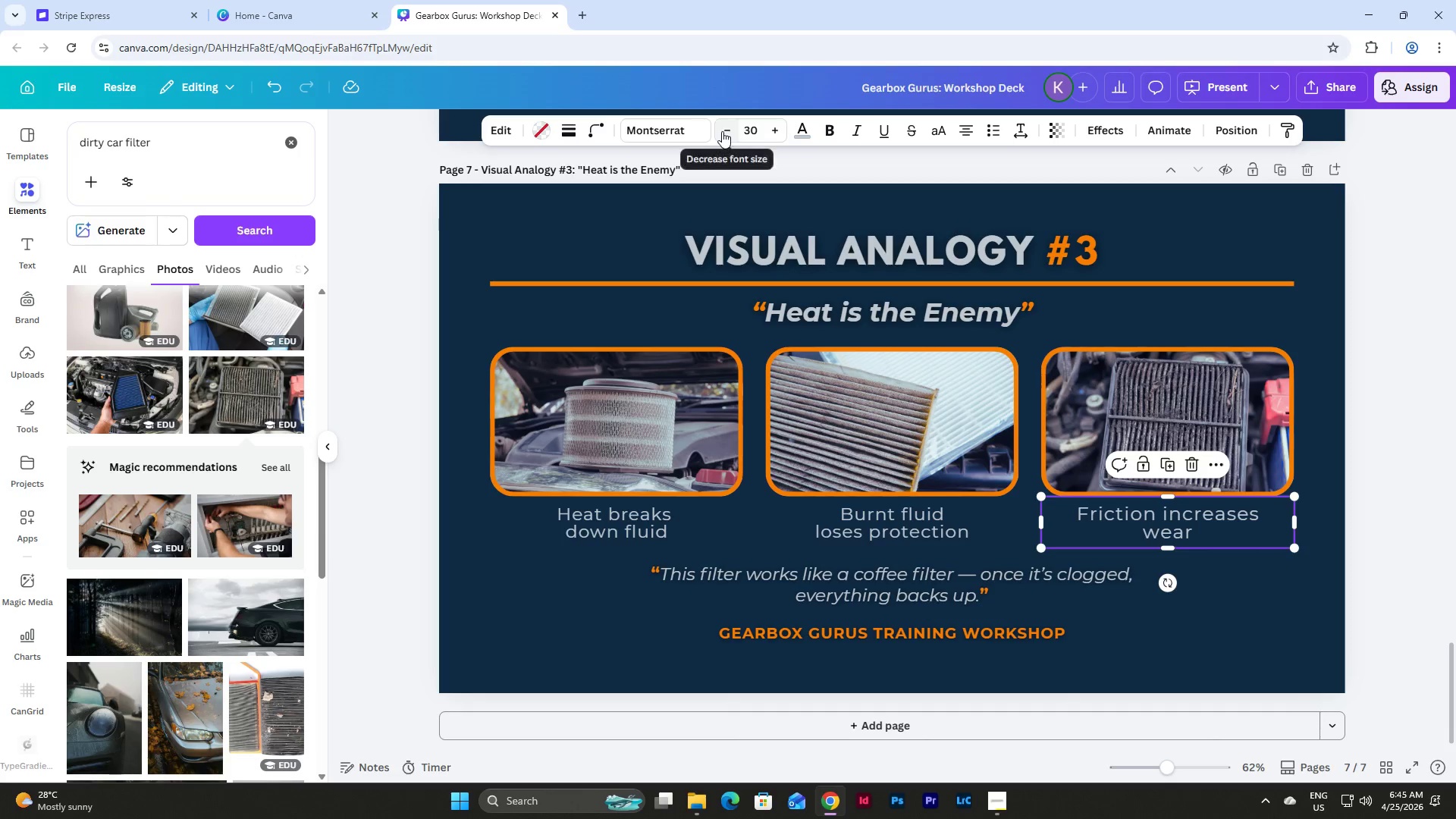 
double_click([722, 131])
 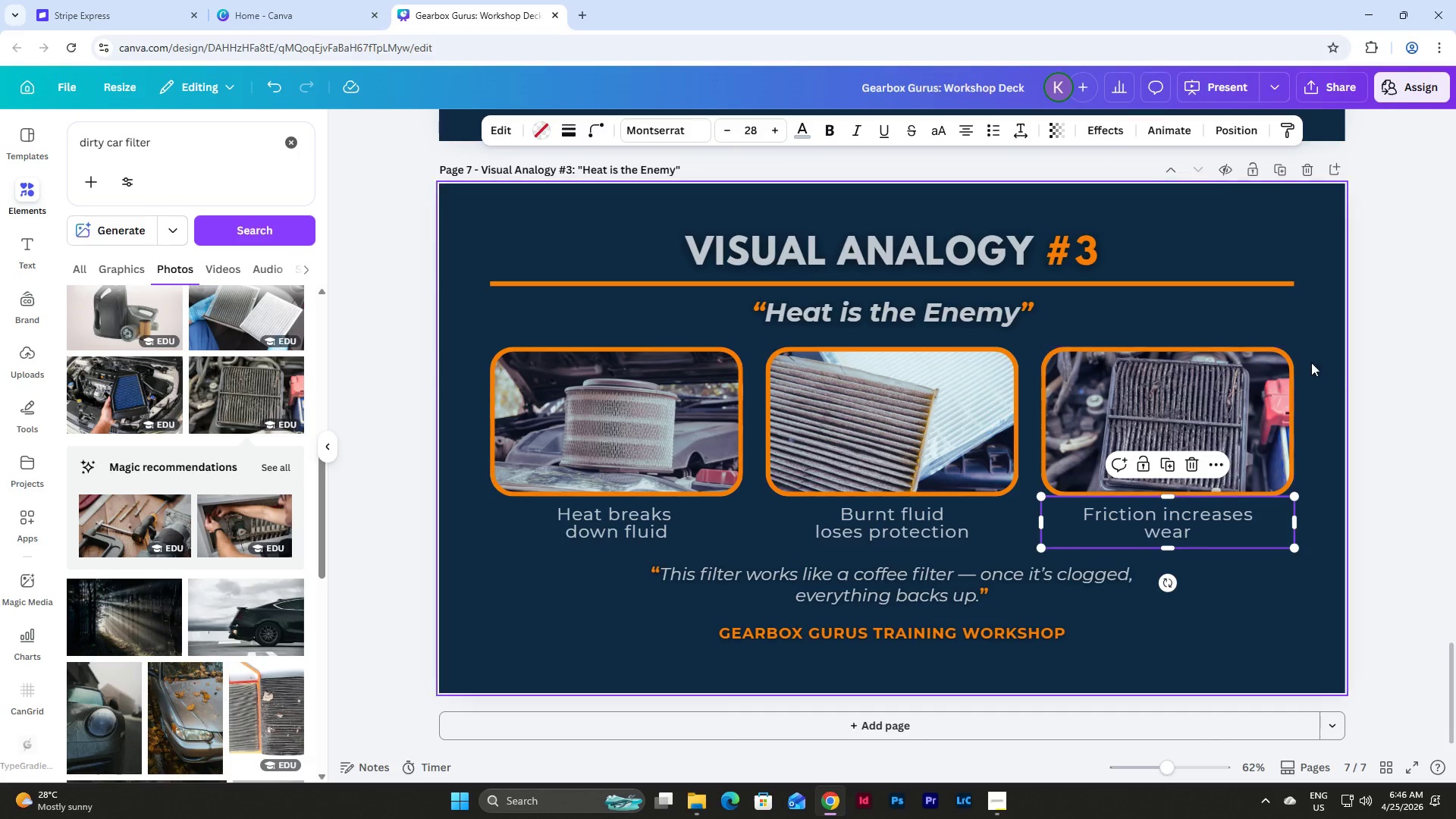 
left_click([1332, 369])
 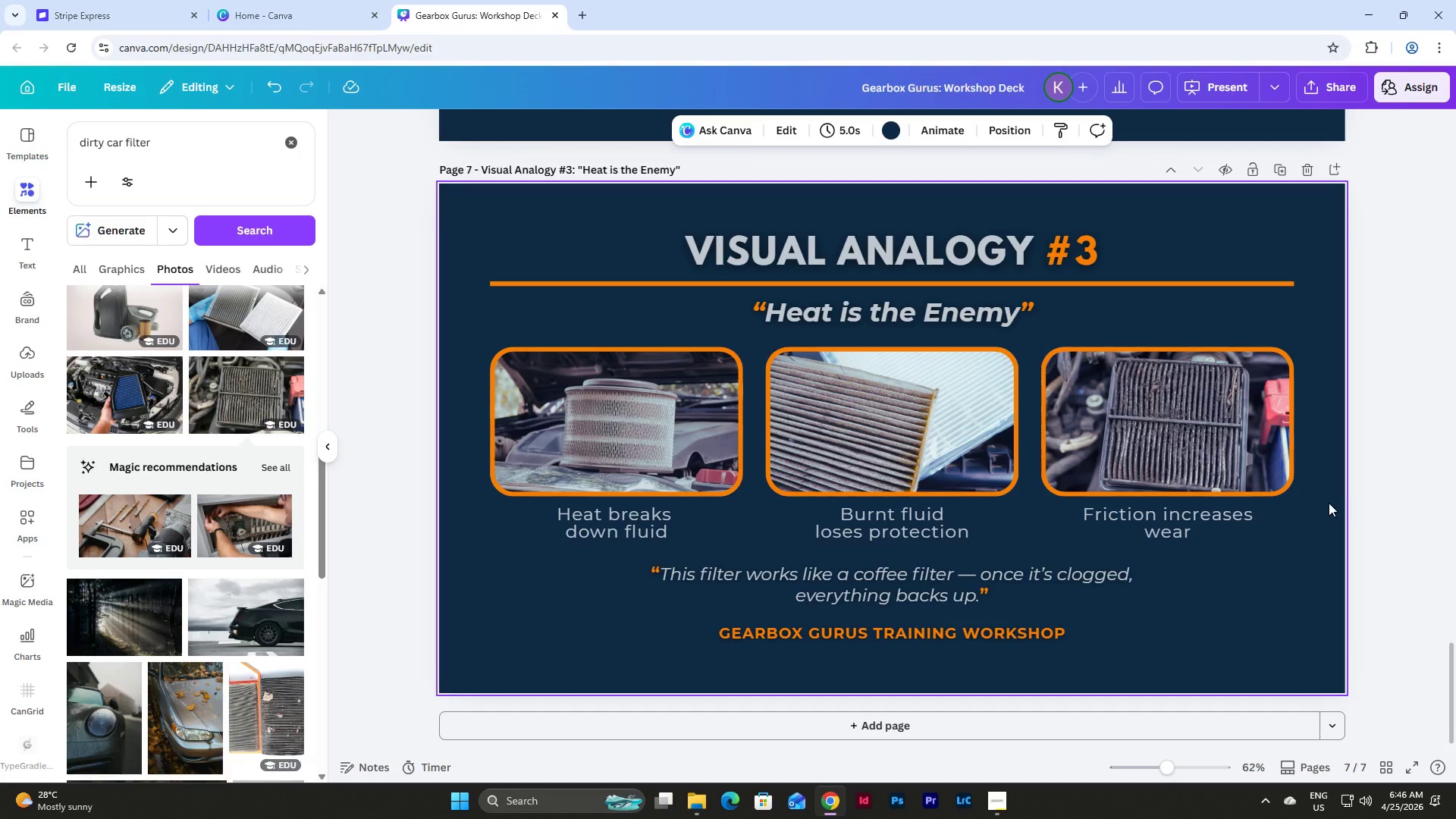 
wait(15.48)
 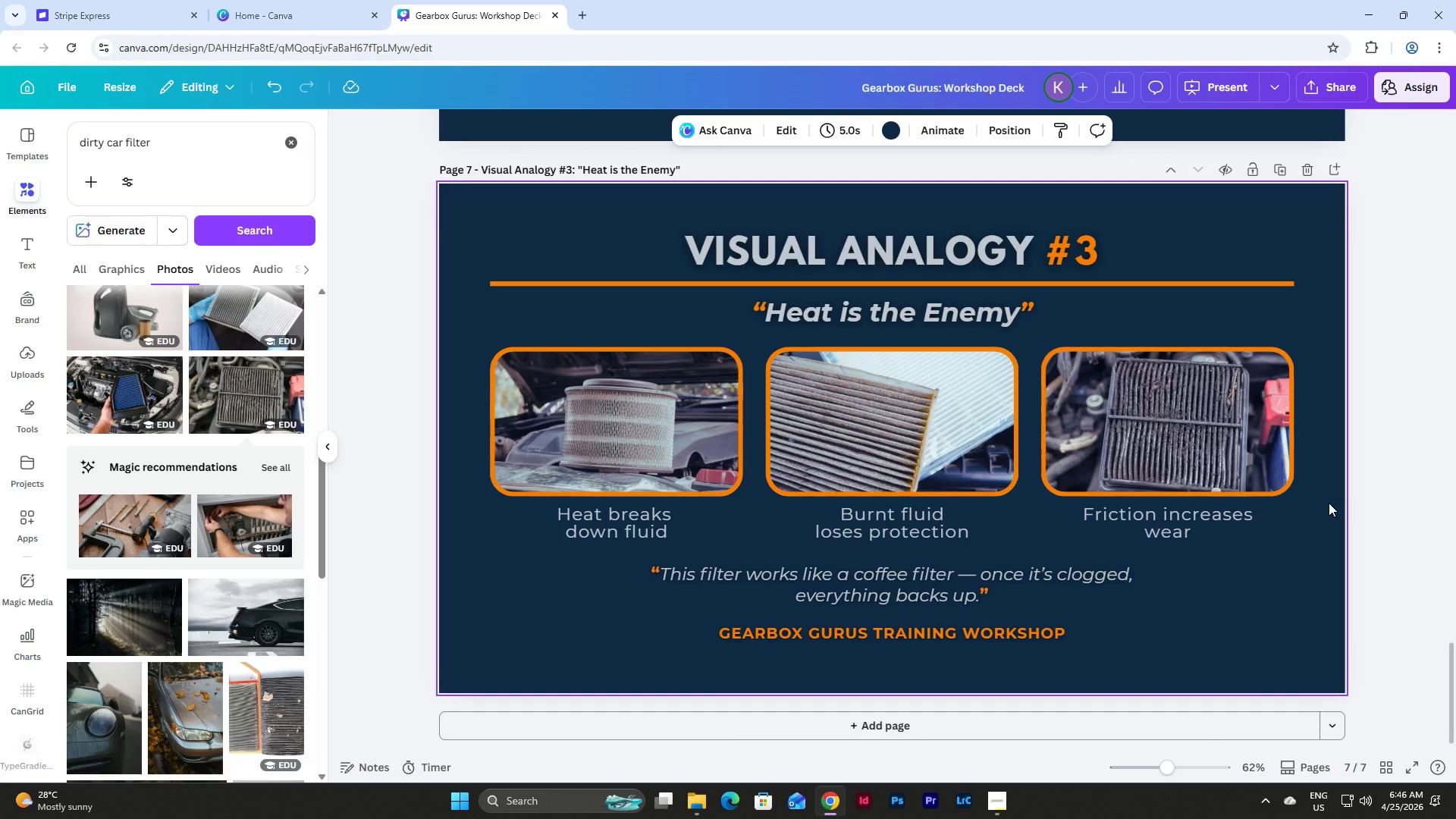 
double_click([909, 587])
 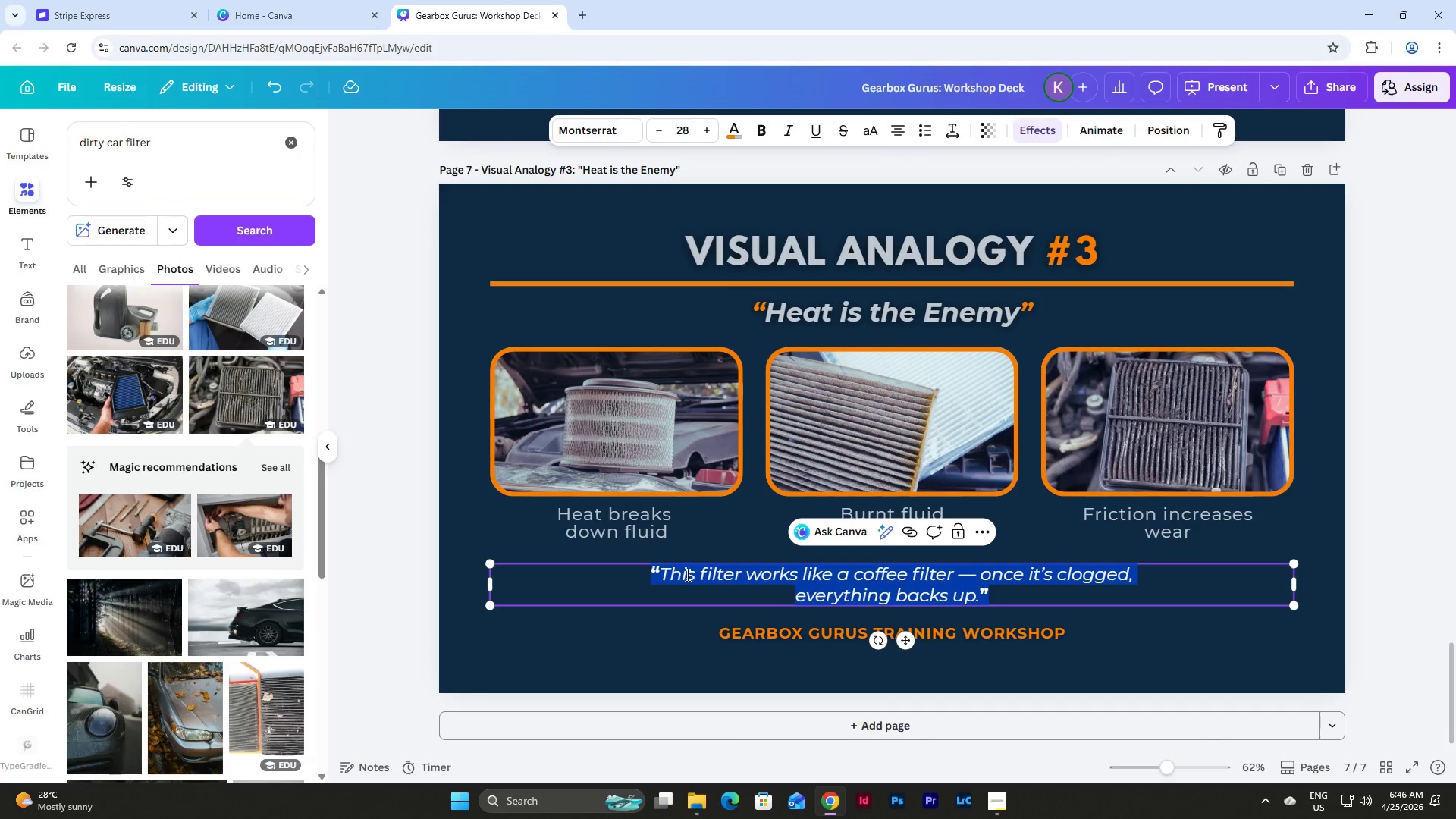 
left_click([686, 575])
 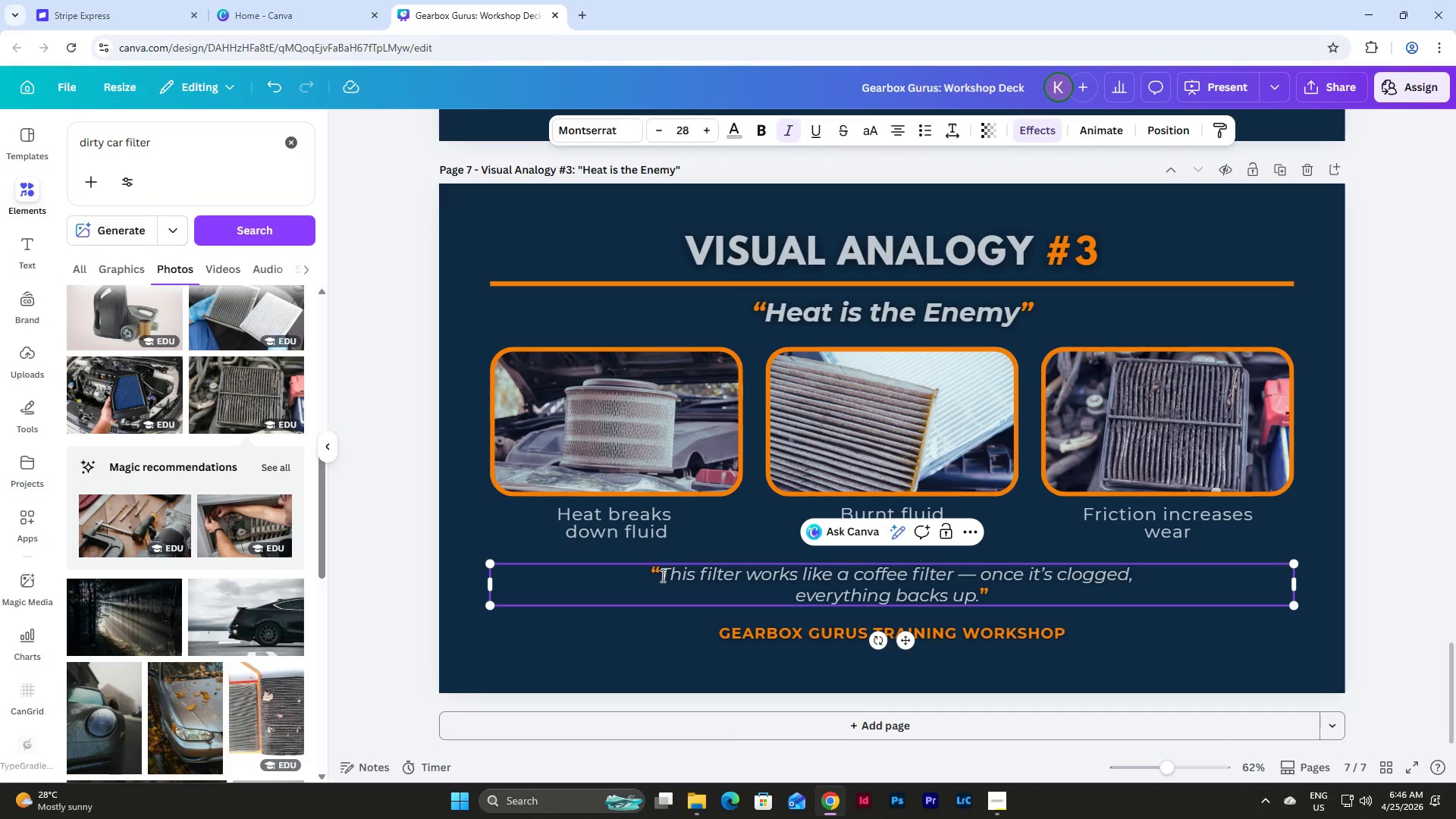 
left_click_drag(start_coordinate=[661, 576], to_coordinate=[971, 596])
 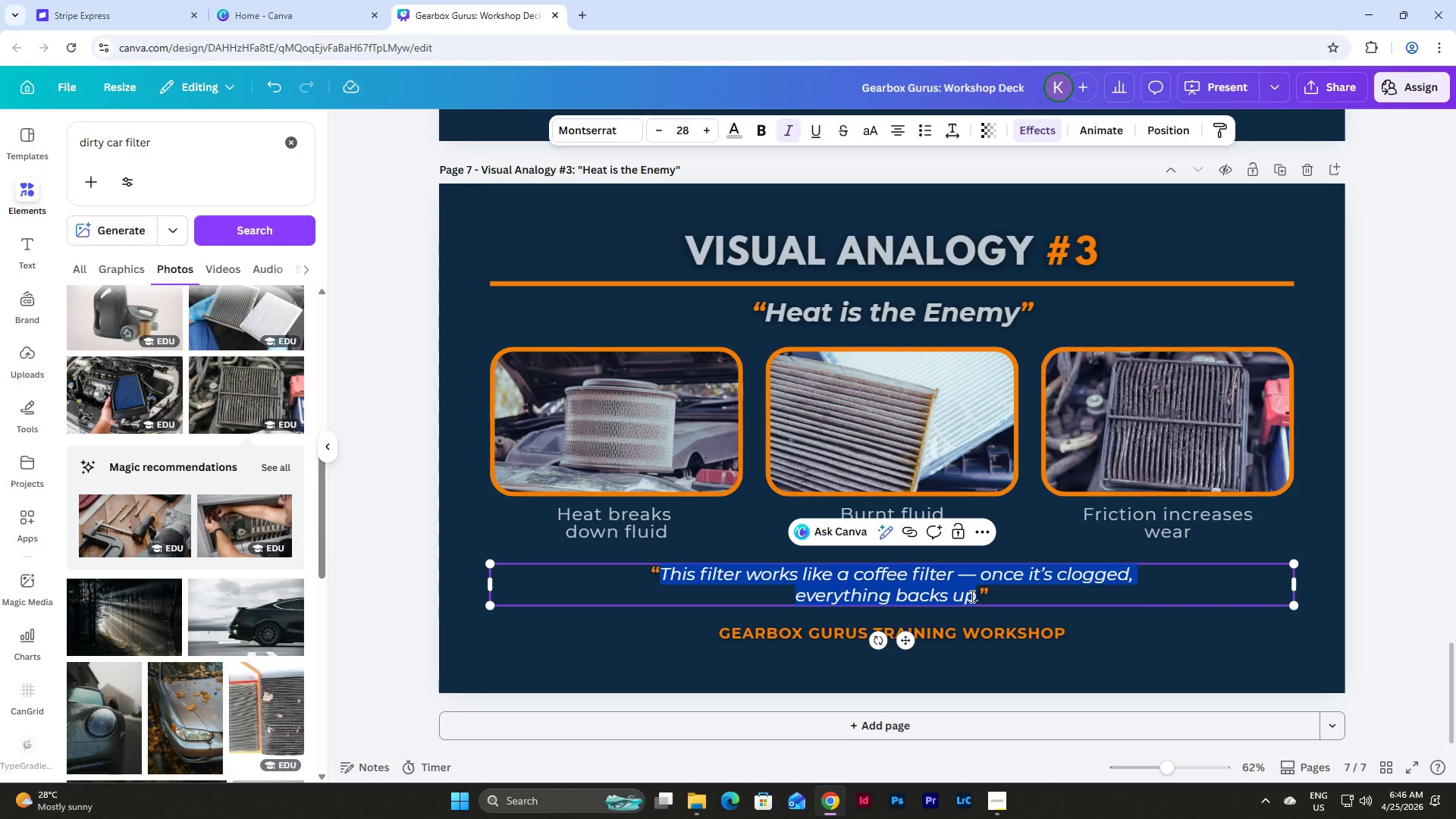 
type(On)
key(Backspace)
key(Backspace)
 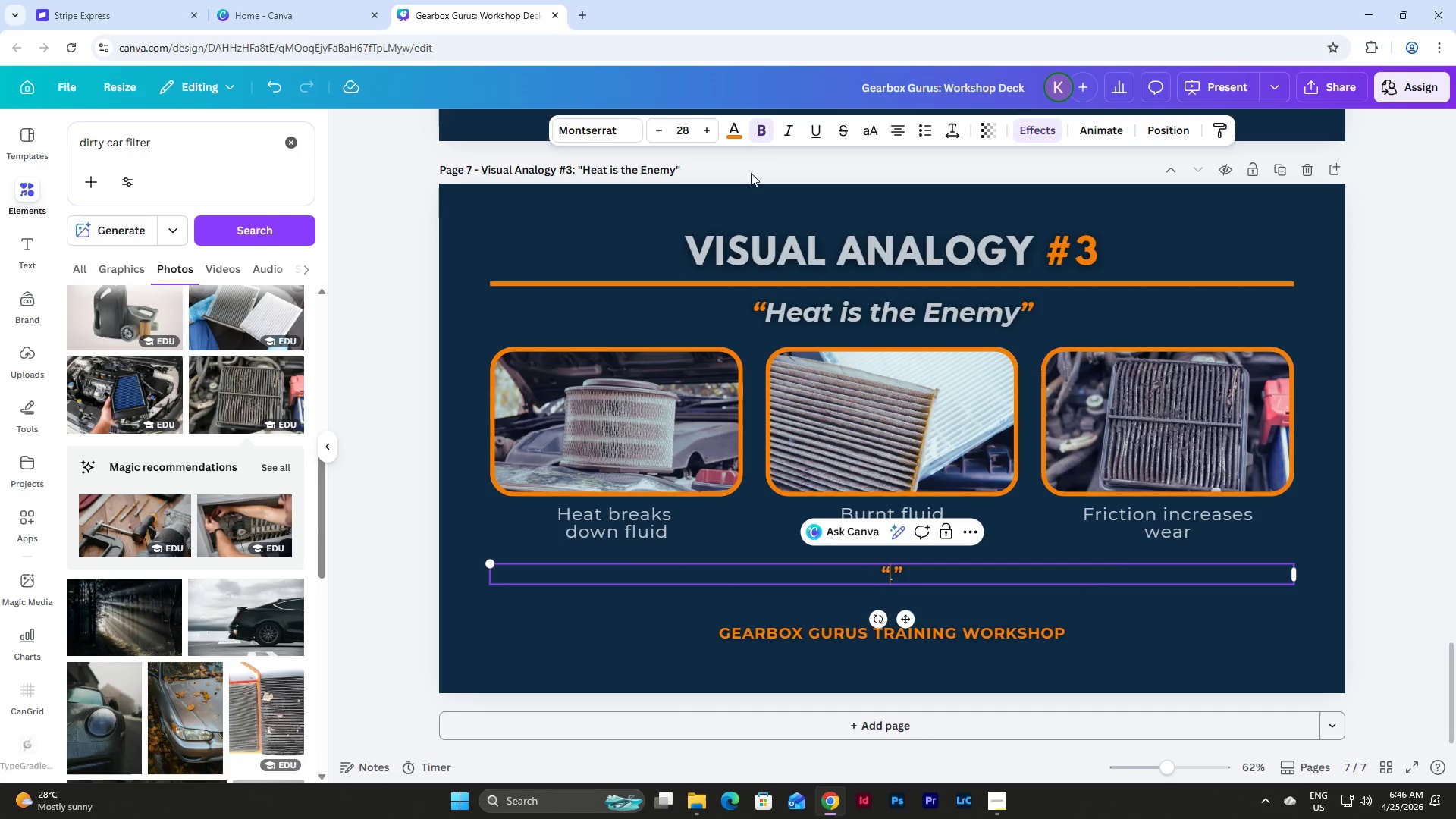 
left_click([738, 122])
 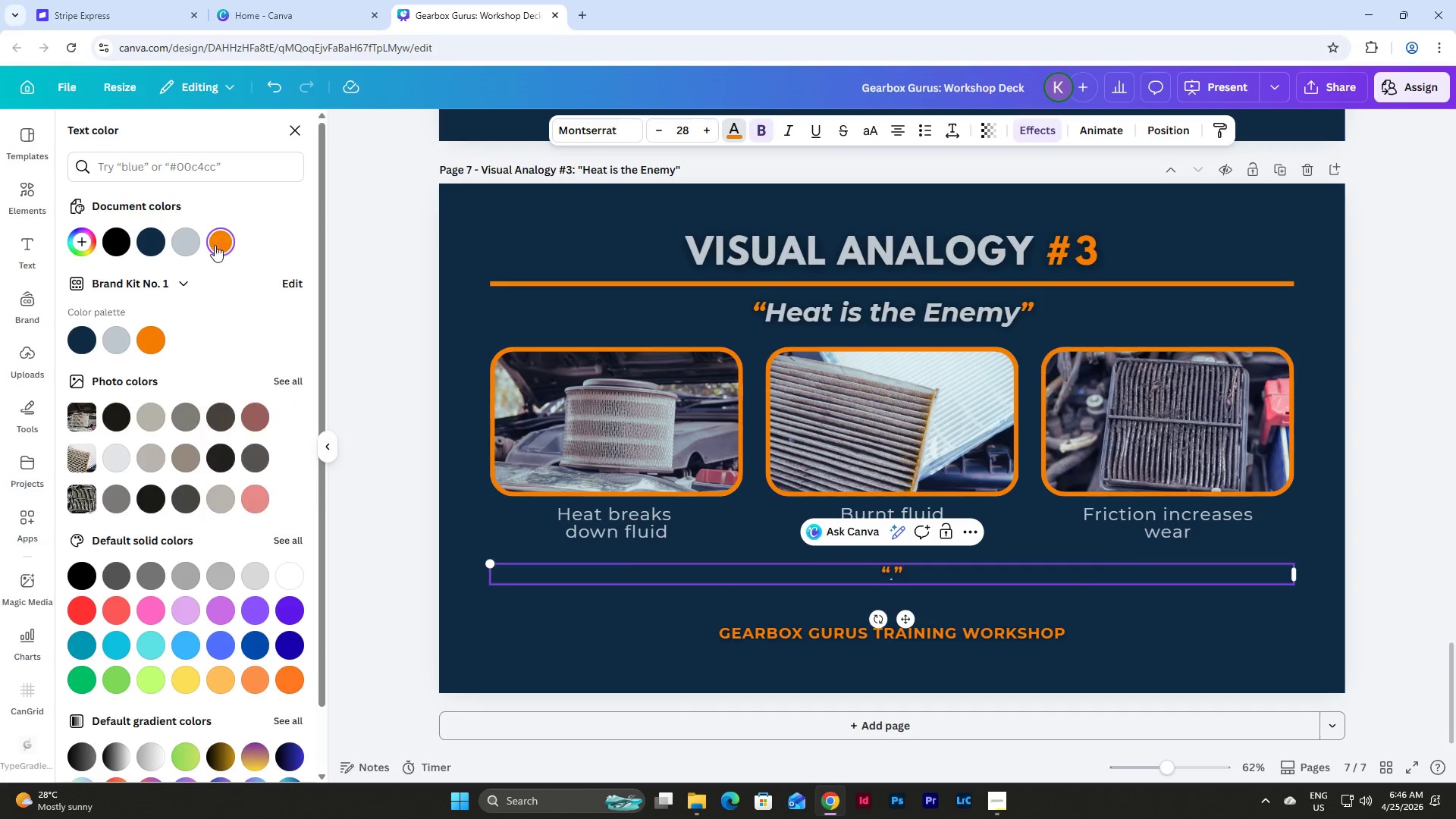 
left_click([184, 240])
 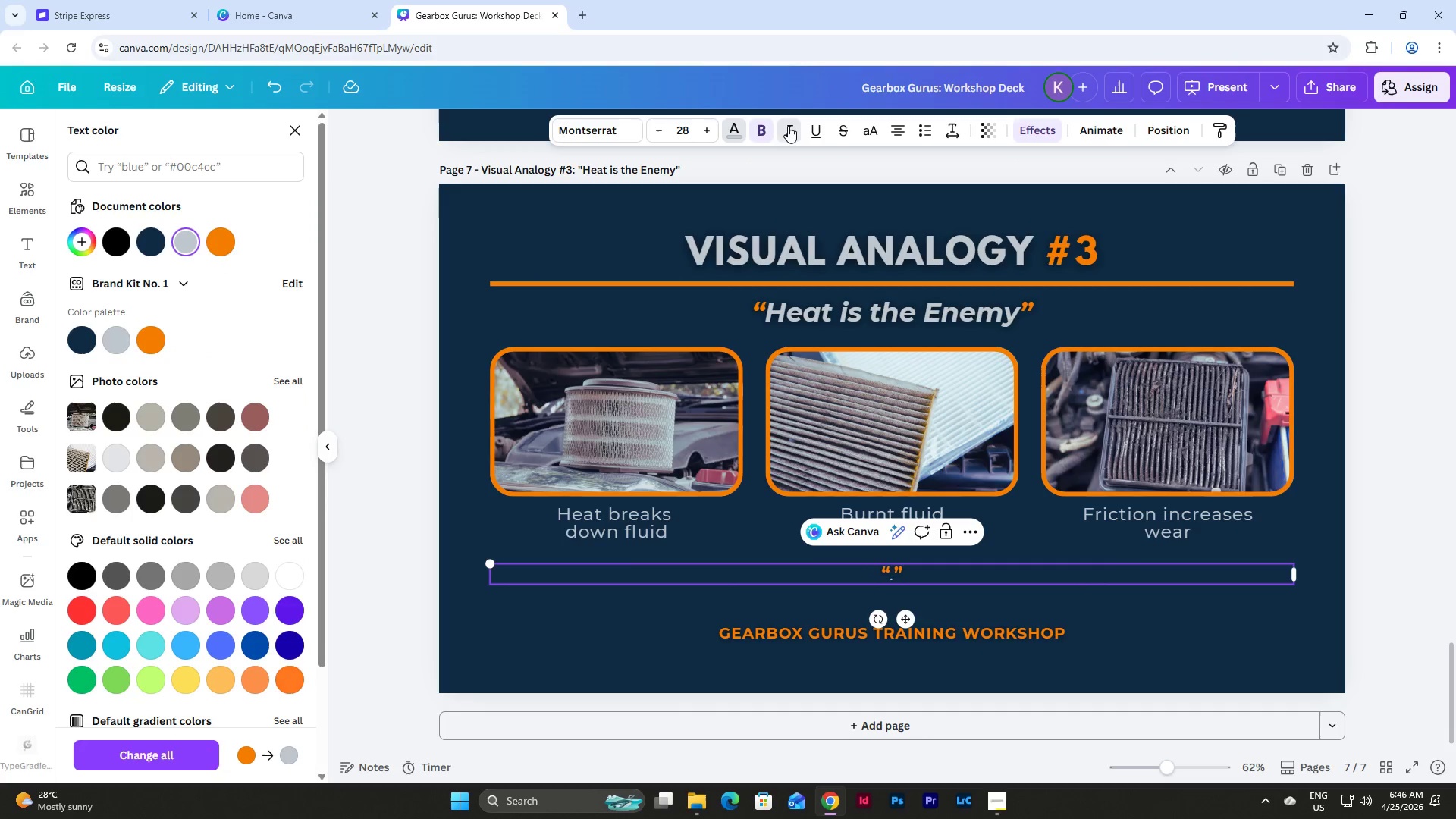 
double_click([766, 129])
 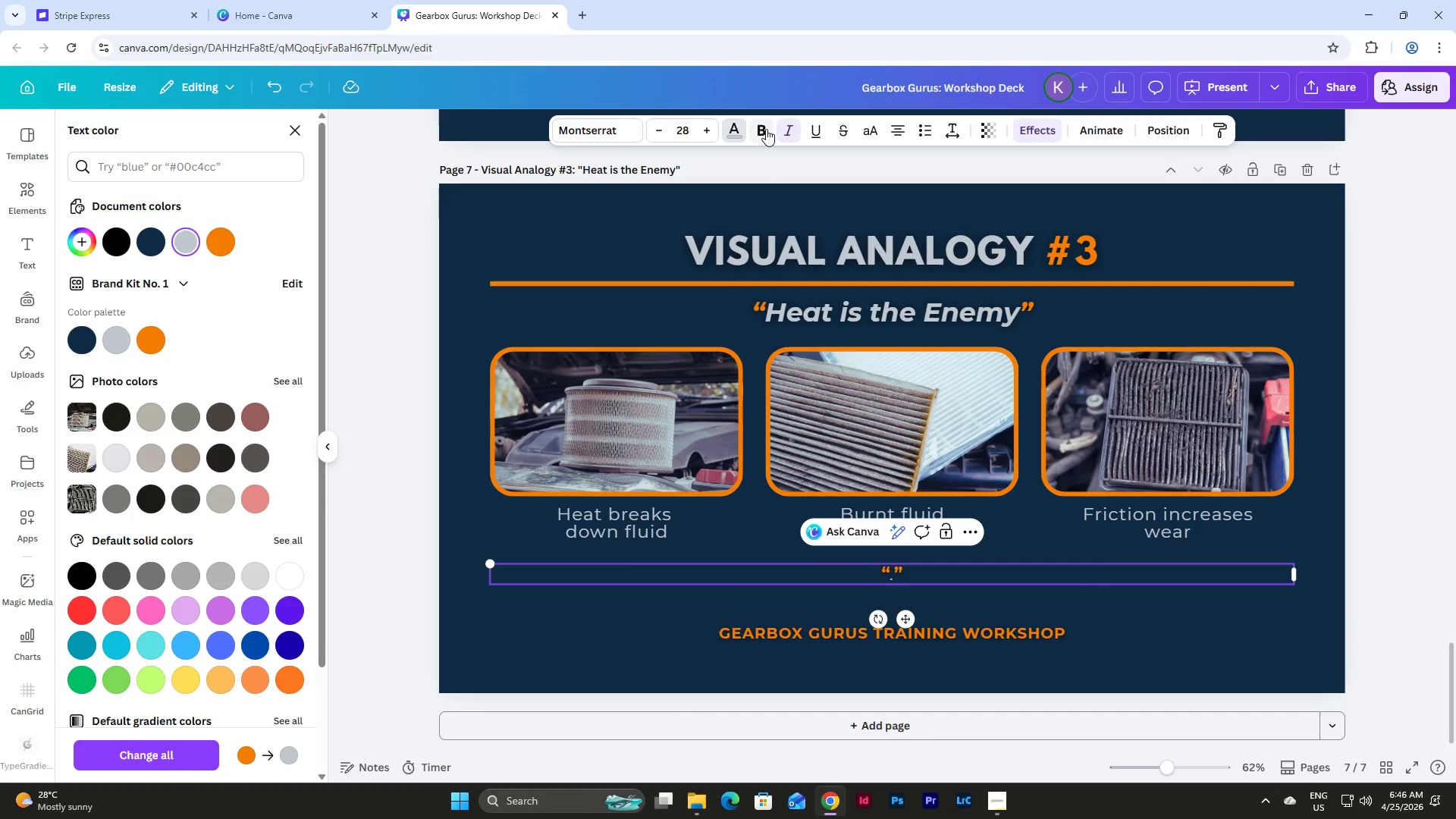 
type(Once fluid overheats, it stops protecting the)
key(Backspace)
key(Backspace)
key(Backspace)
key(Backspace)
 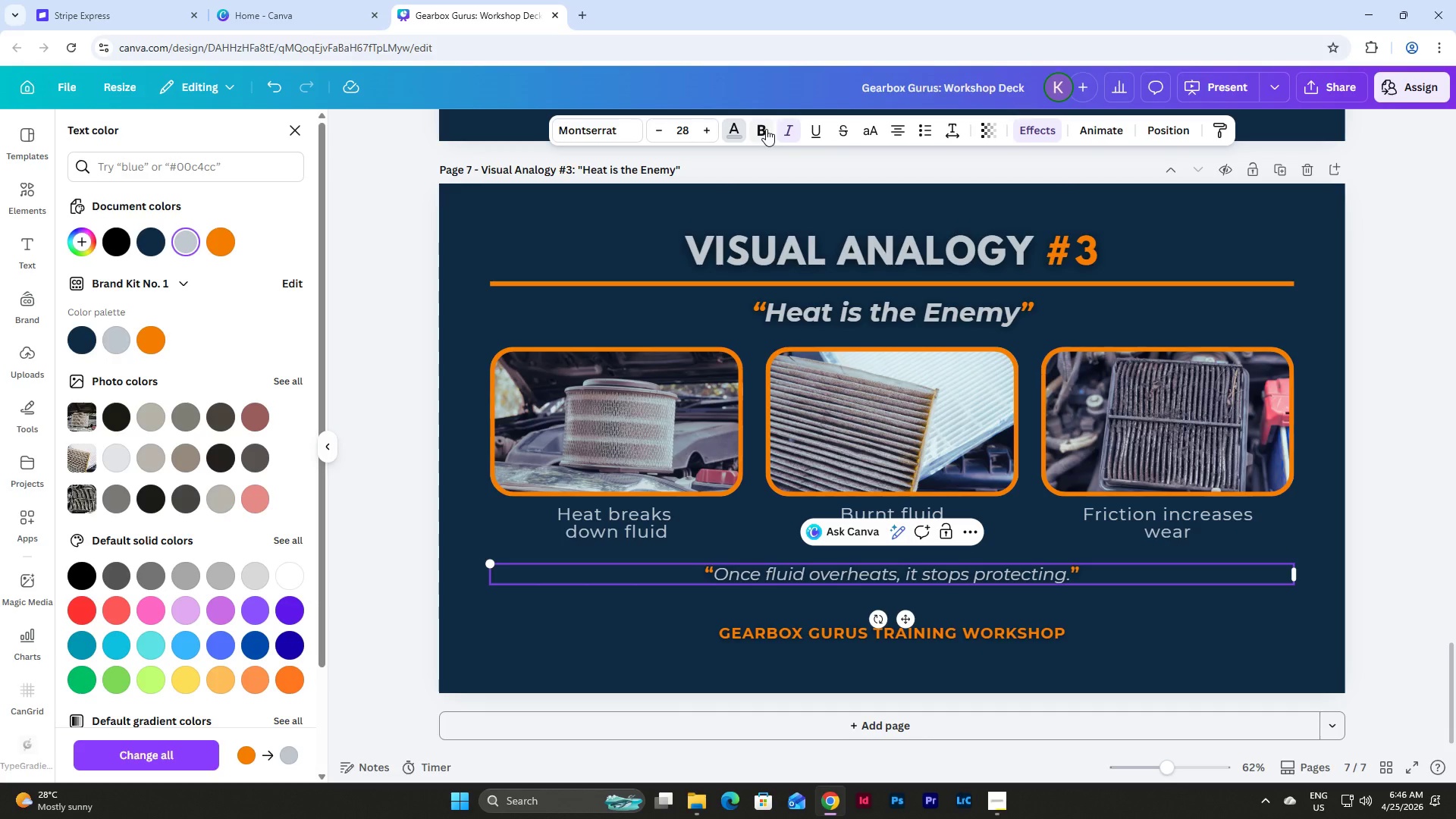 
key(Enter)
 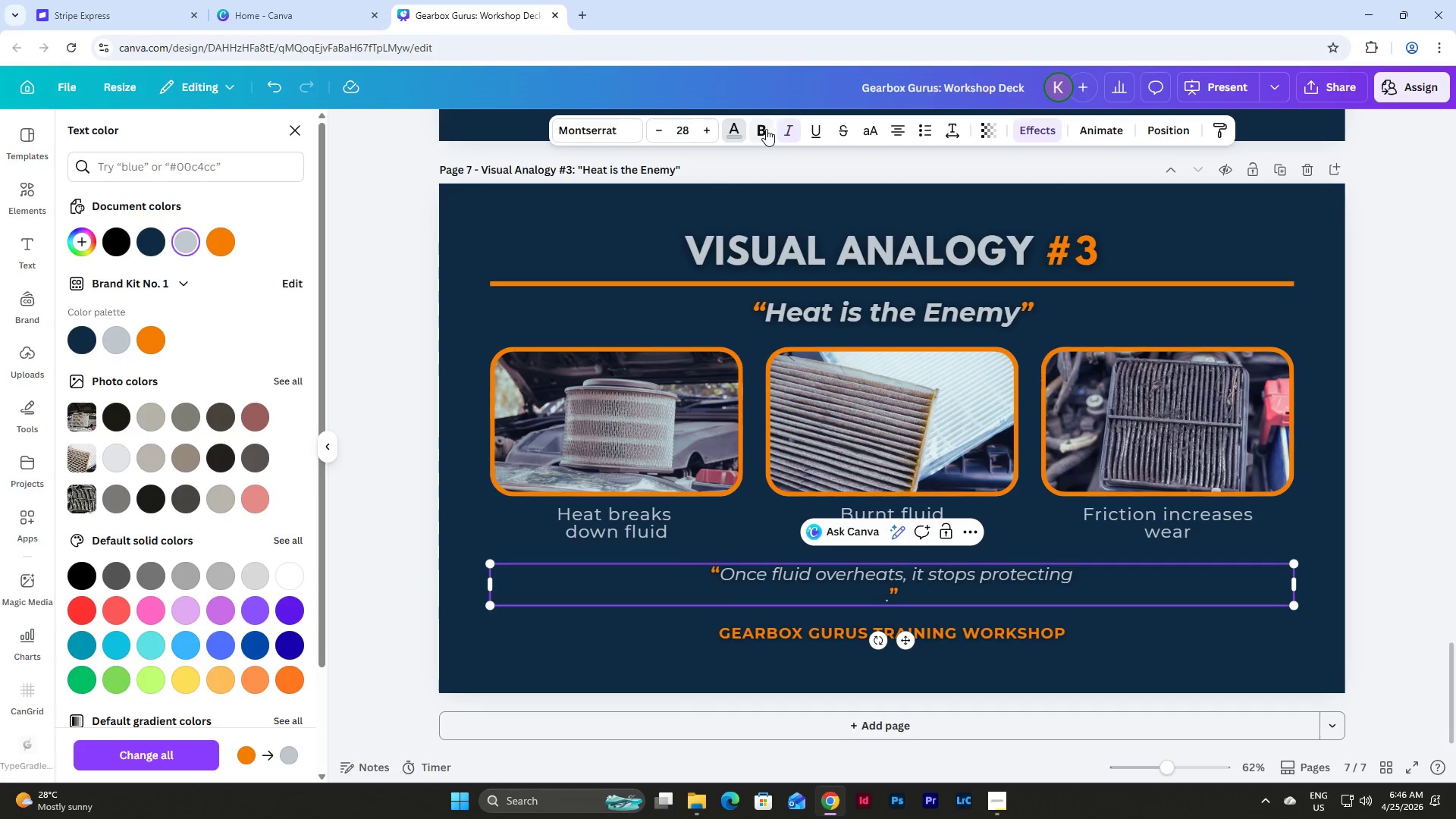 
type(the system 0151 like oul)
key(Backspace)
key(Backspace)
type(il burin)
key(Backspace)
key(Backspace)
type(ning in a pan)
 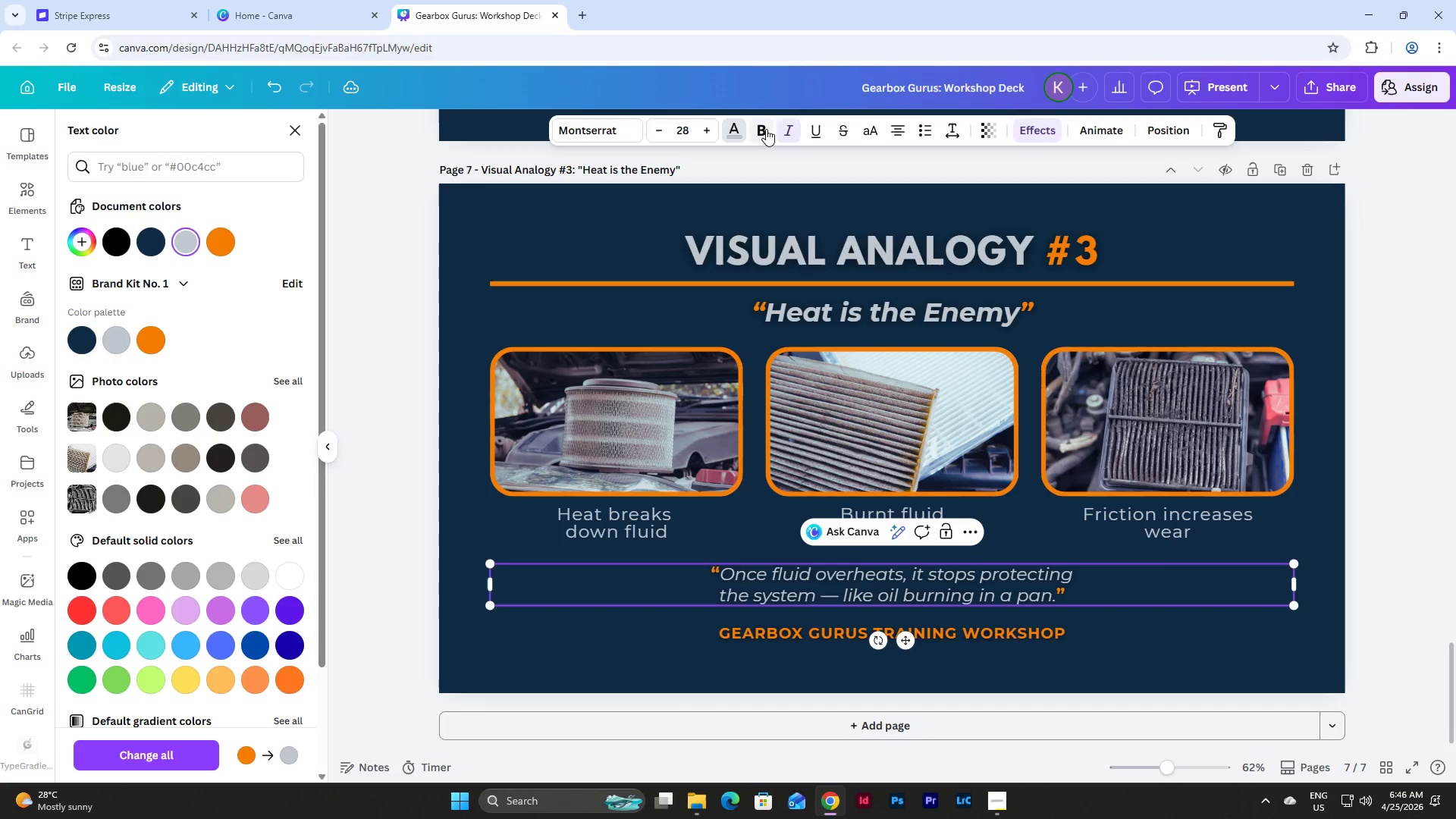 
hold_key(key=AltLeft, duration=1.23)
 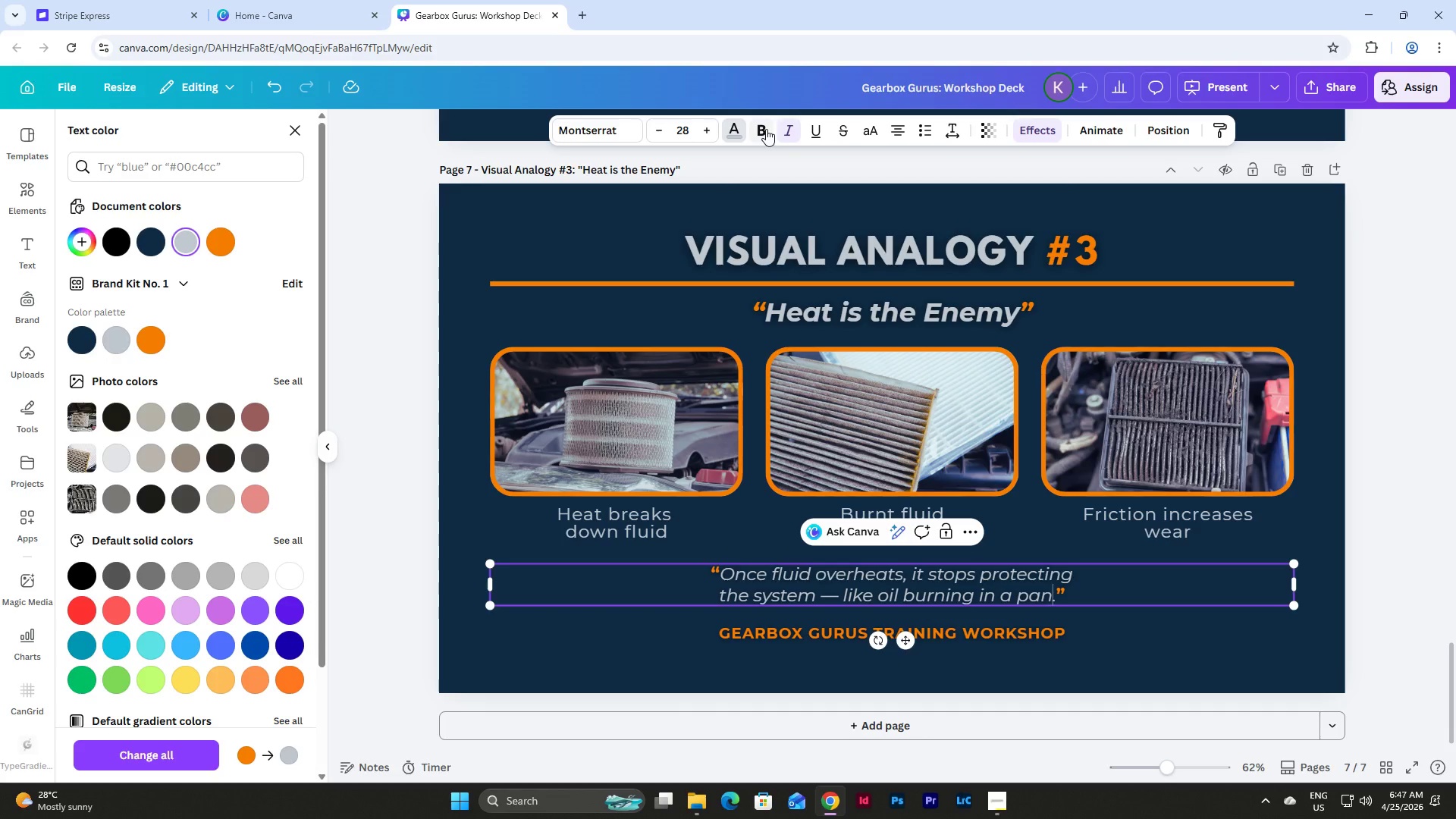 
wait(13.62)
 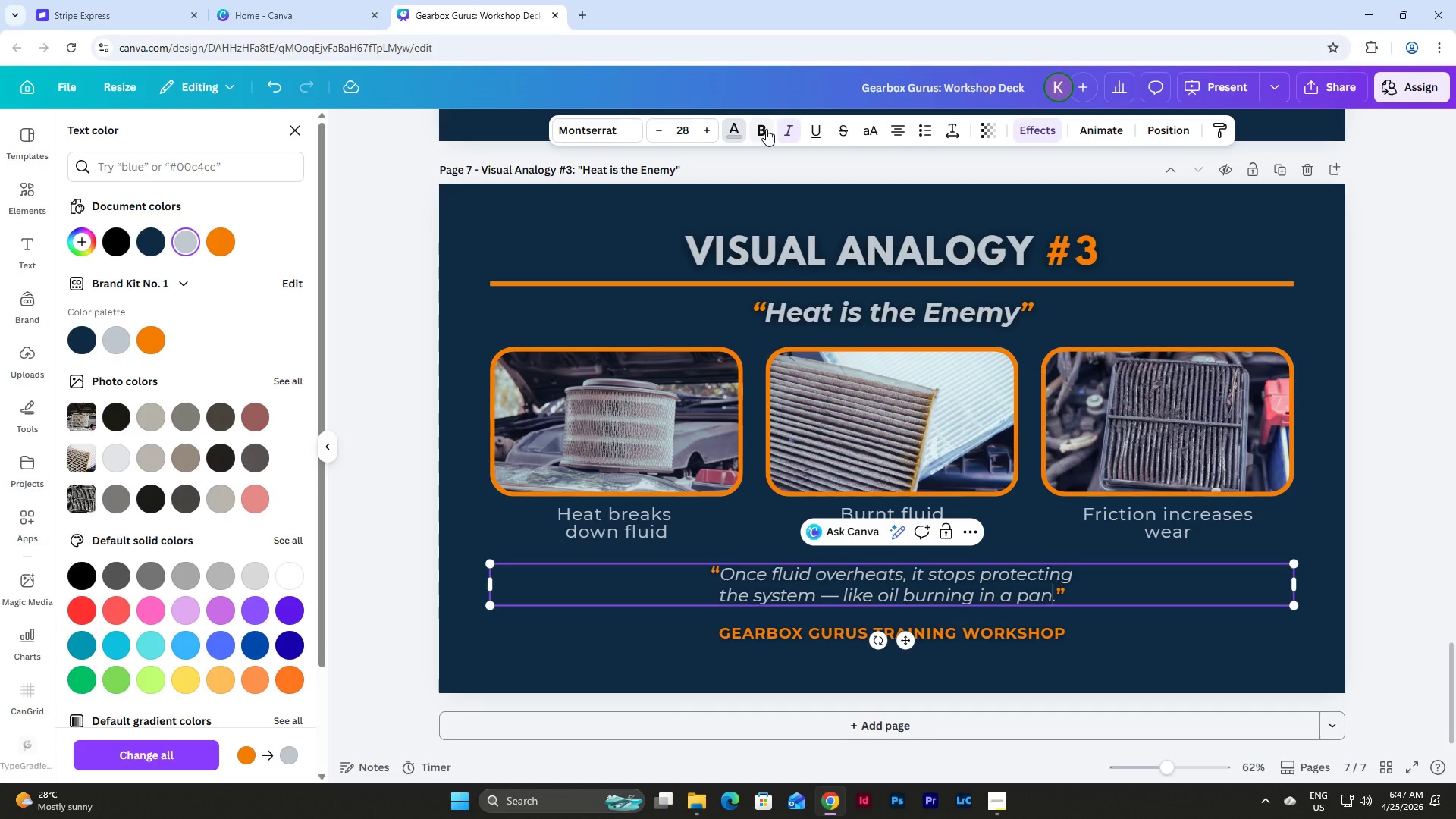 
left_click([454, 467])
 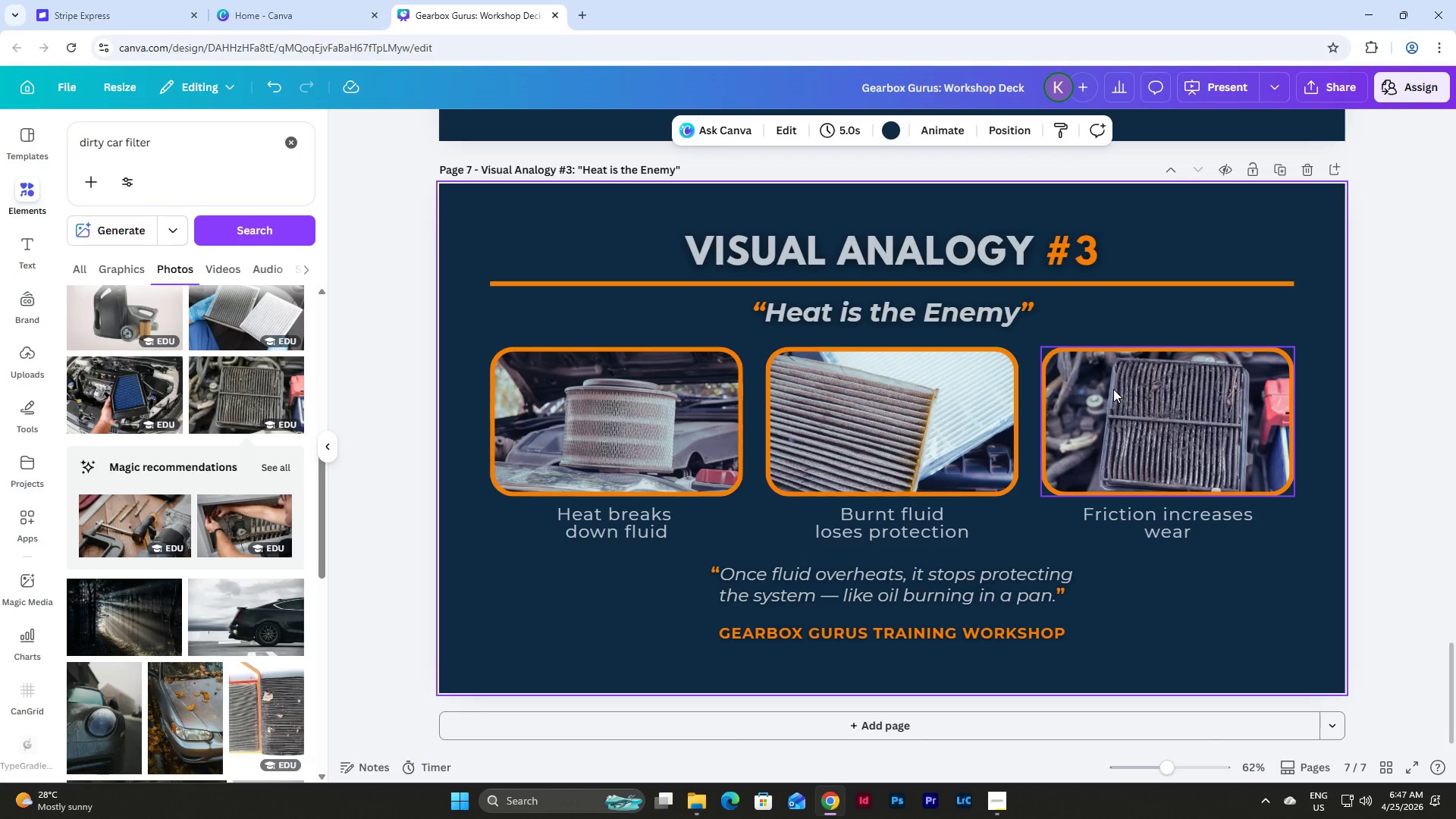 
scroll: coordinate [1323, 534], scroll_direction: up, amount: 19.0
 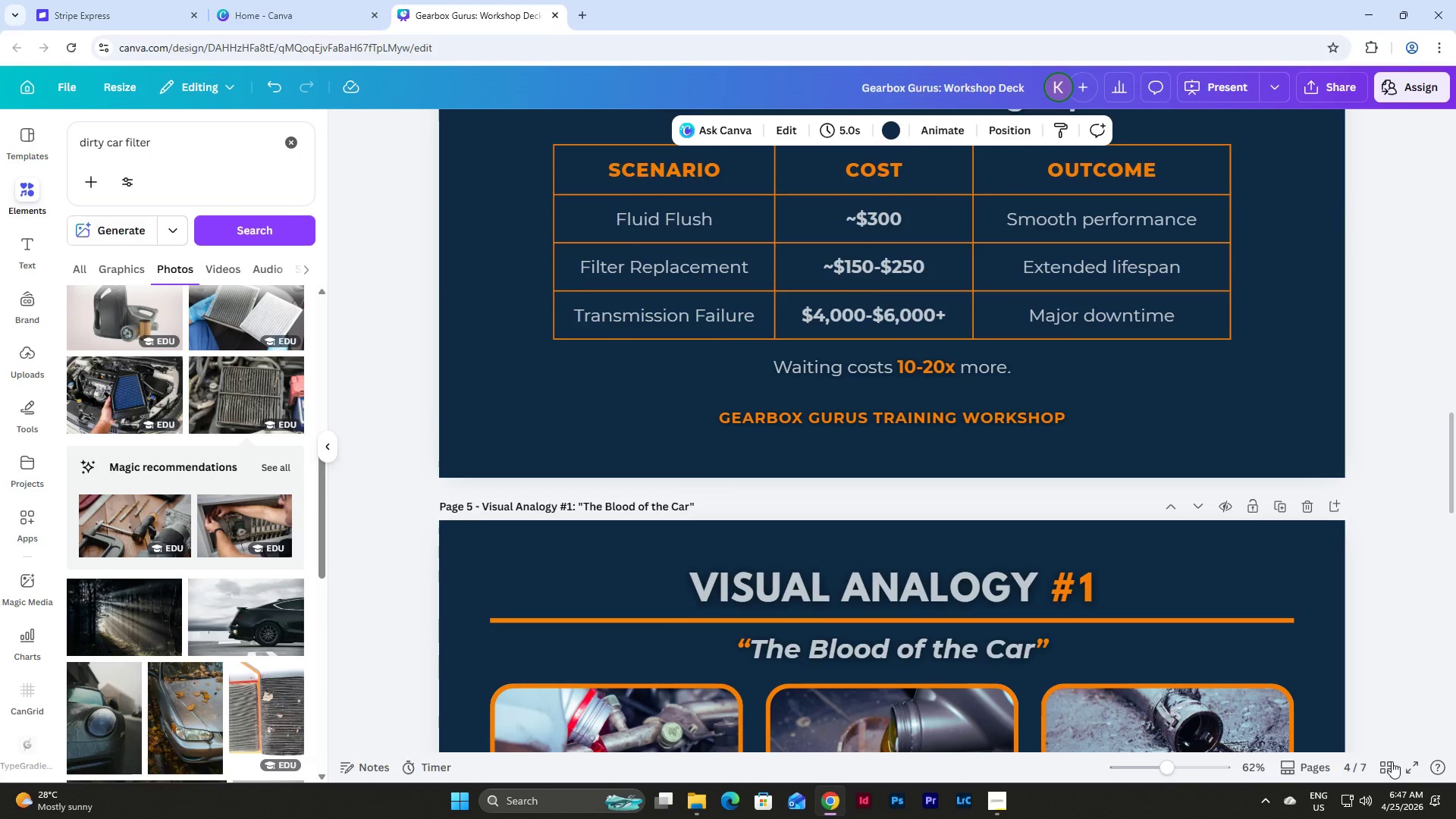 
left_click([1392, 766])
 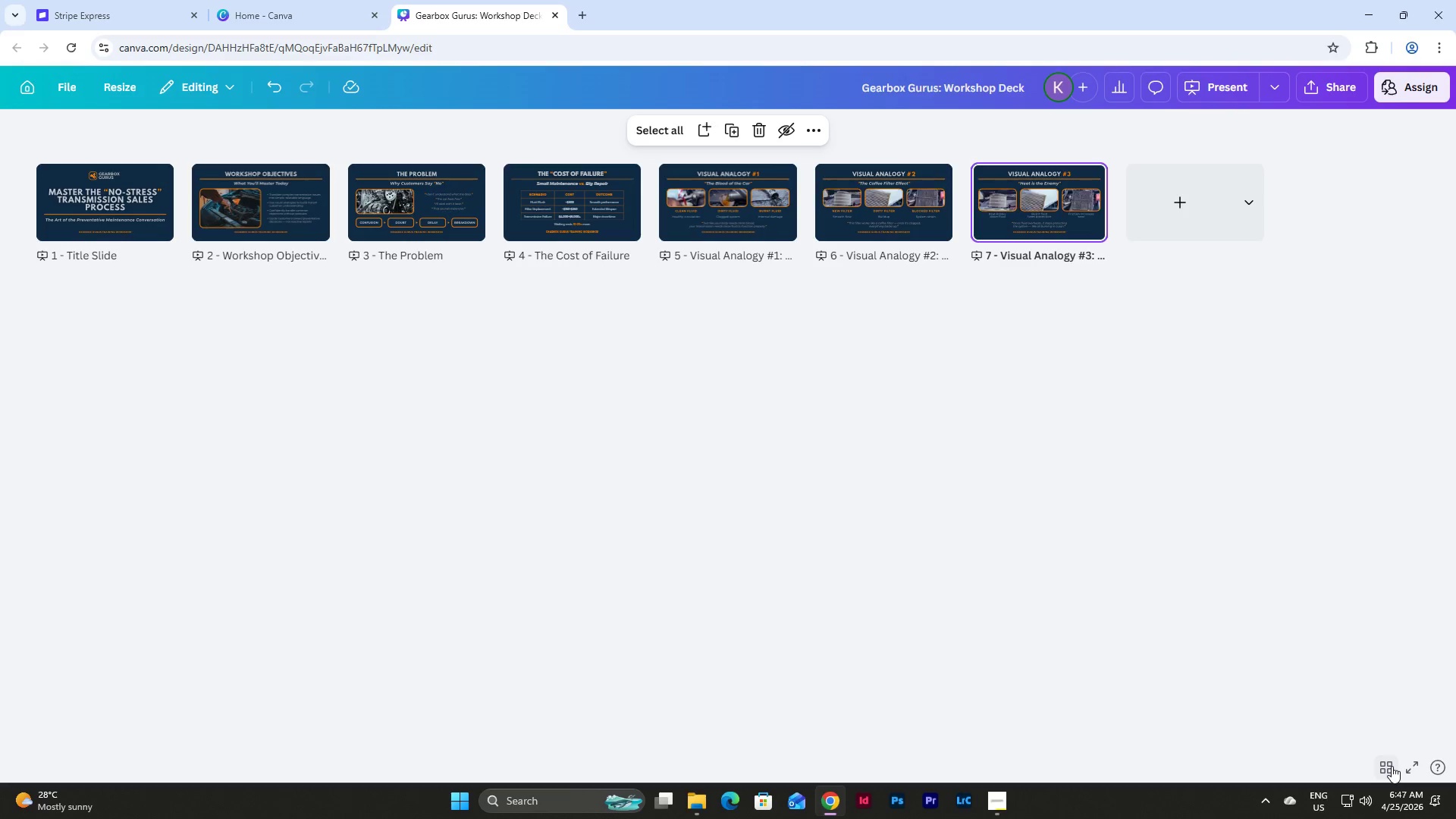 
left_click([1392, 766])
 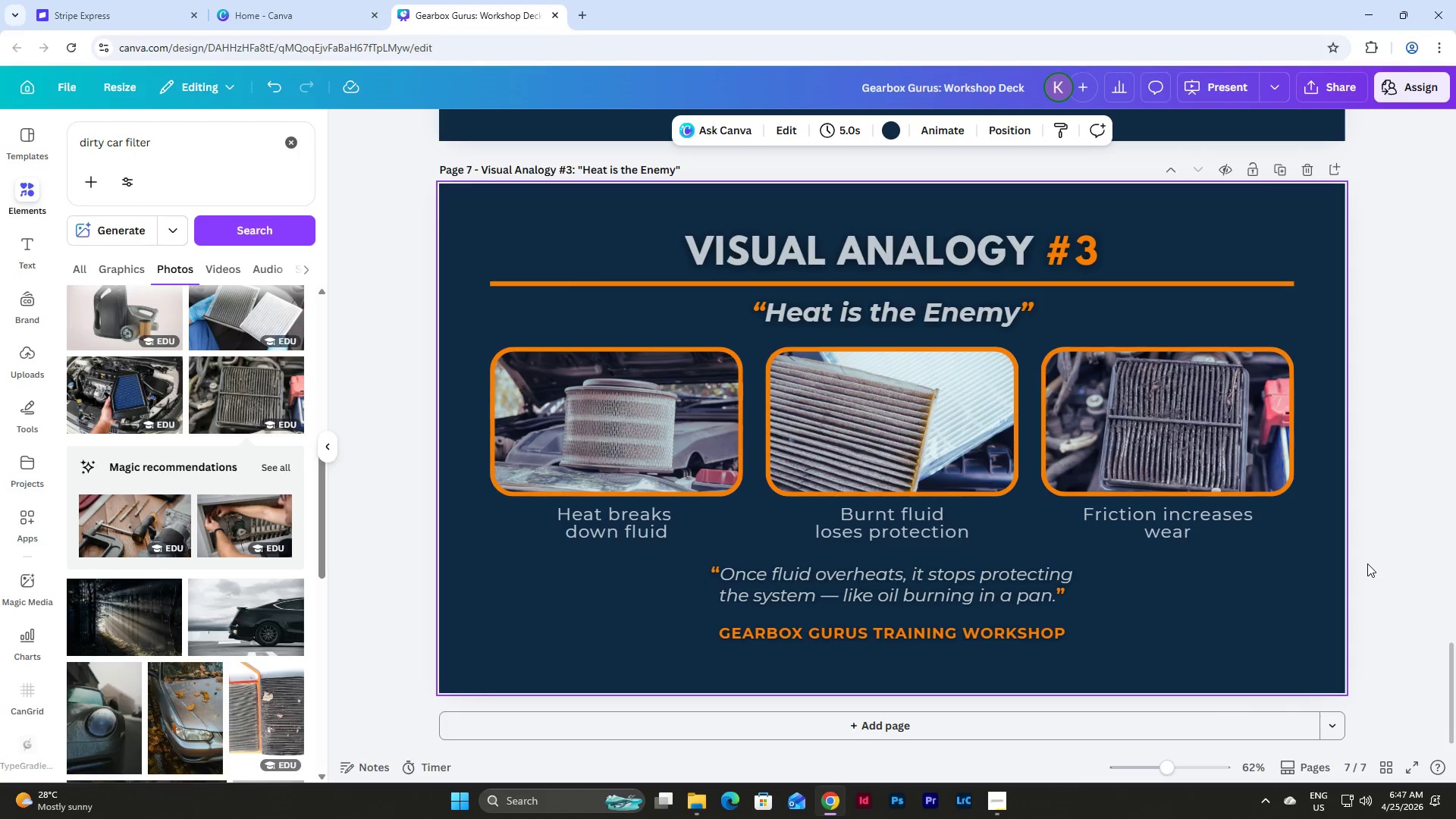 
scroll: coordinate [1367, 563], scroll_direction: down, amount: 4.0
 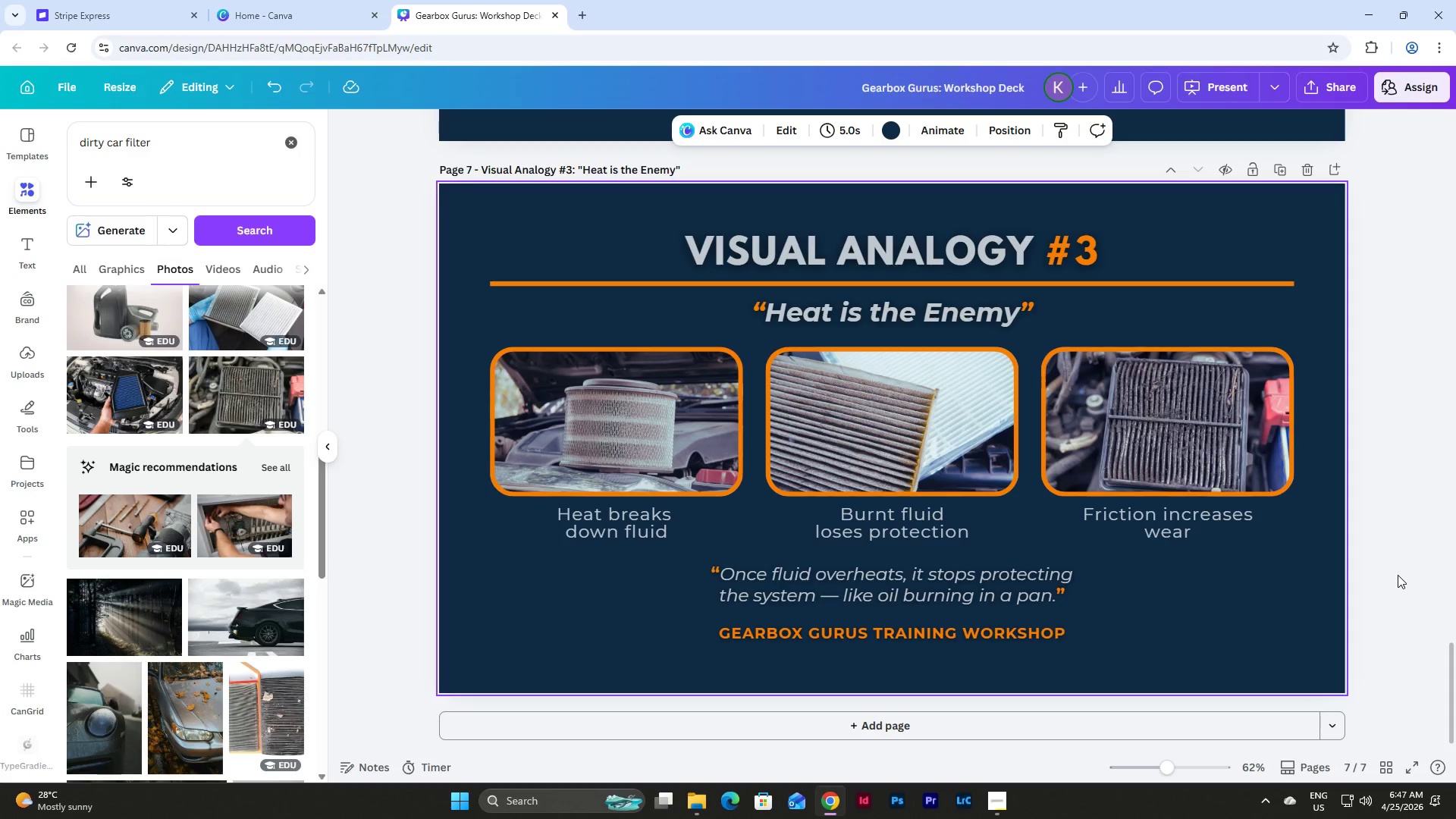 
wait(12.73)
 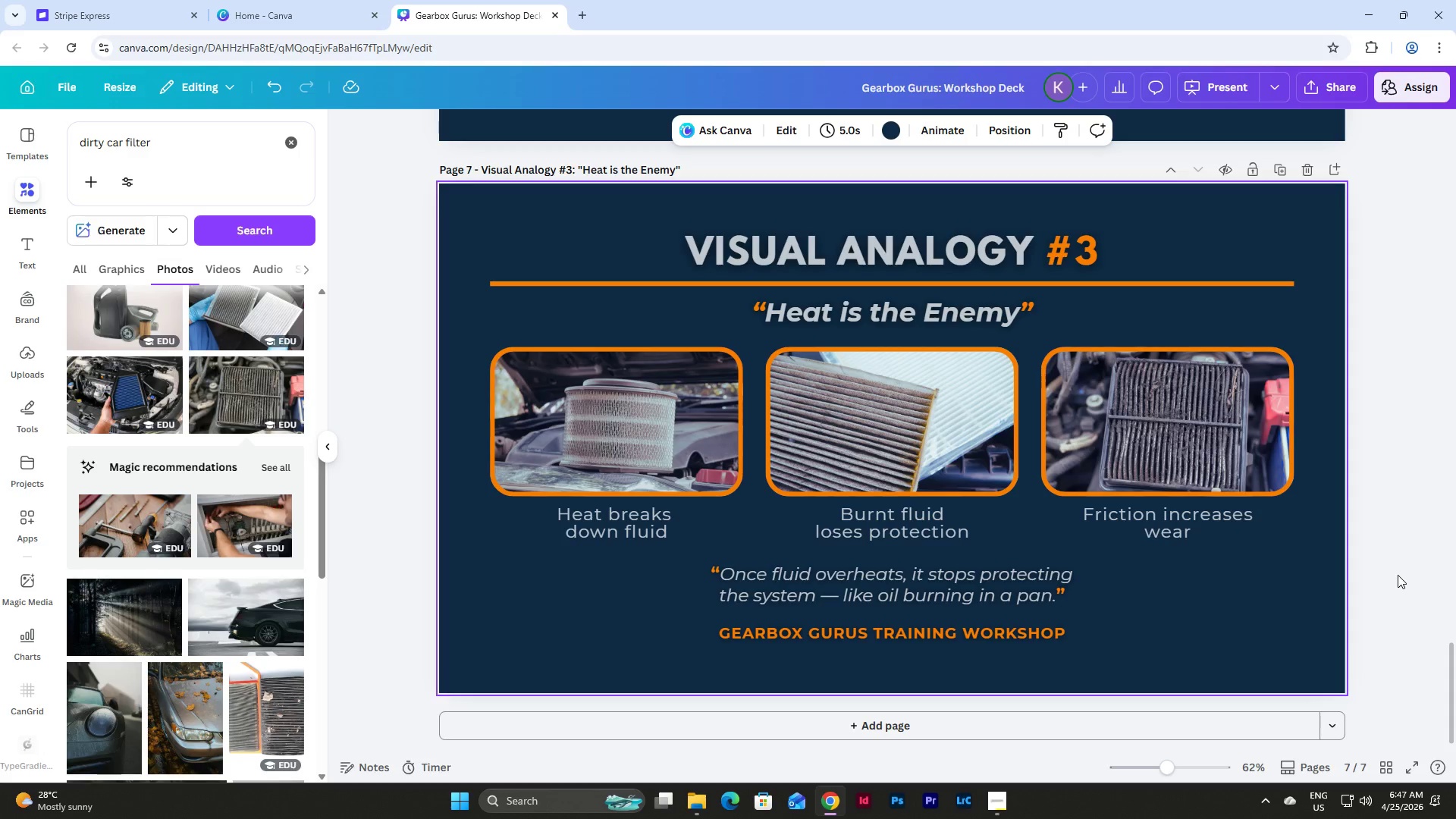 
left_click([990, 803])